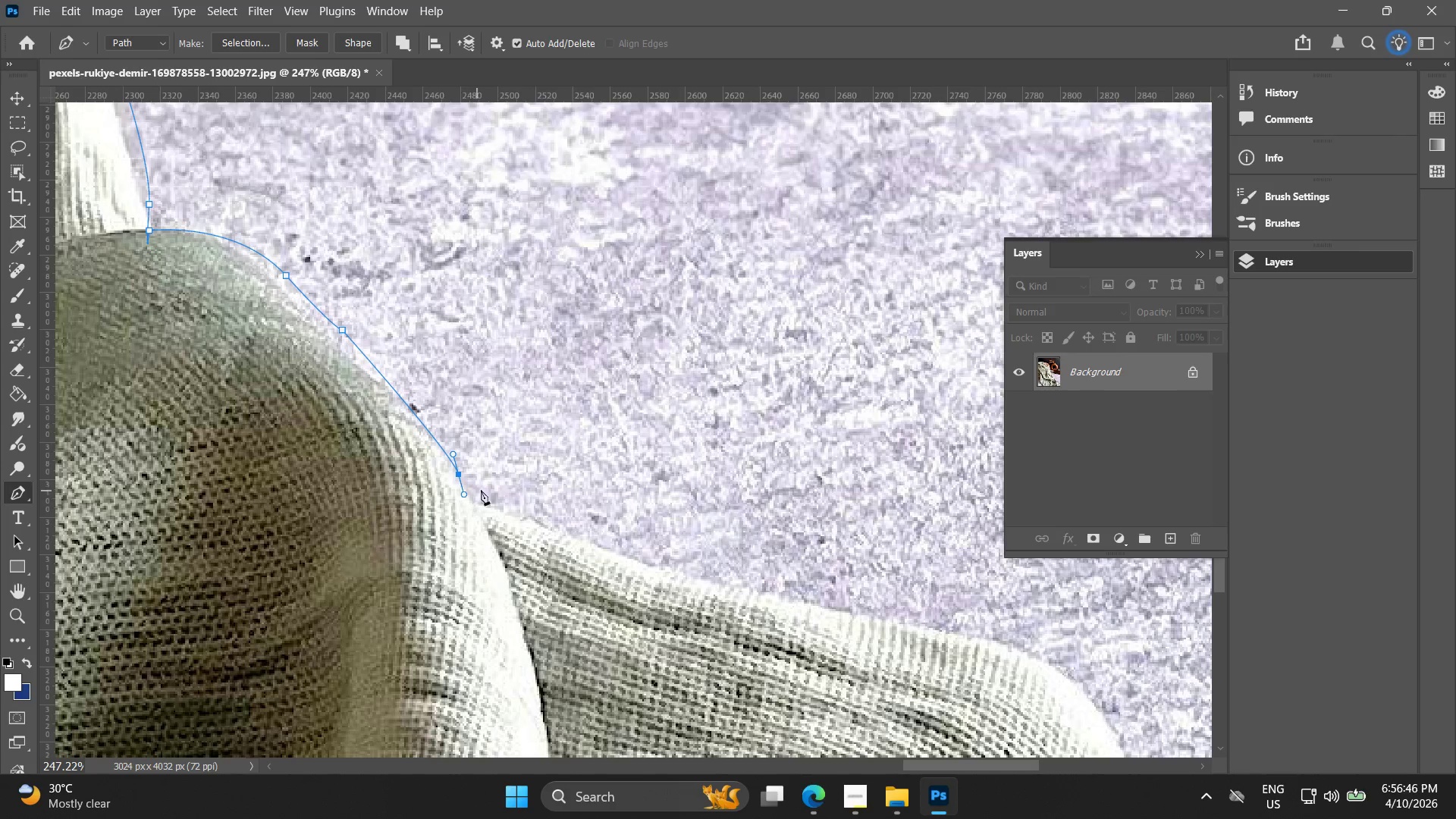 
hold_key(key=Space, duration=0.52)
 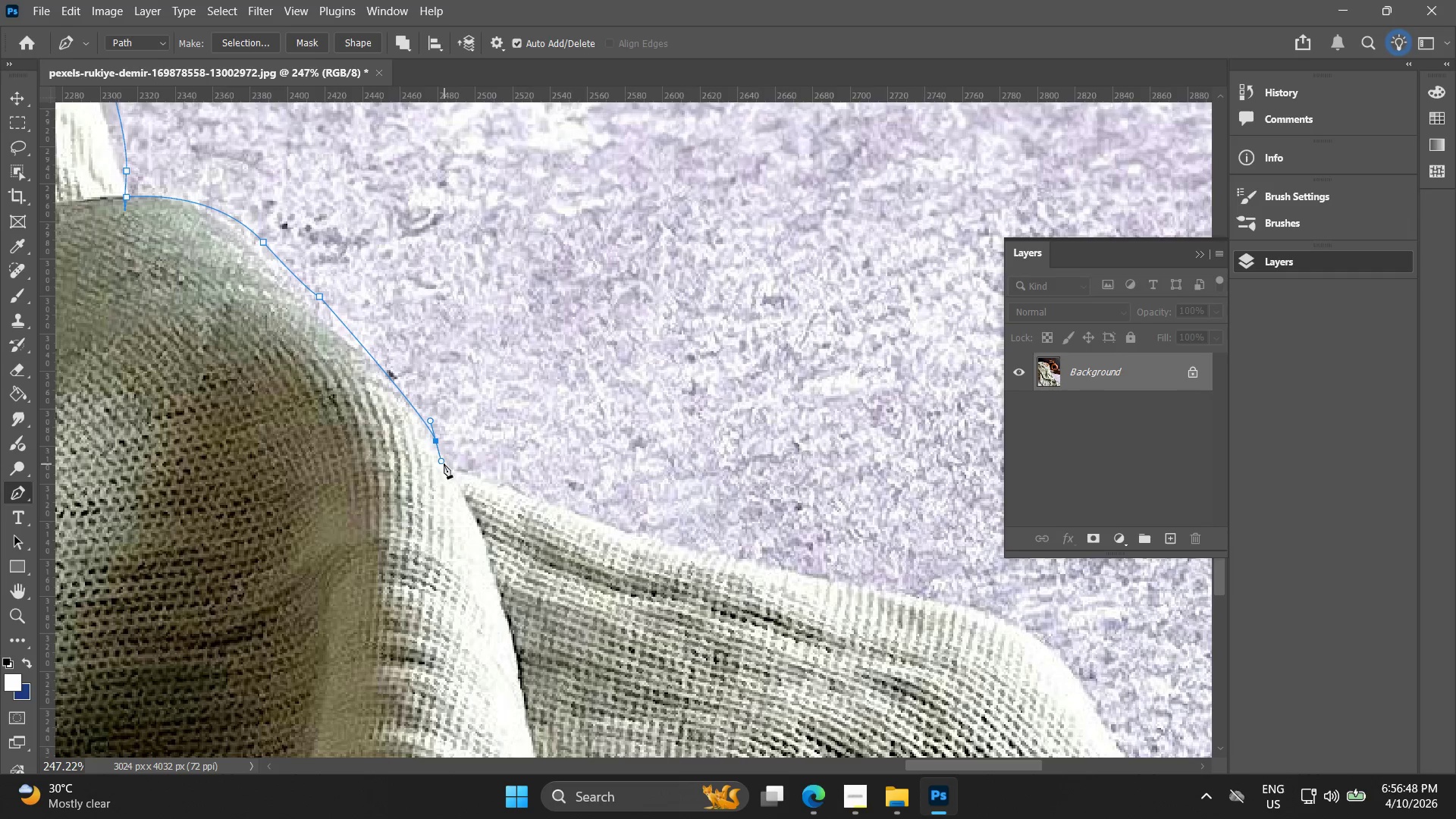 
left_click_drag(start_coordinate=[488, 489], to_coordinate=[465, 456])
 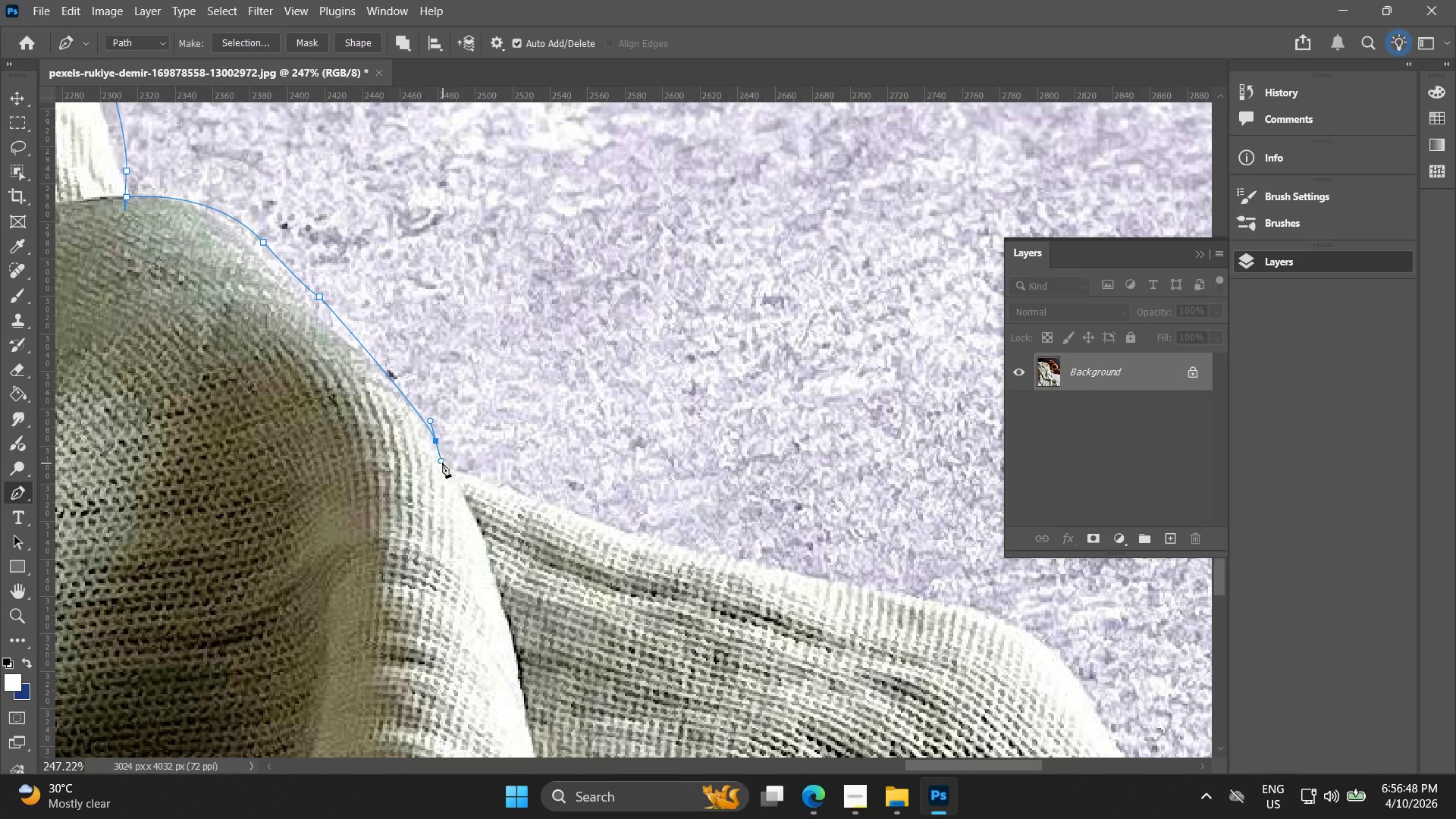 
left_click([441, 462])
 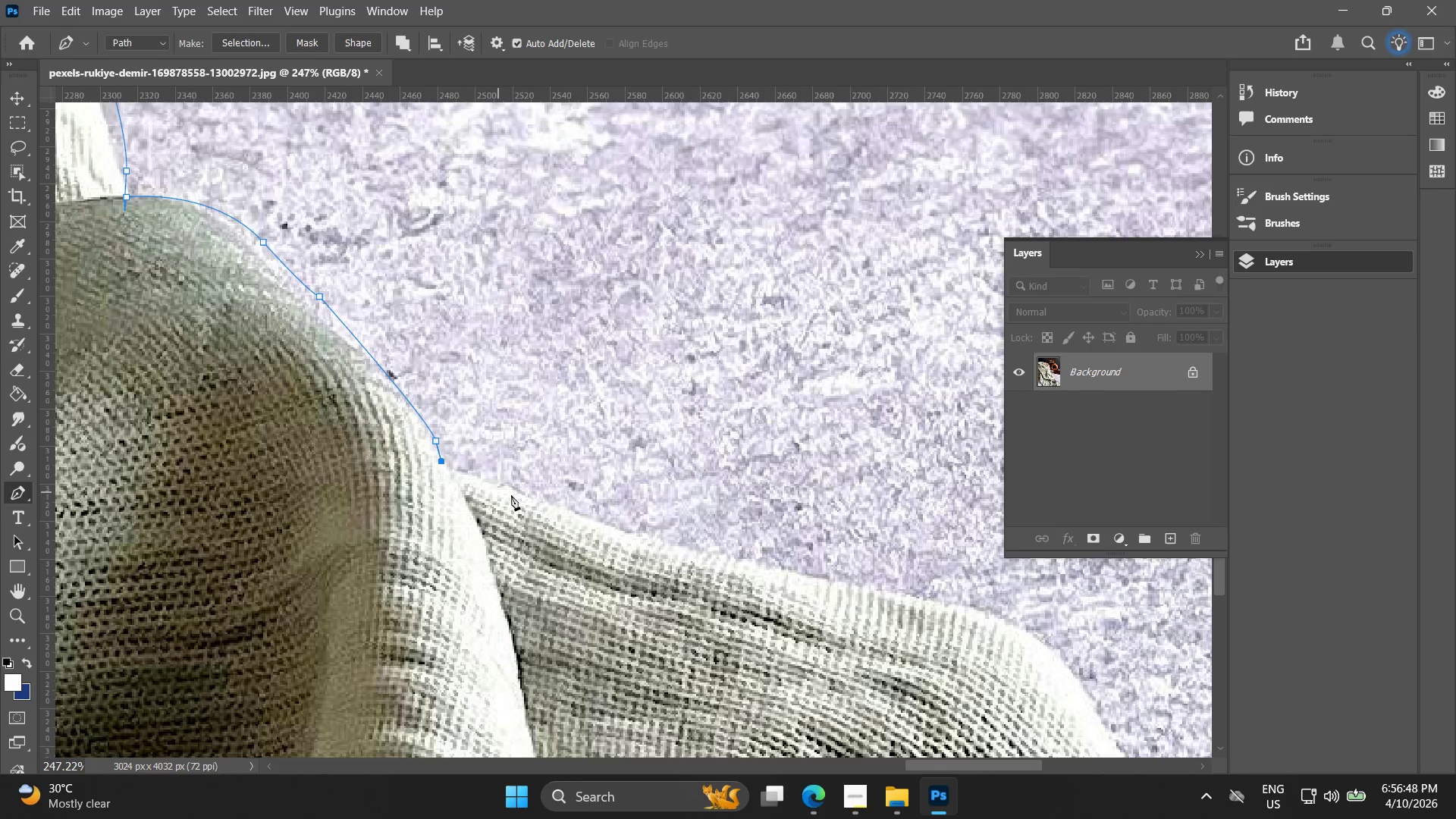 
hold_key(key=Space, duration=0.58)
 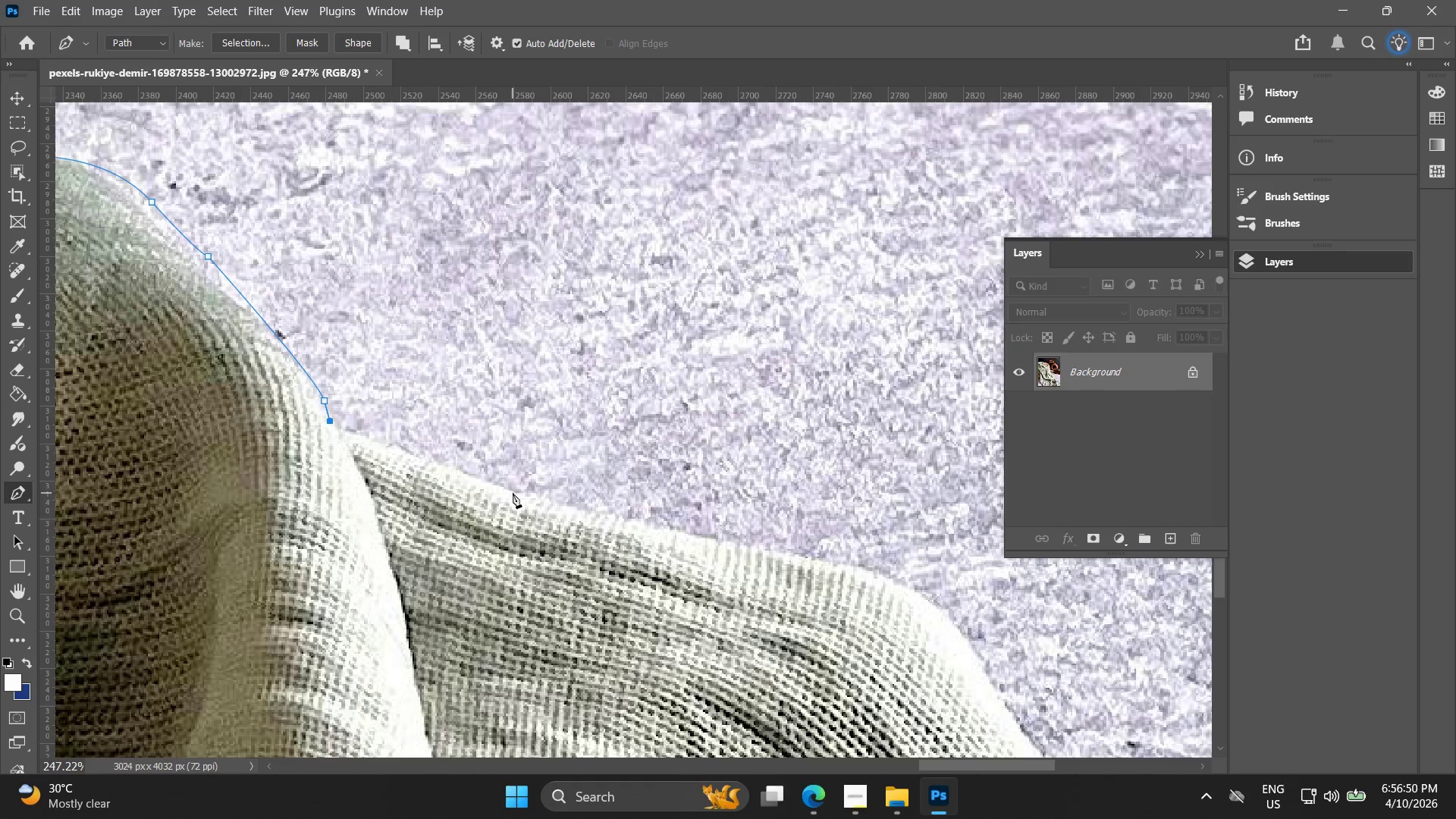 
left_click_drag(start_coordinate=[549, 499], to_coordinate=[465, 467])
 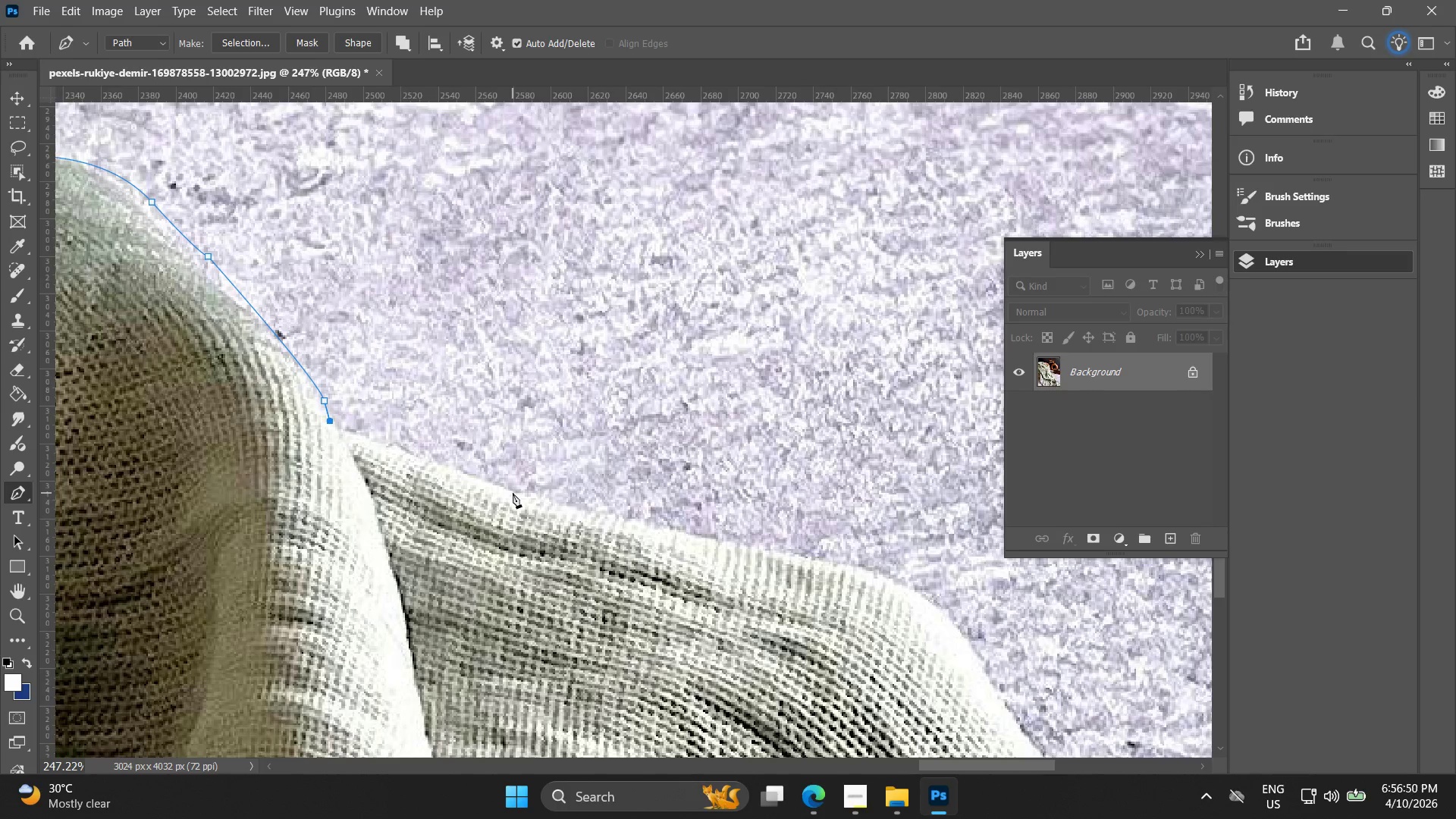 
left_click_drag(start_coordinate=[513, 493], to_coordinate=[525, 500])
 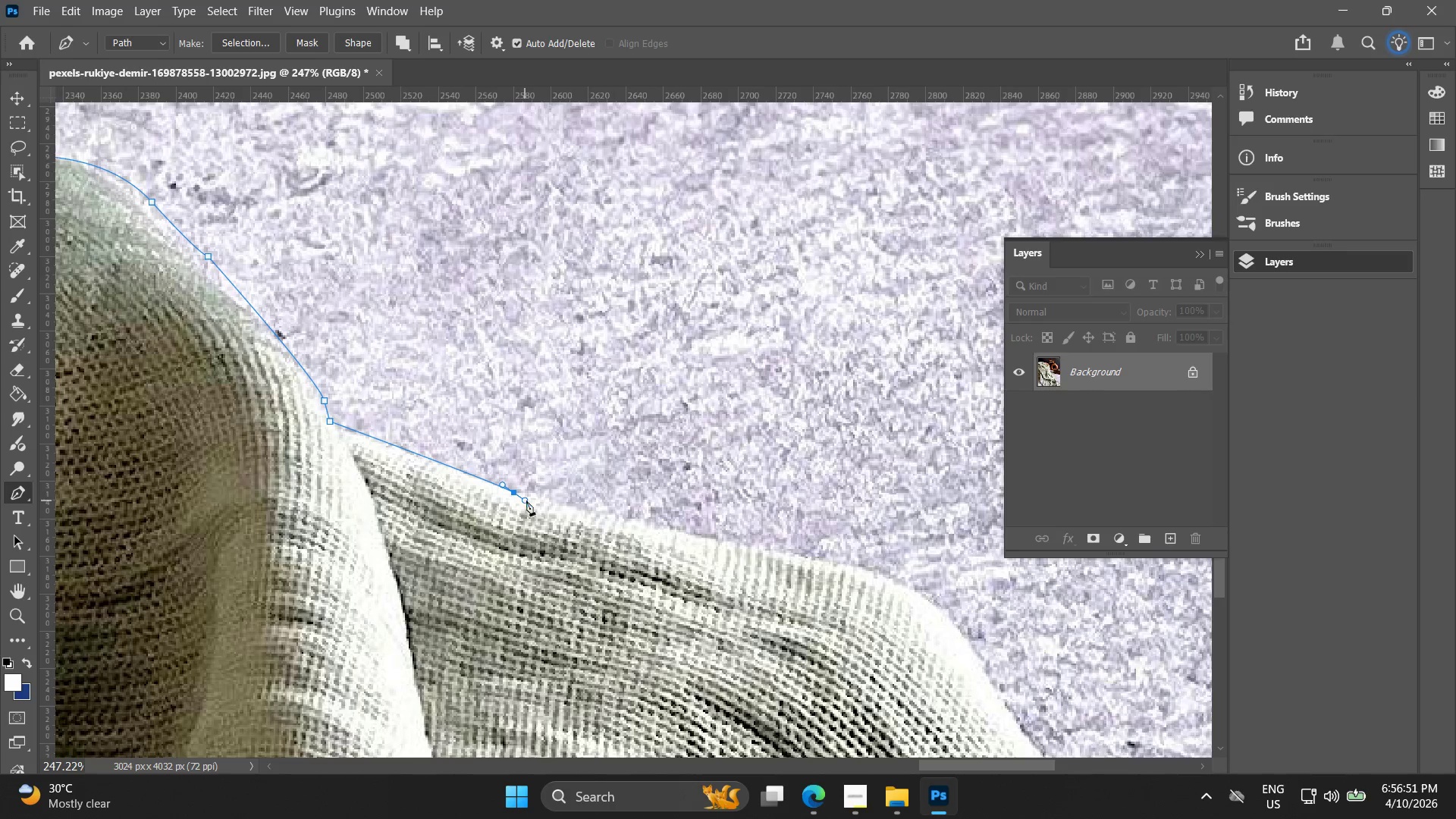 
hold_key(key=Space, duration=0.62)
 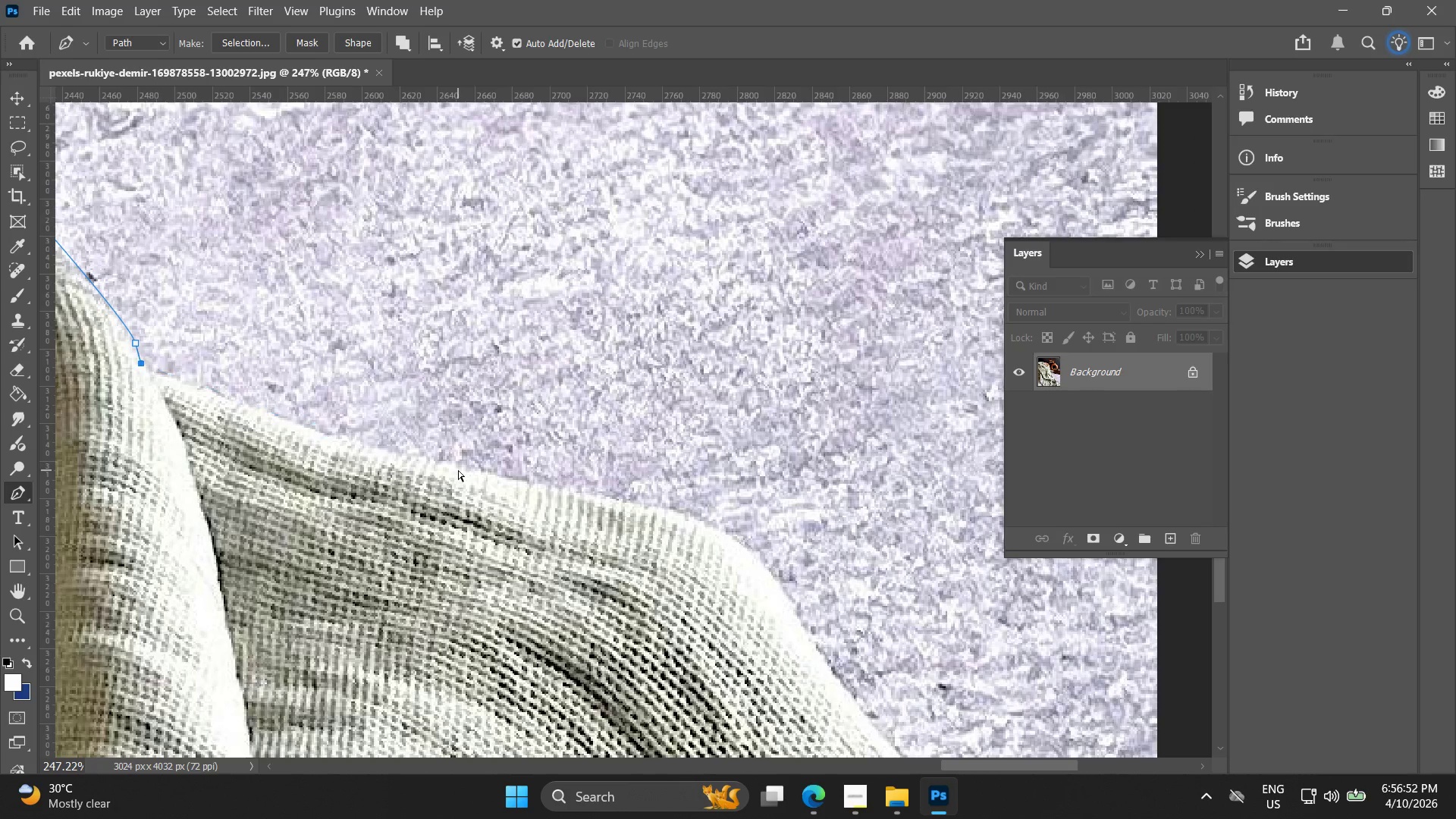 
left_click_drag(start_coordinate=[619, 510], to_coordinate=[473, 463])
 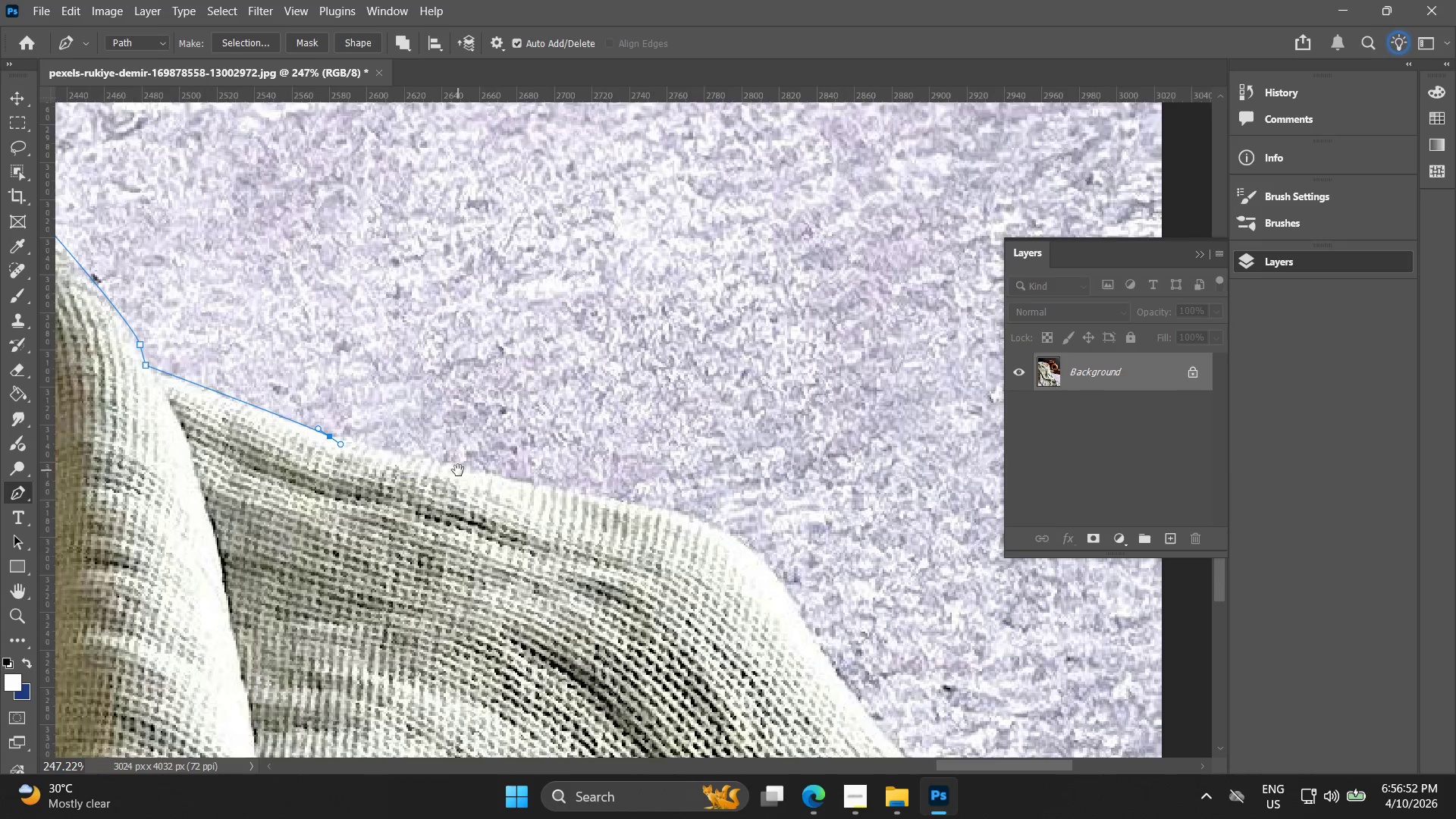 
key(Control+Z)
 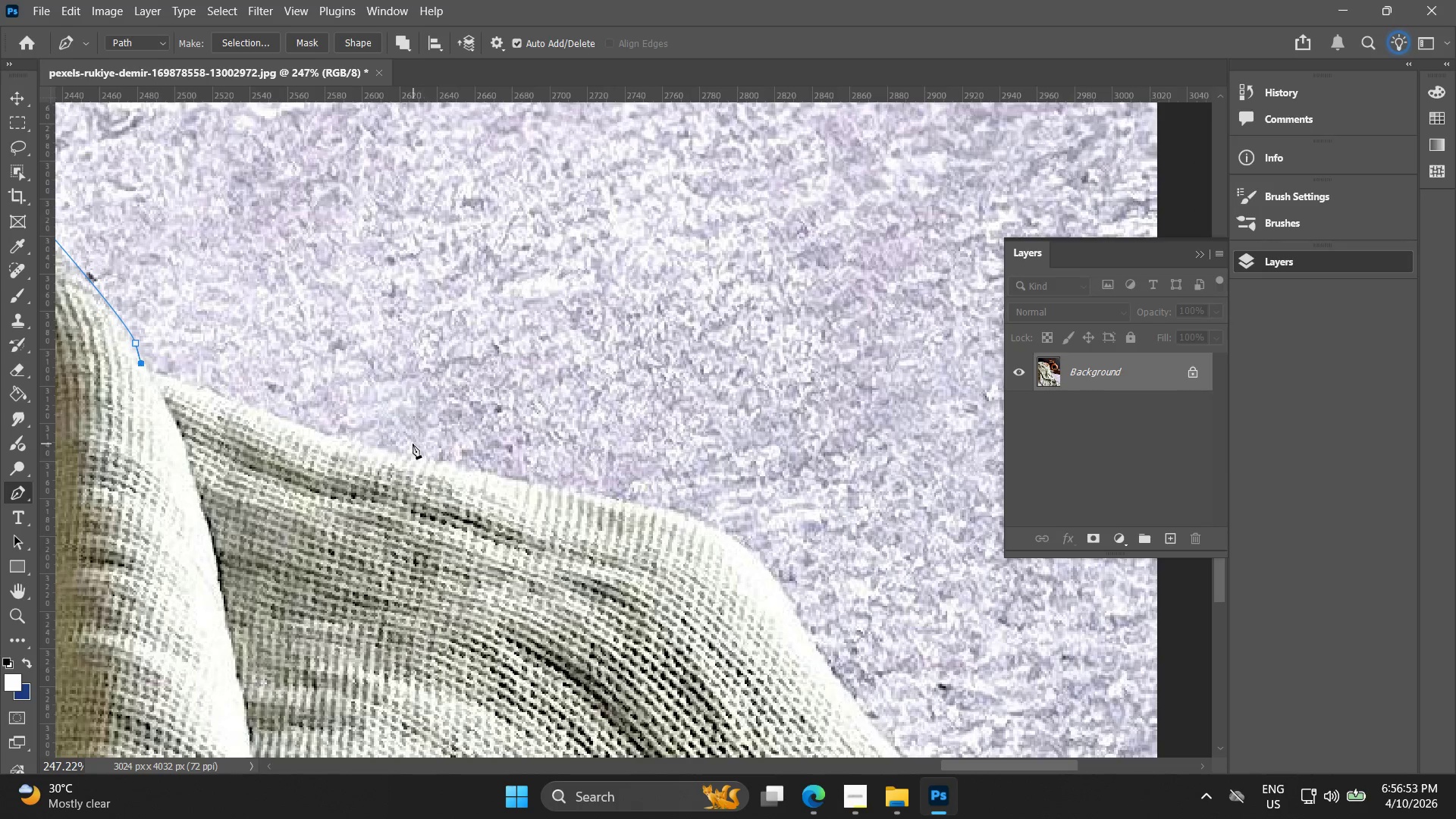 
hold_key(key=Space, duration=0.61)
 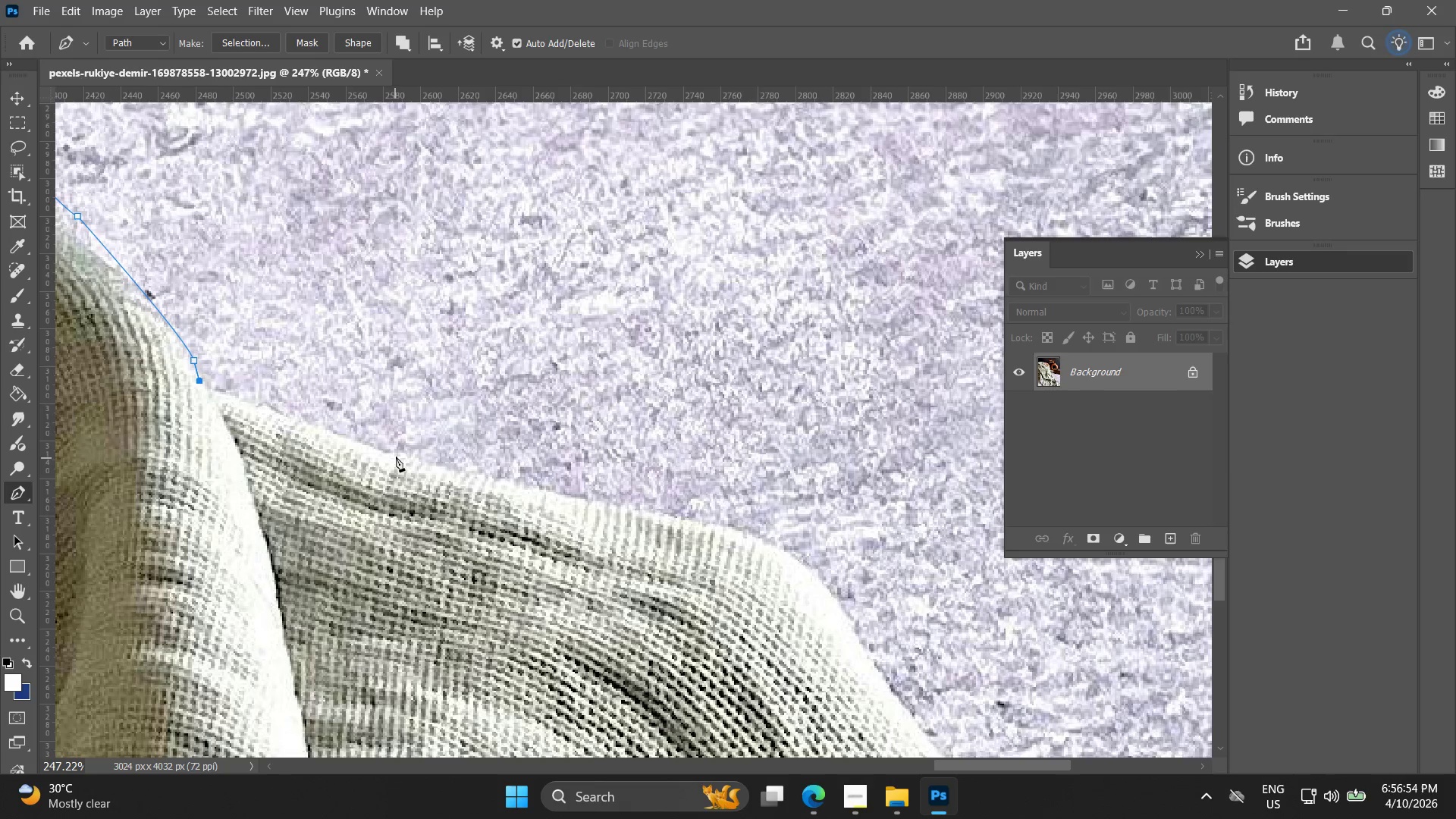 
left_click_drag(start_coordinate=[329, 444], to_coordinate=[388, 462])
 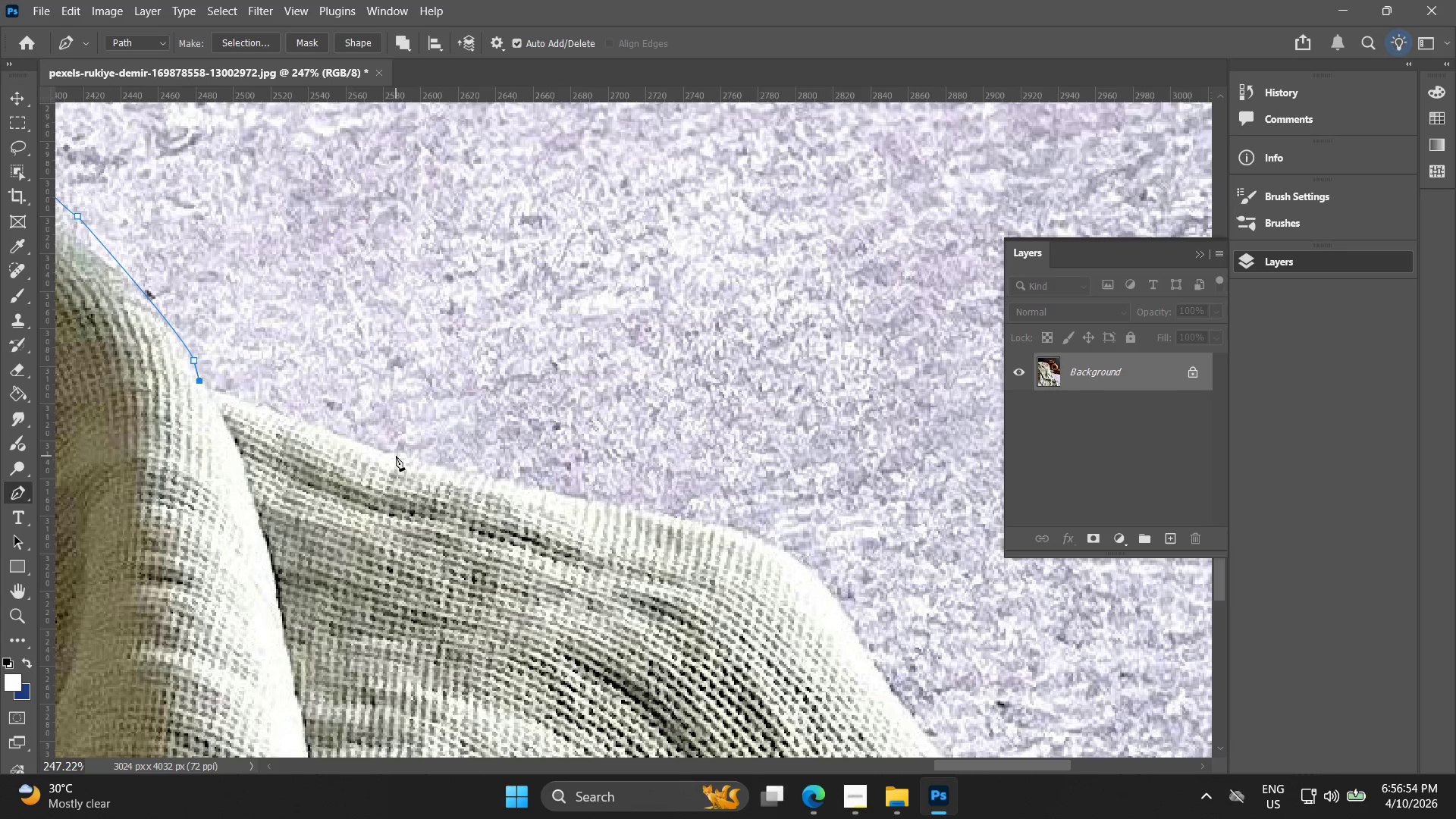 
left_click_drag(start_coordinate=[396, 456], to_coordinate=[415, 462])
 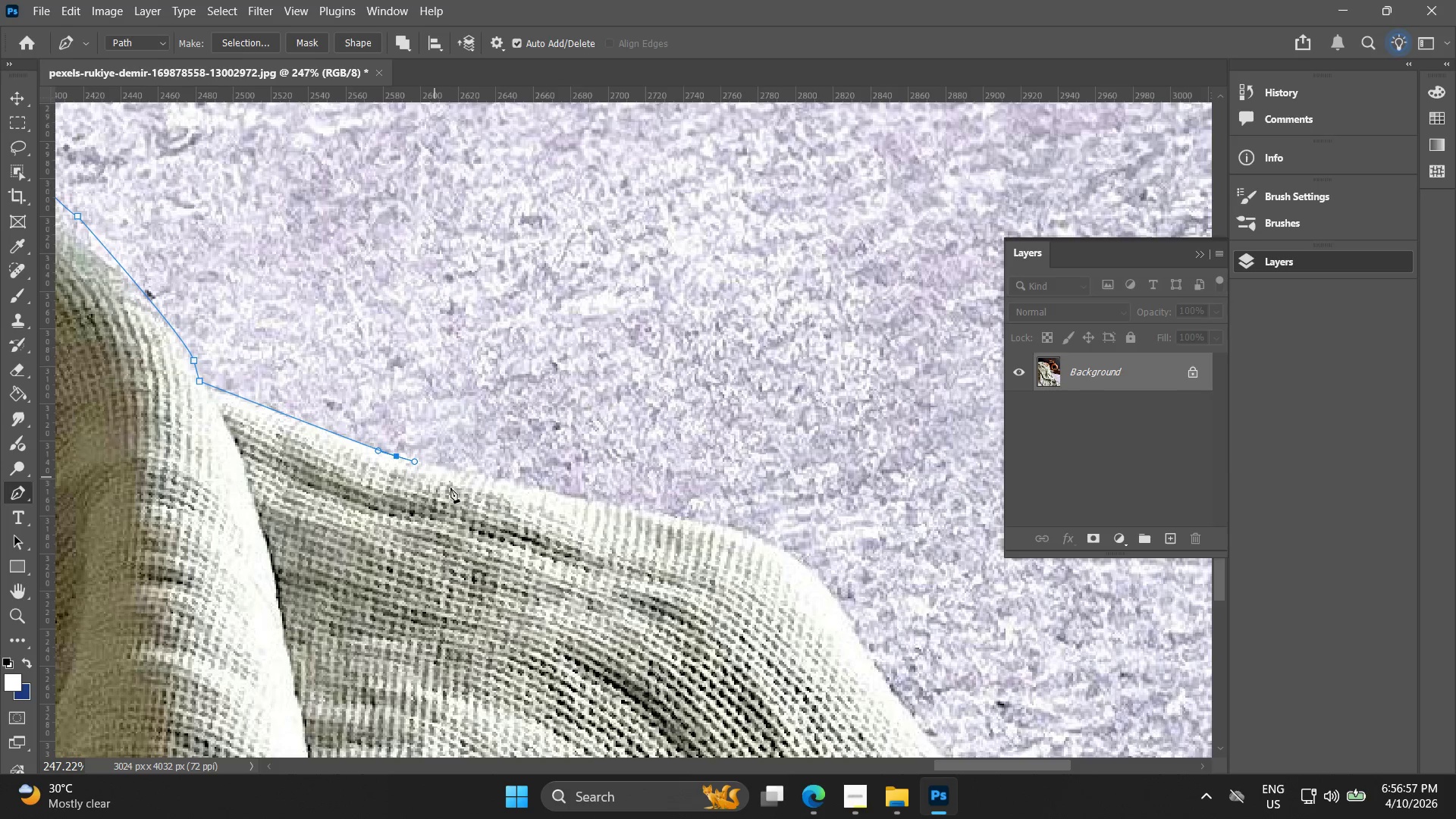 
hold_key(key=Space, duration=0.64)
 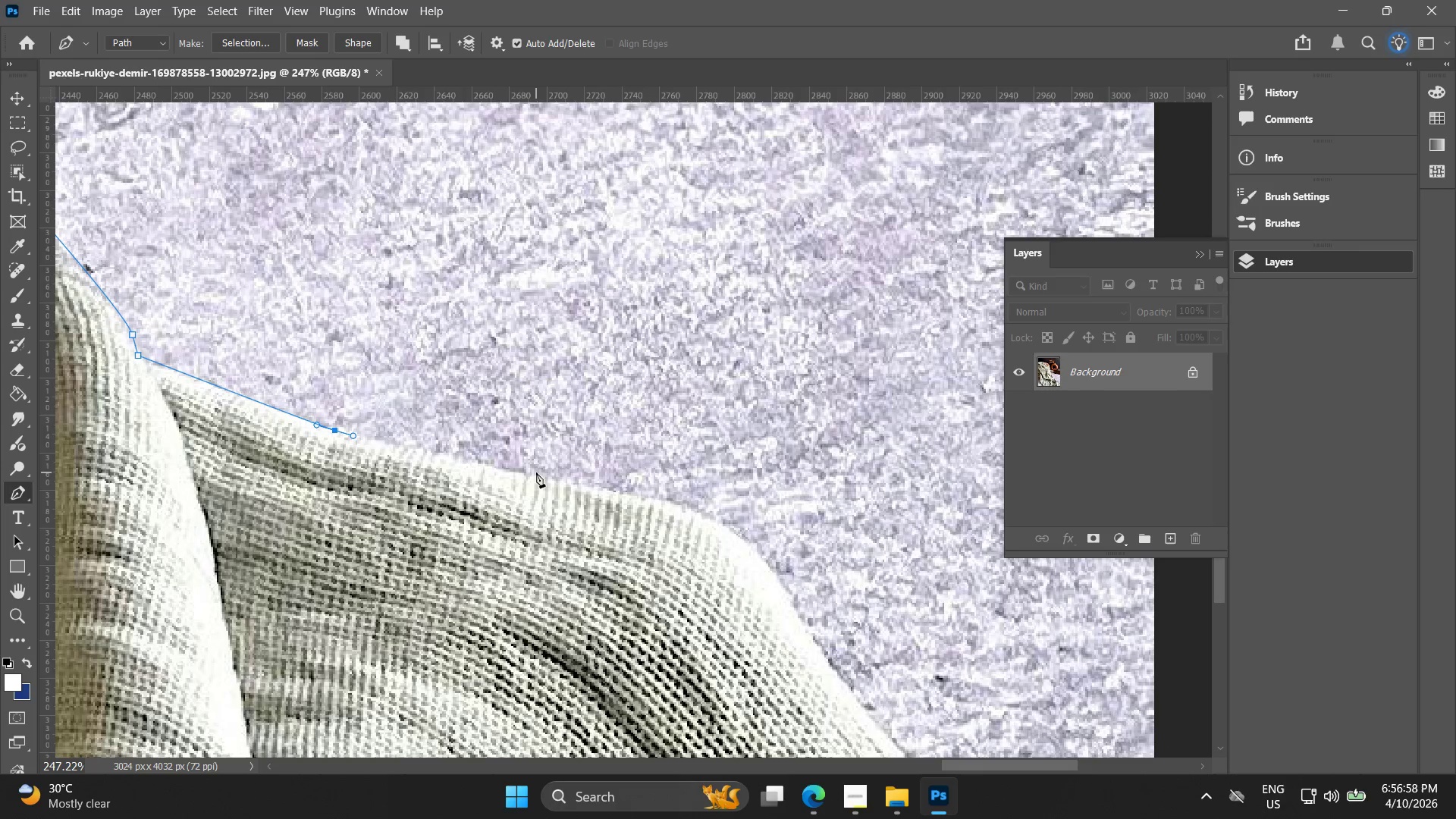 
left_click_drag(start_coordinate=[501, 507], to_coordinate=[440, 482])
 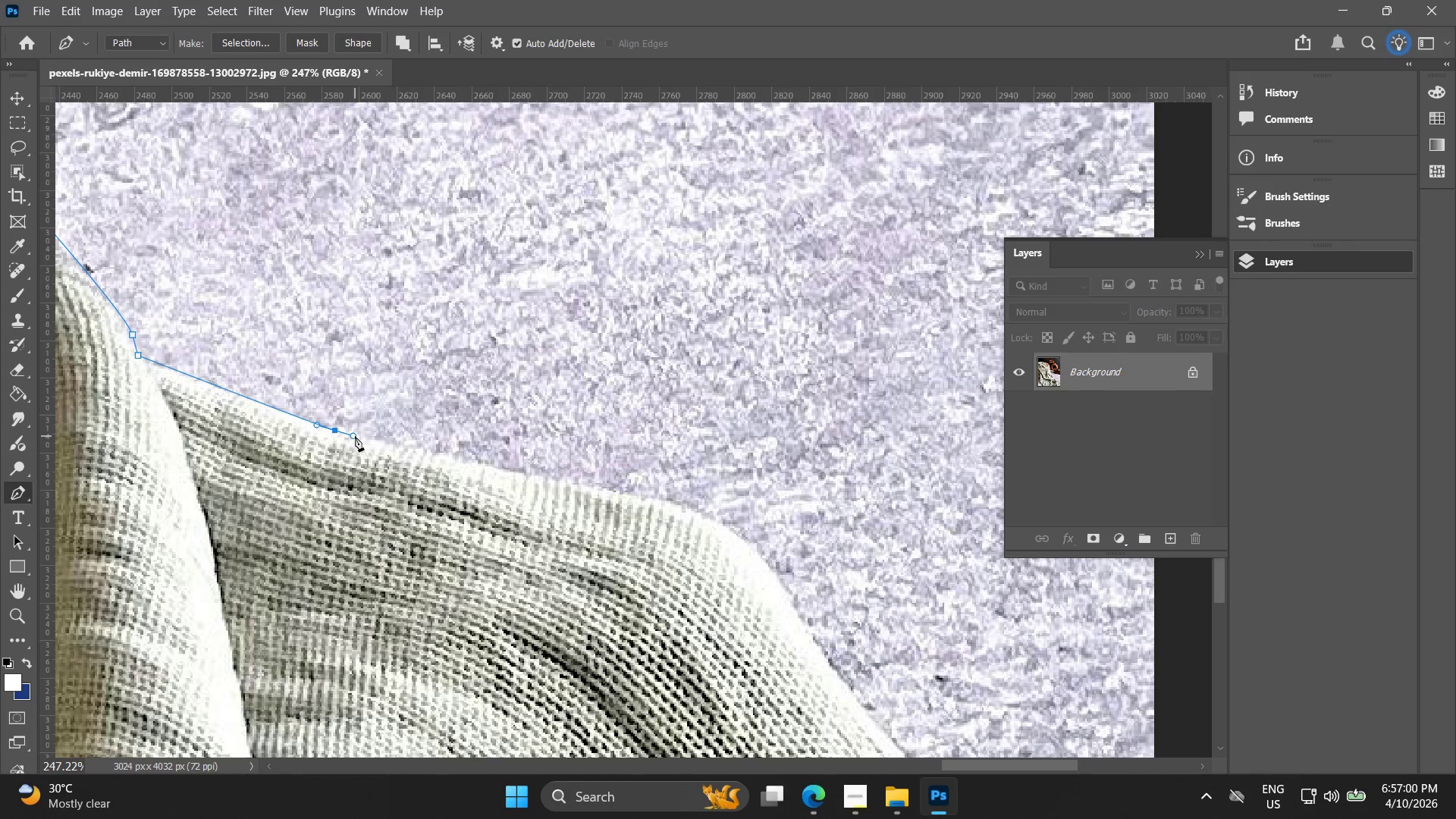 
left_click([355, 436])
 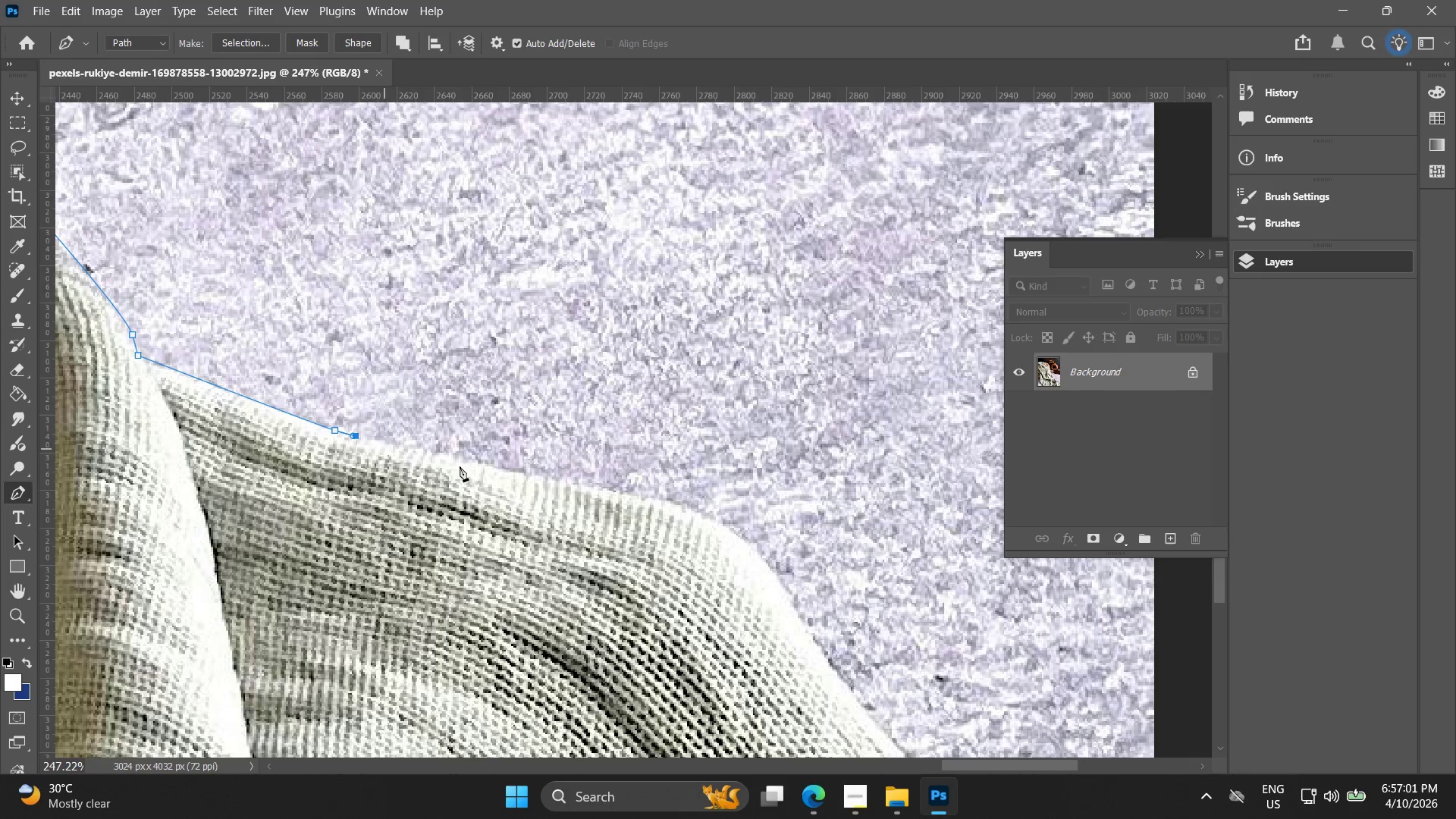 
hold_key(key=Space, duration=0.47)
 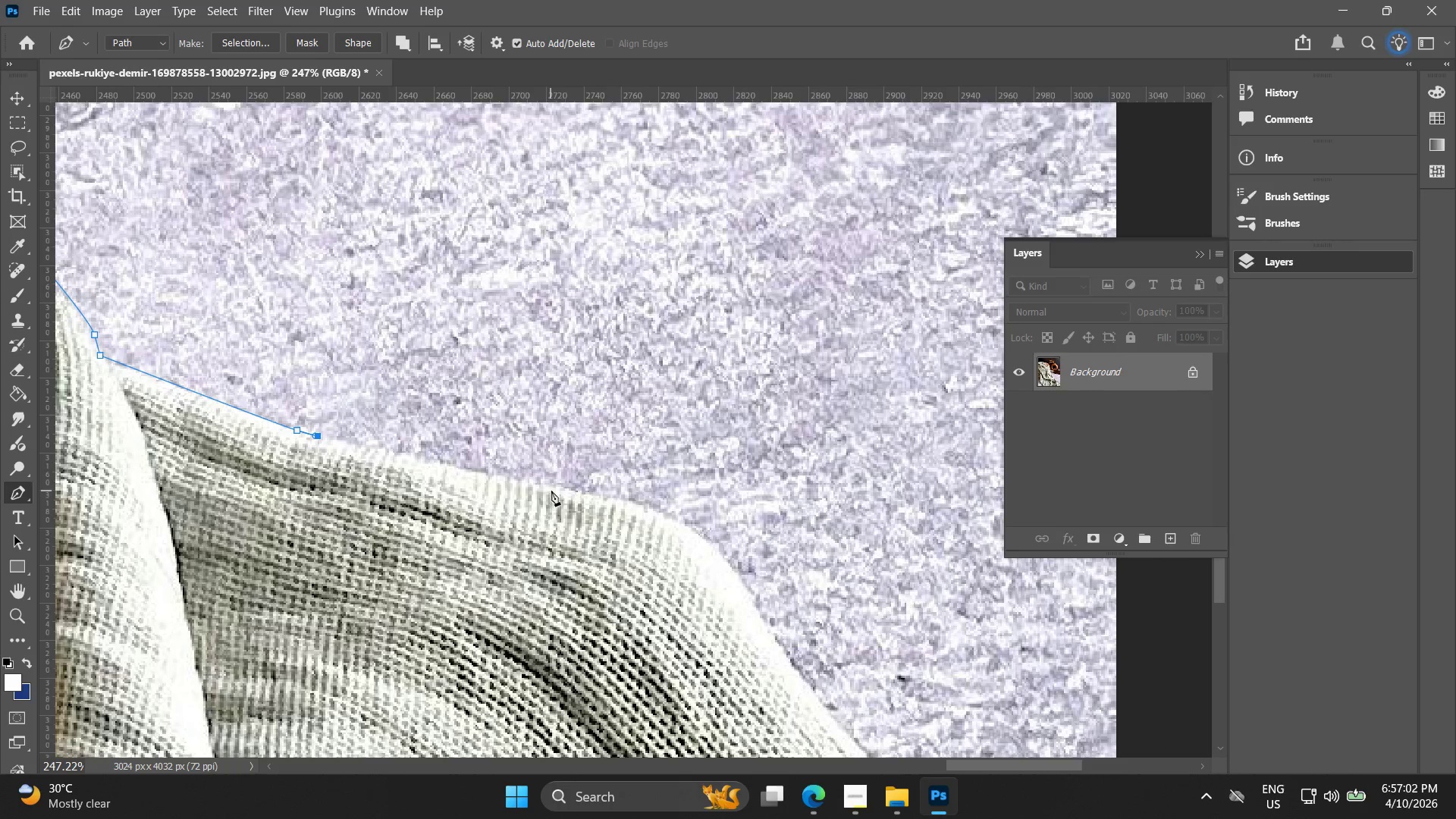 
left_click_drag(start_coordinate=[514, 475], to_coordinate=[476, 475])
 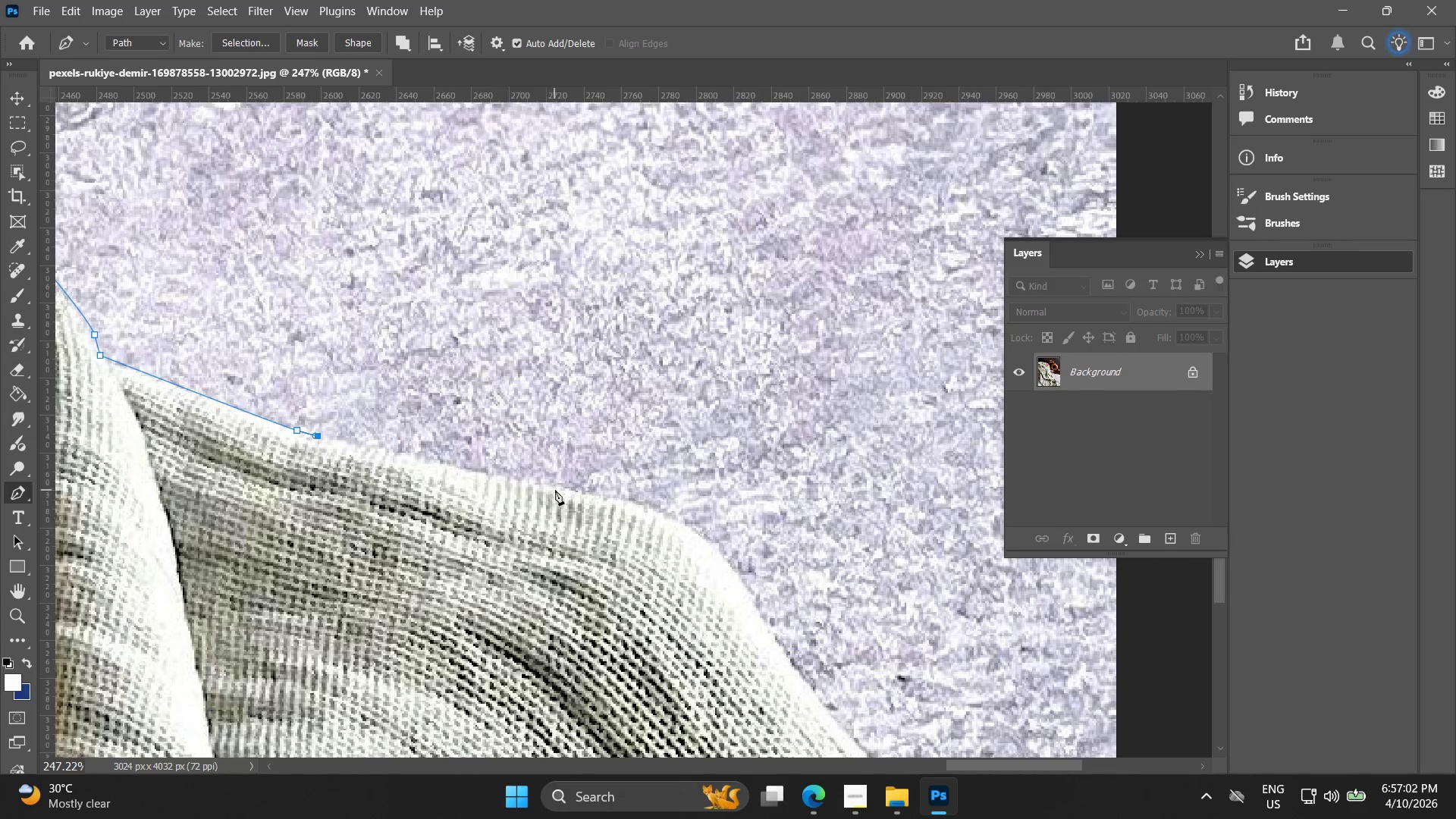 
left_click([560, 489])
 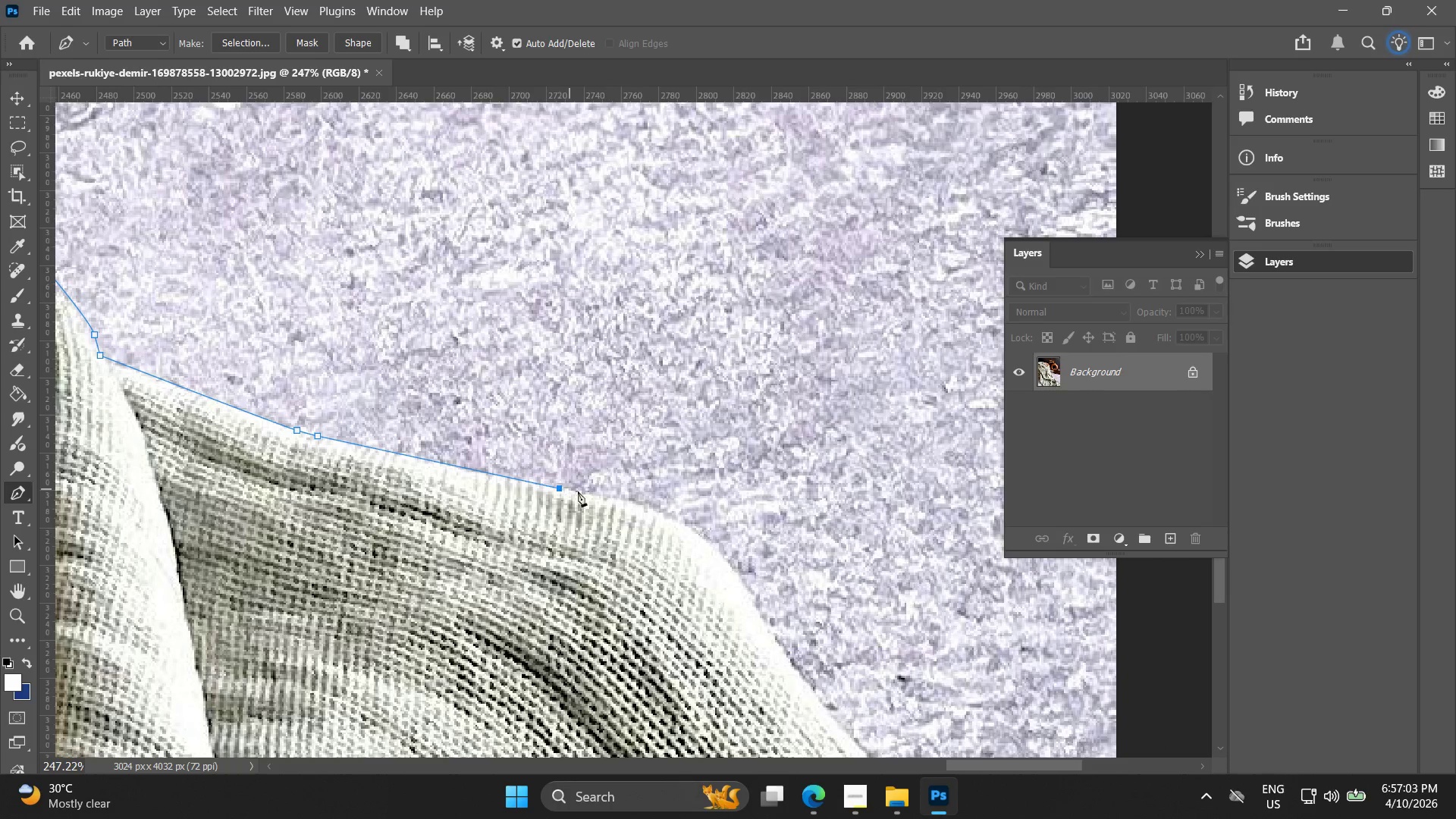 
hold_key(key=Space, duration=0.53)
 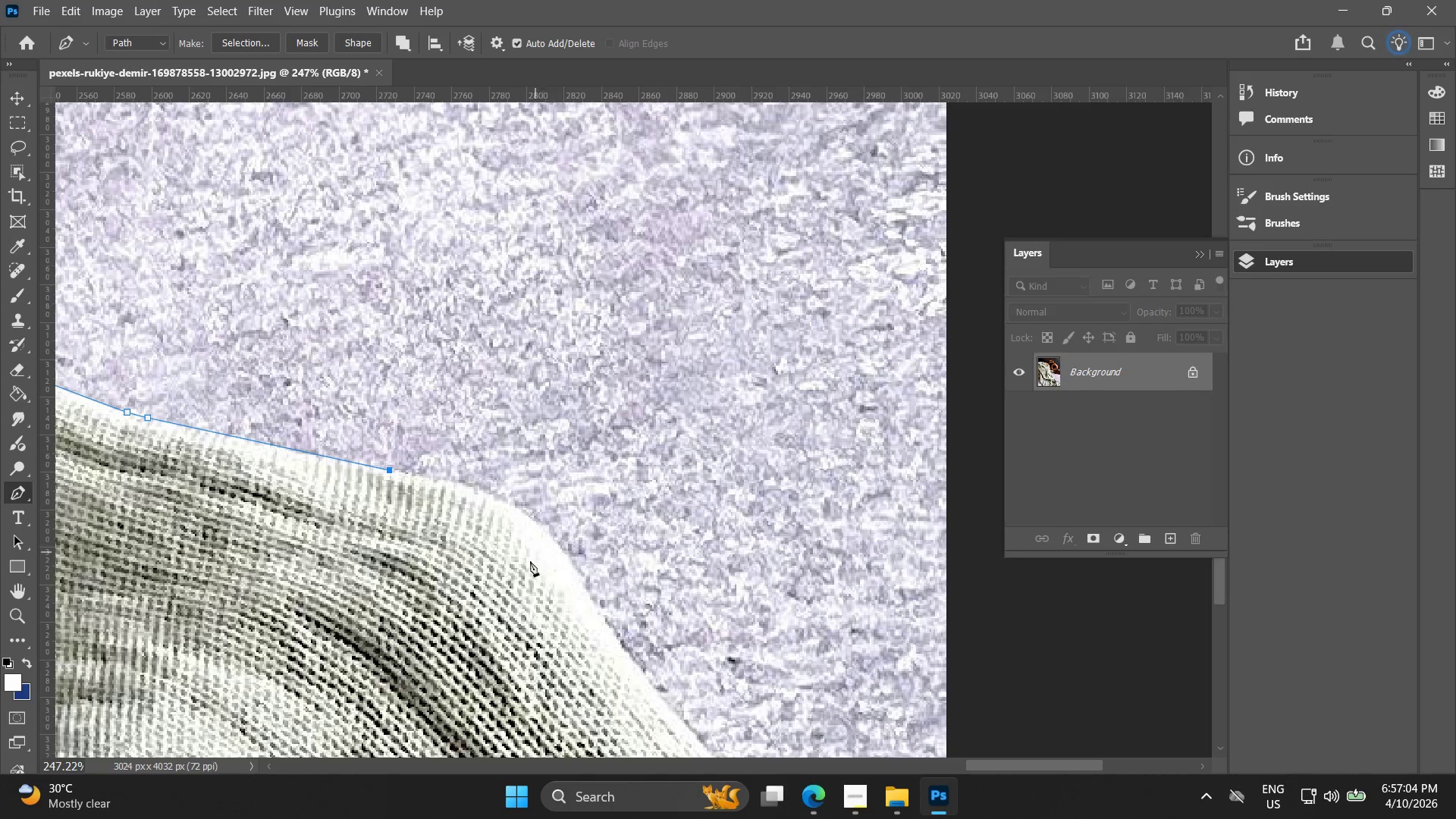 
left_click_drag(start_coordinate=[619, 499], to_coordinate=[508, 486])
 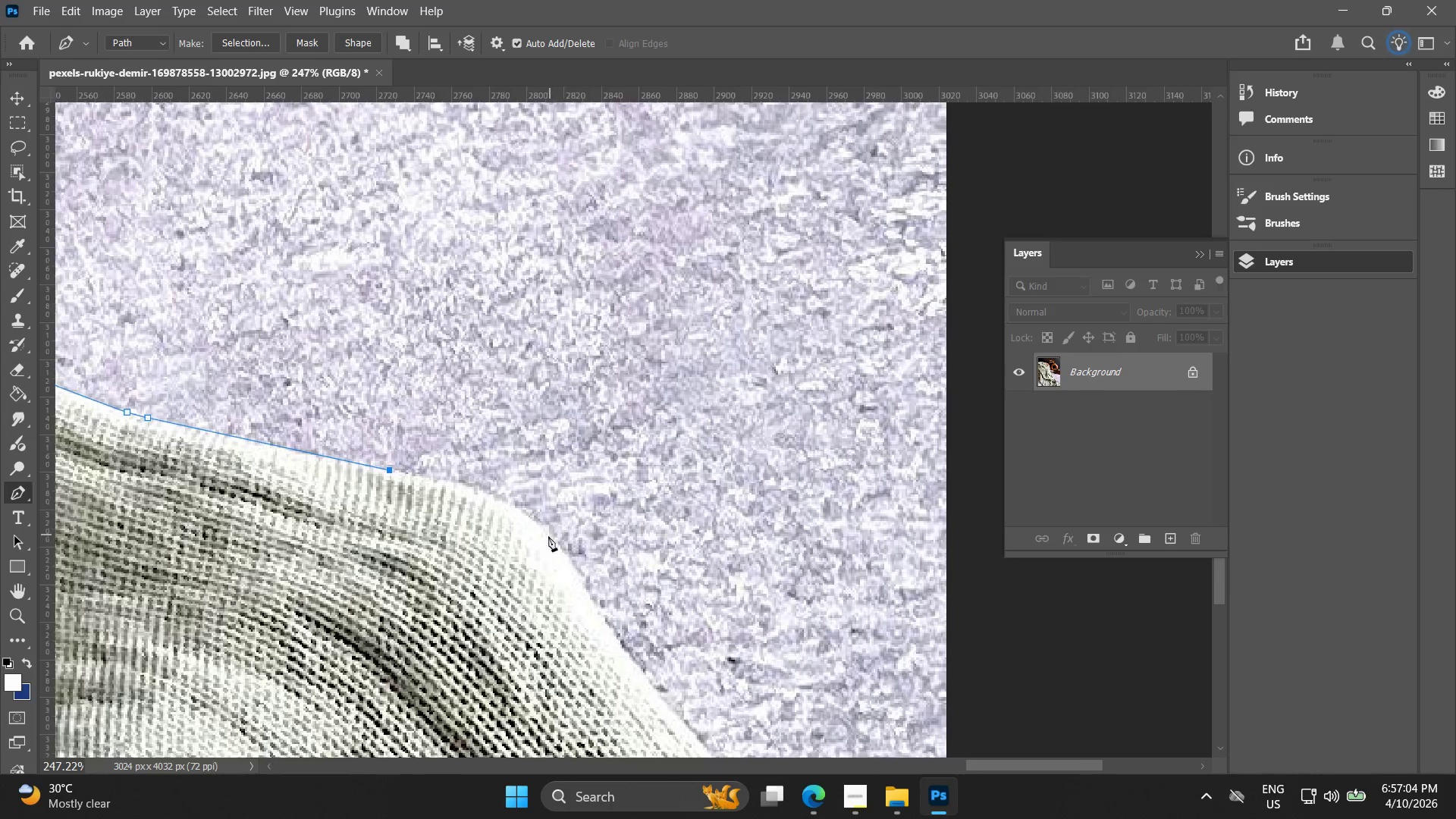 
hold_key(key=Space, duration=0.77)
 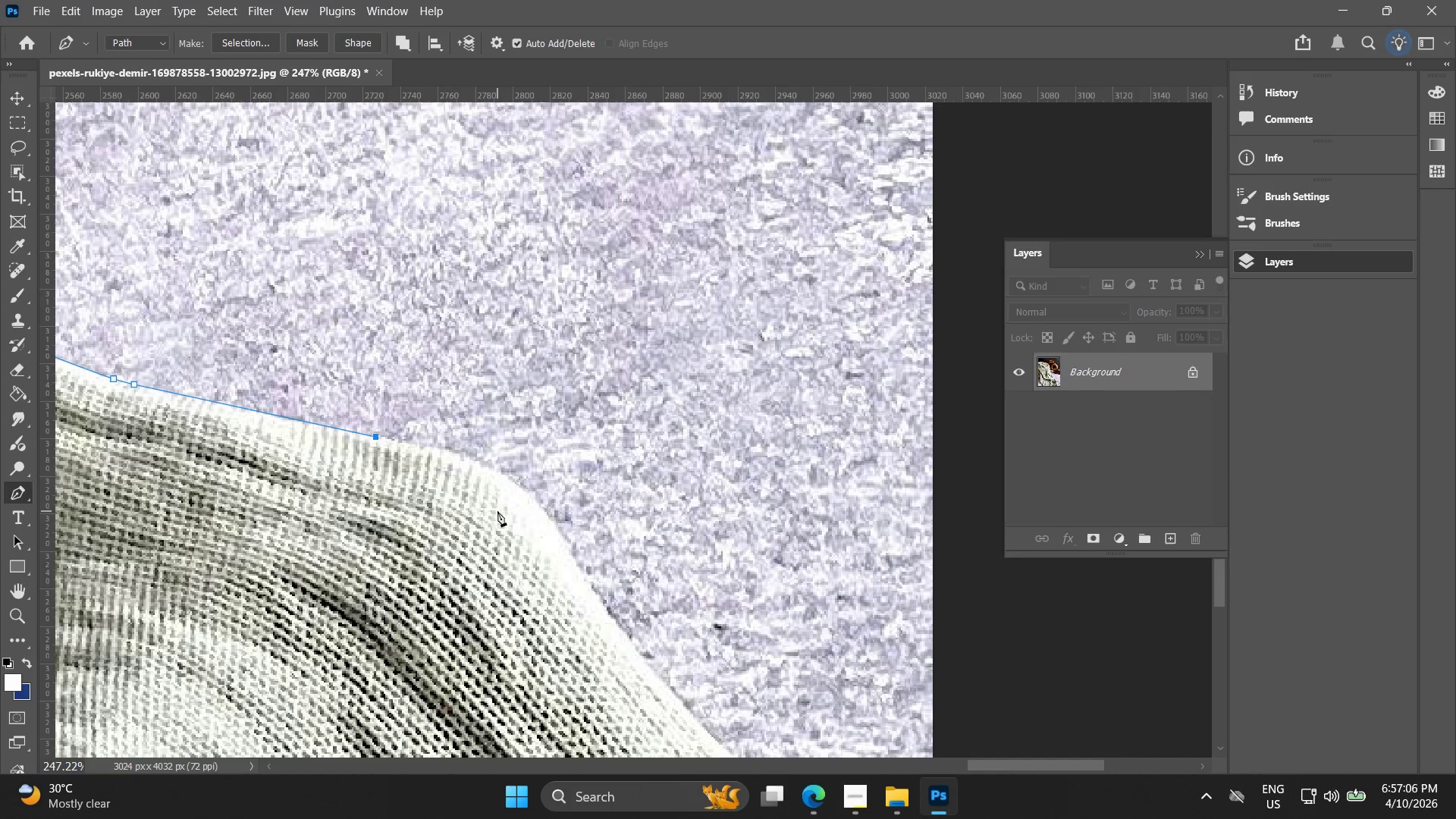 
left_click_drag(start_coordinate=[529, 564], to_coordinate=[516, 531])
 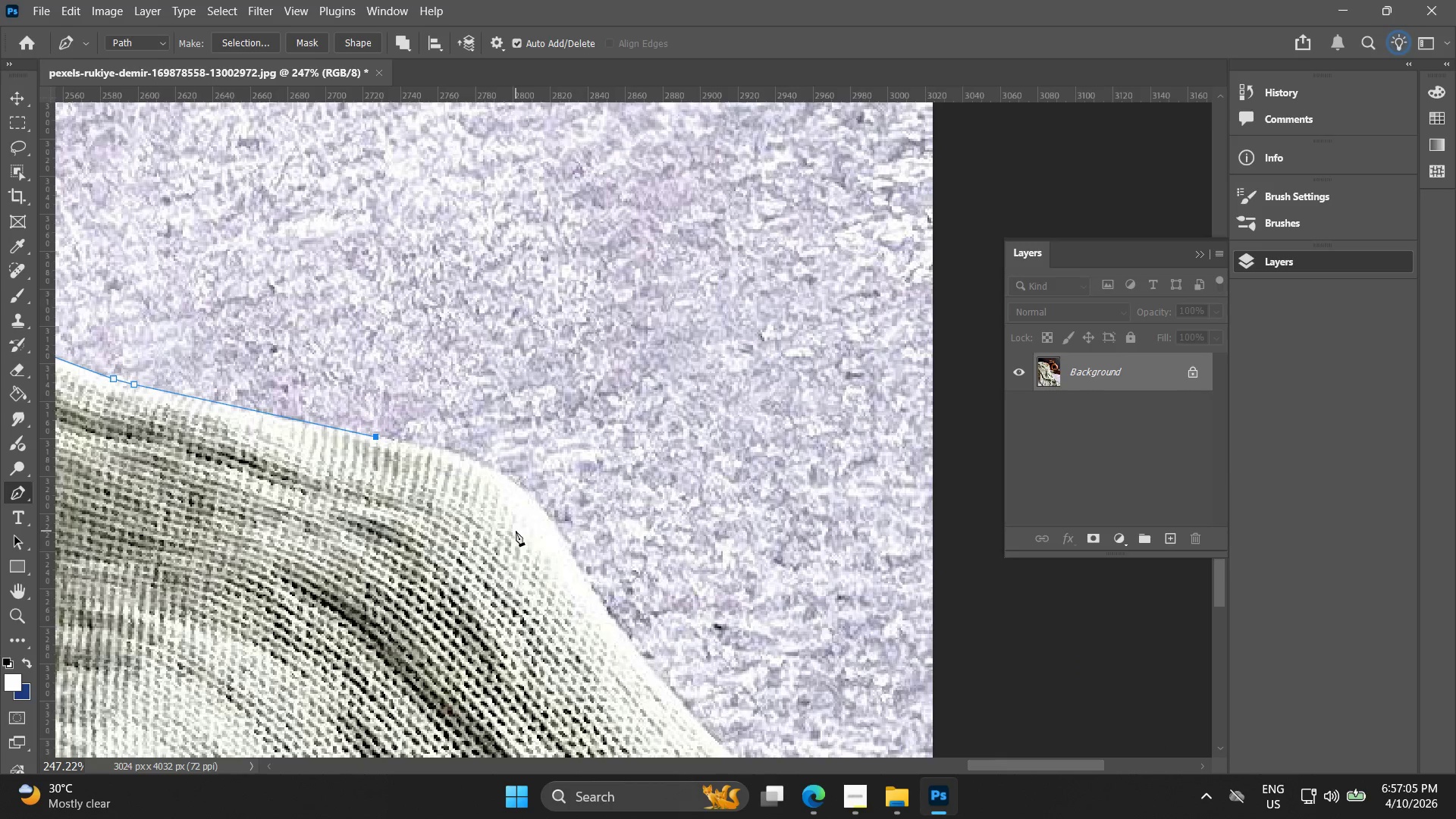 
hold_key(key=Space, duration=4.19)
 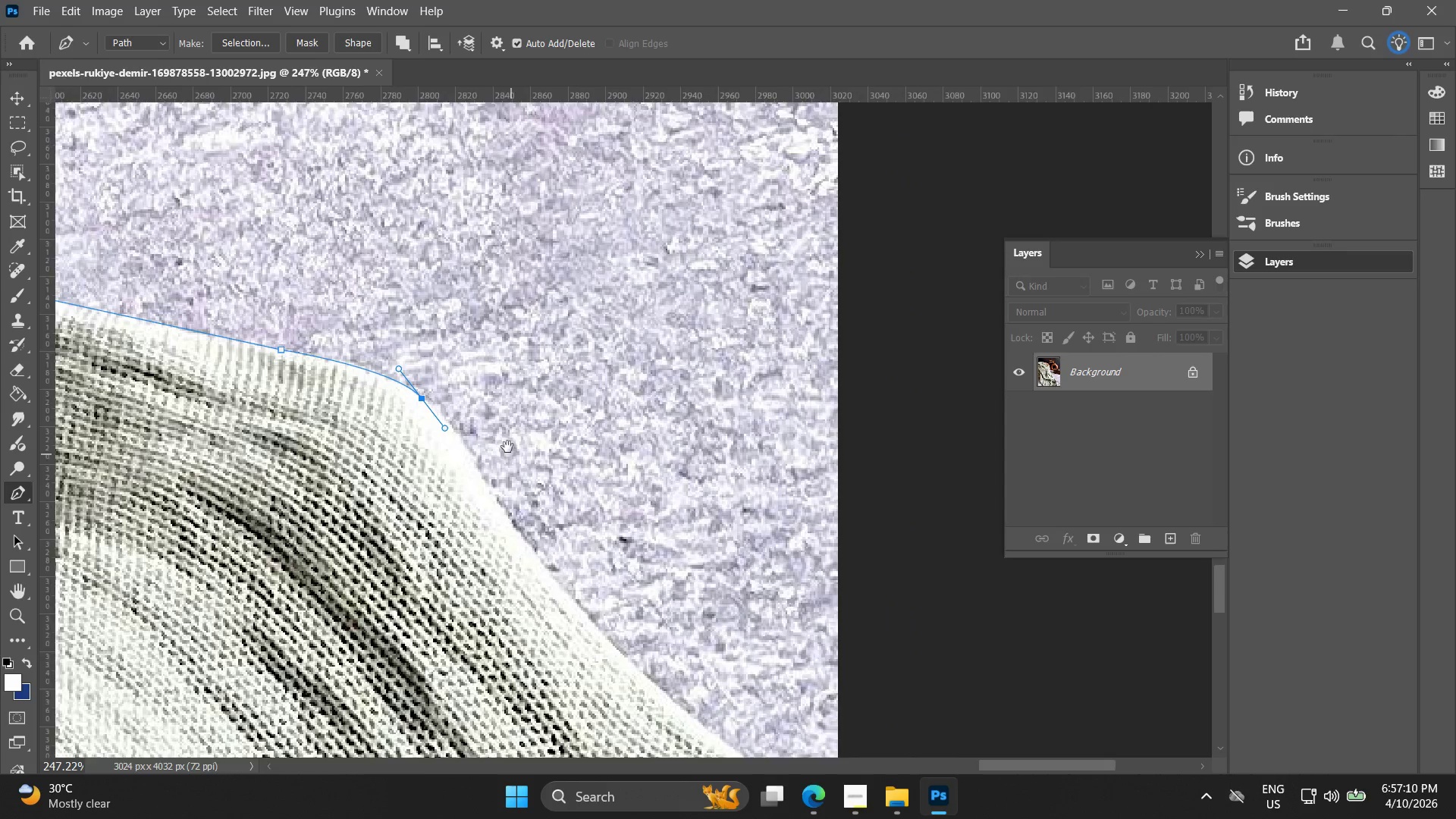 
left_click_drag(start_coordinate=[517, 486], to_coordinate=[540, 516])
 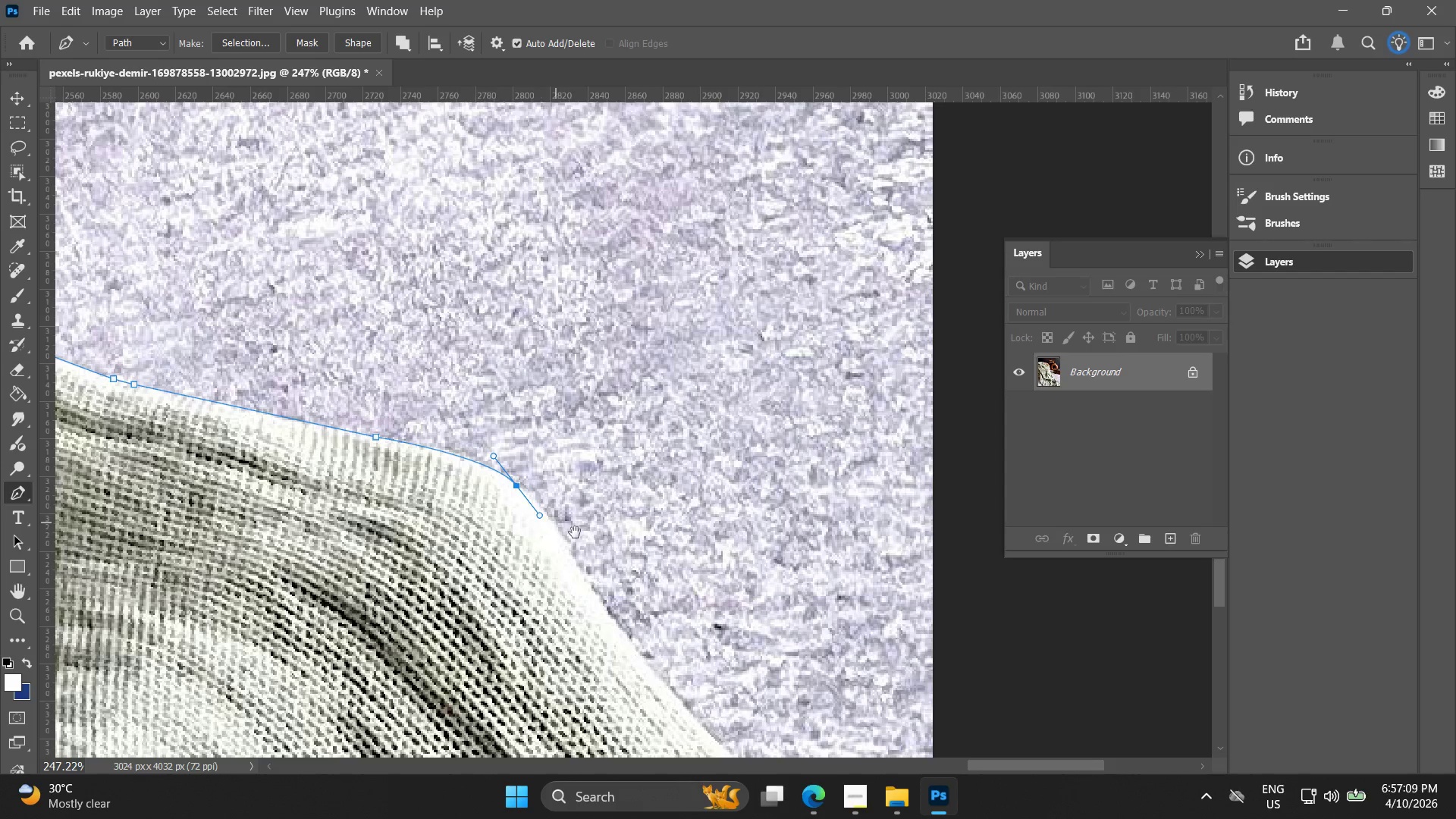 
hold_key(key=Space, duration=0.72)
 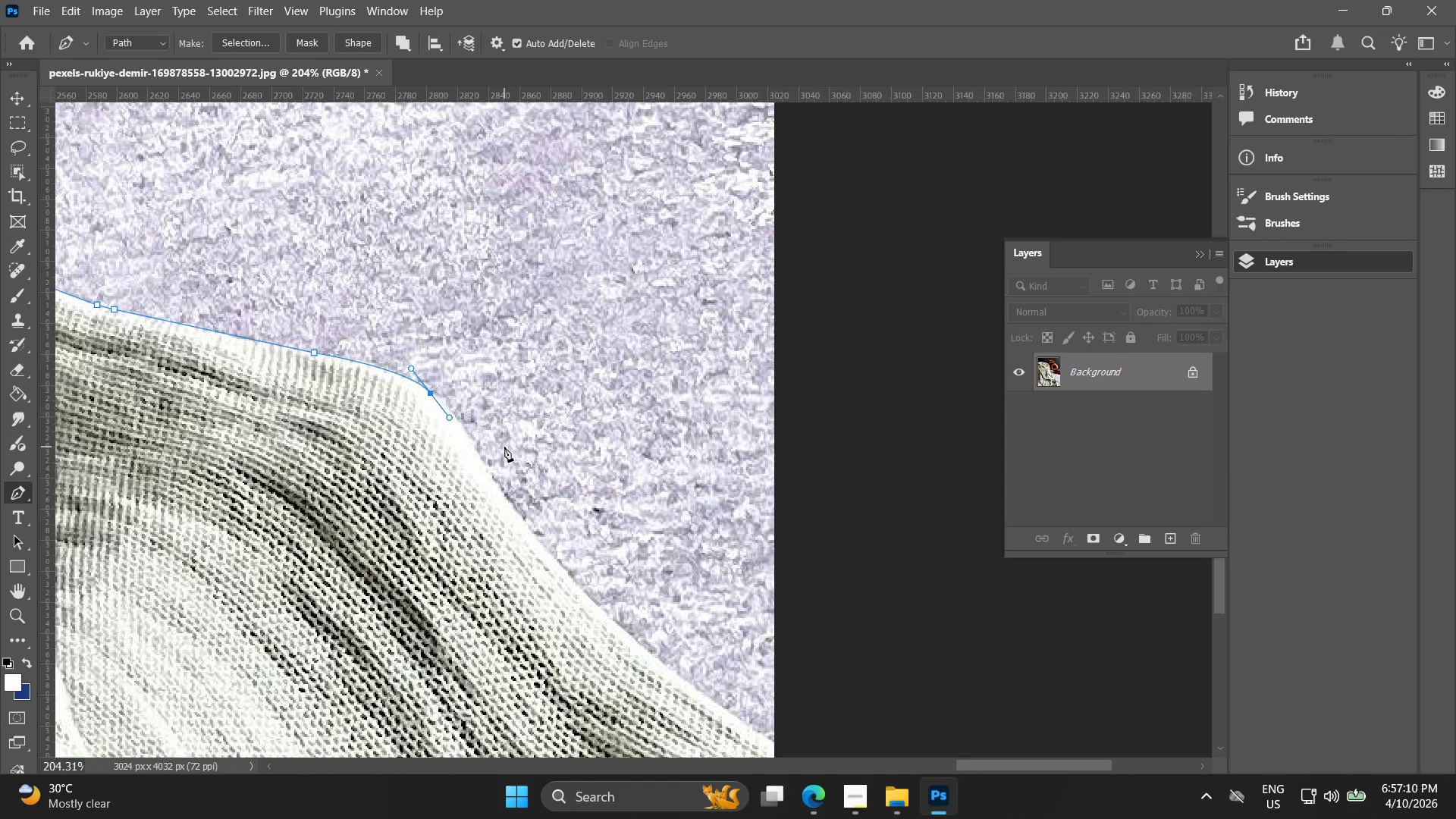 
left_click_drag(start_coordinate=[610, 549], to_coordinate=[507, 445])
 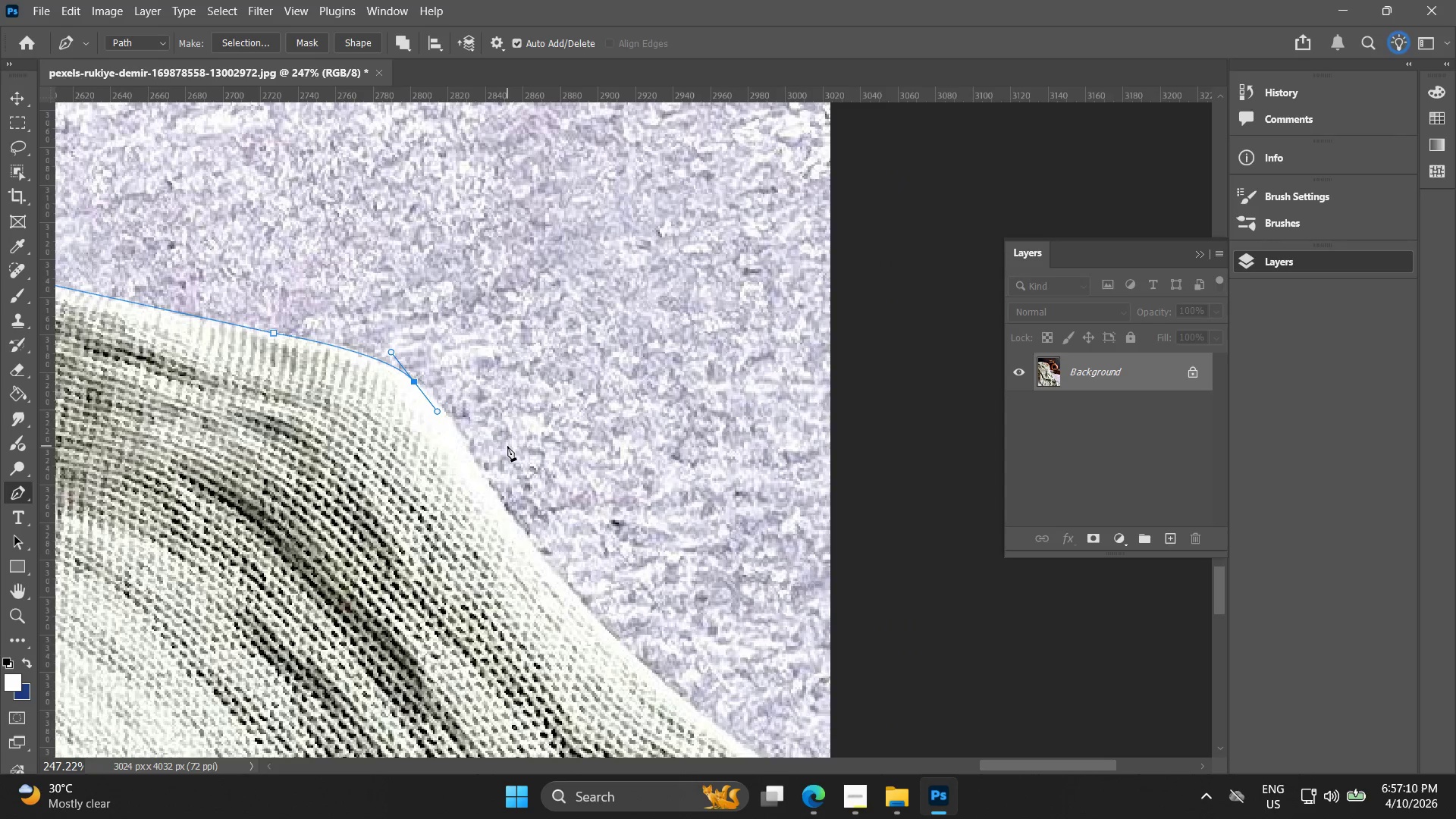 
hold_key(key=AltLeft, duration=0.47)
scroll: coordinate [504, 447], scroll_direction: down, amount: 2.0
 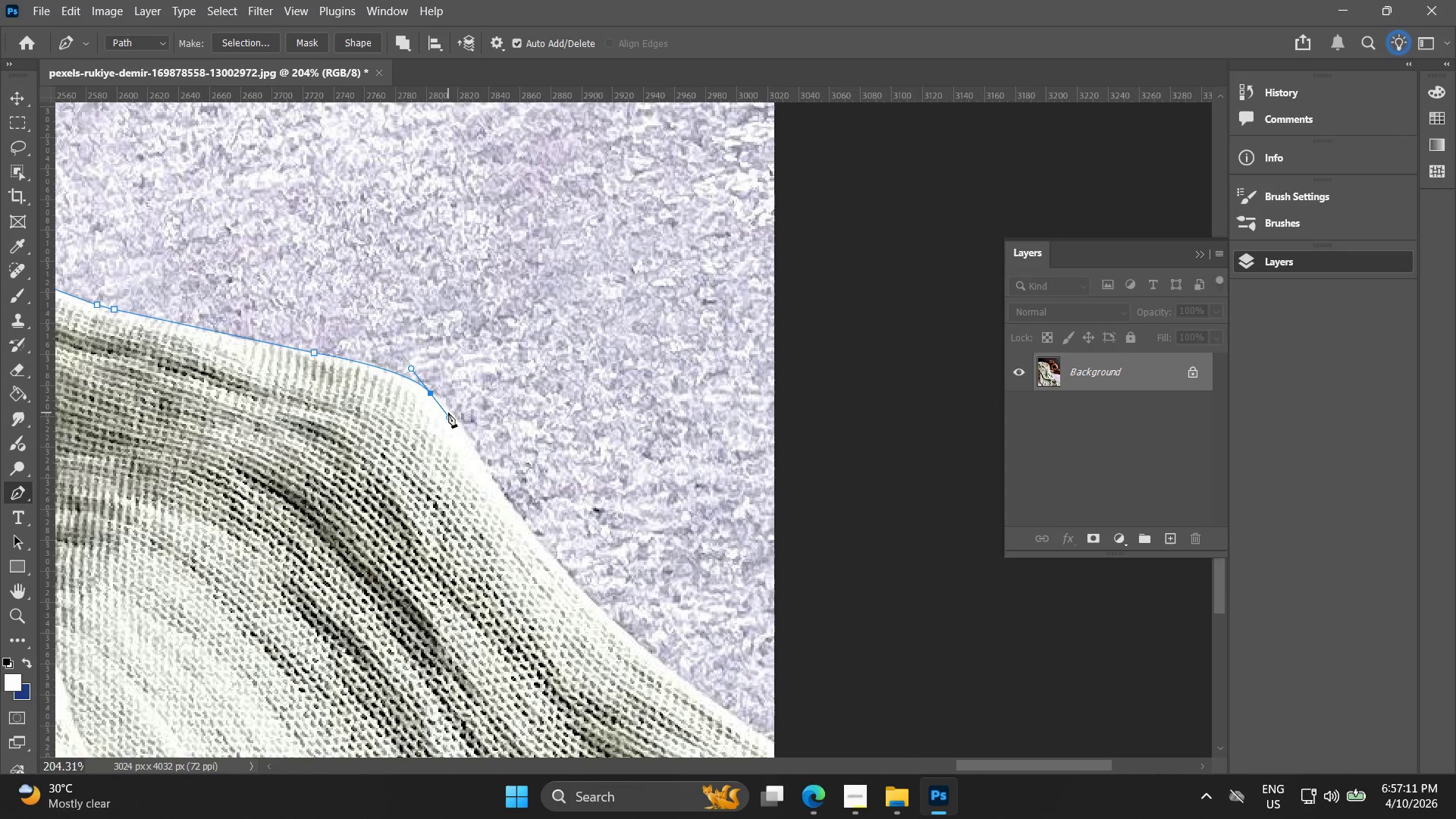 
key(Control+Z)
 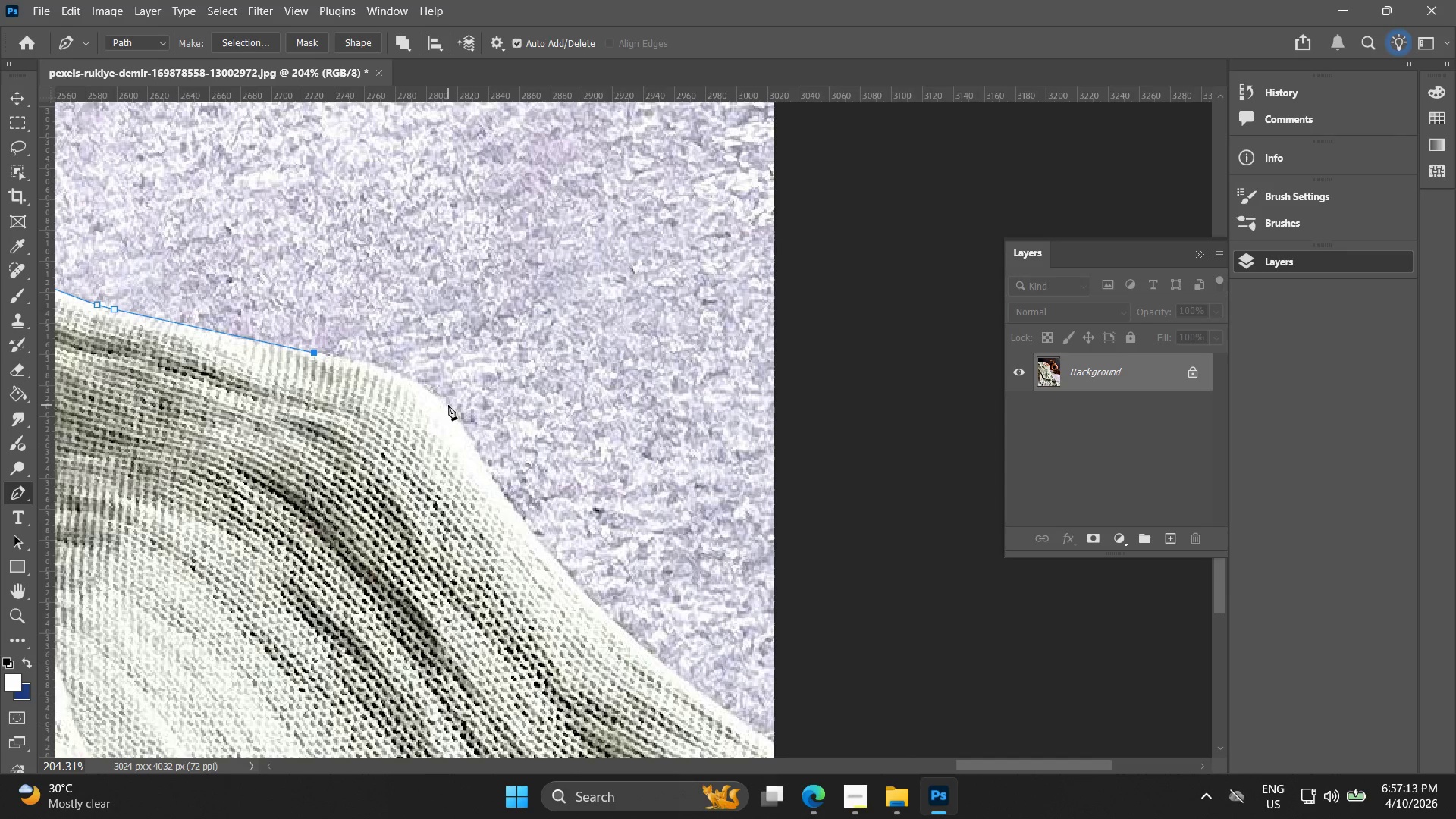 
left_click_drag(start_coordinate=[447, 406], to_coordinate=[479, 444])
 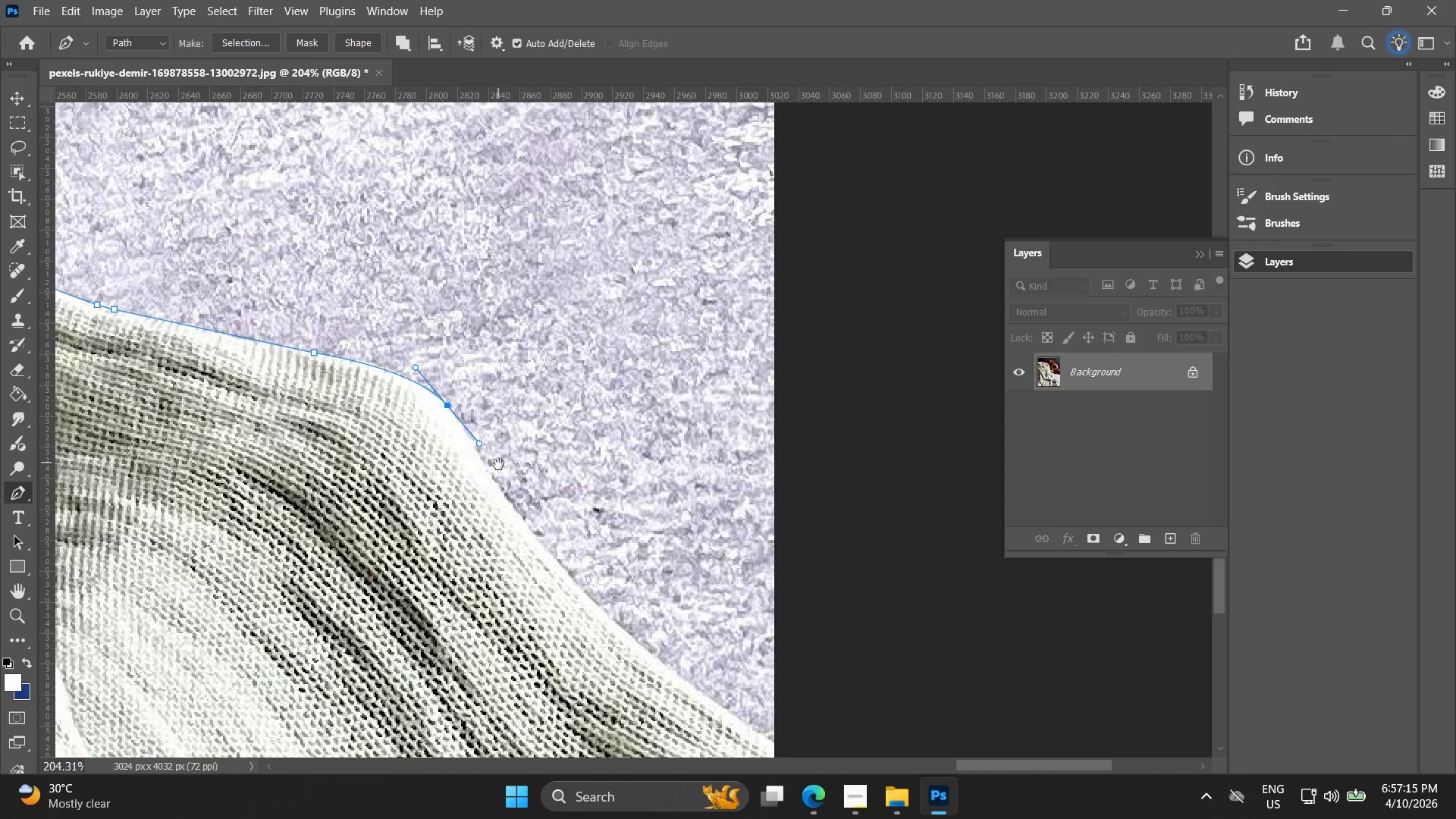 
hold_key(key=Space, duration=0.59)
 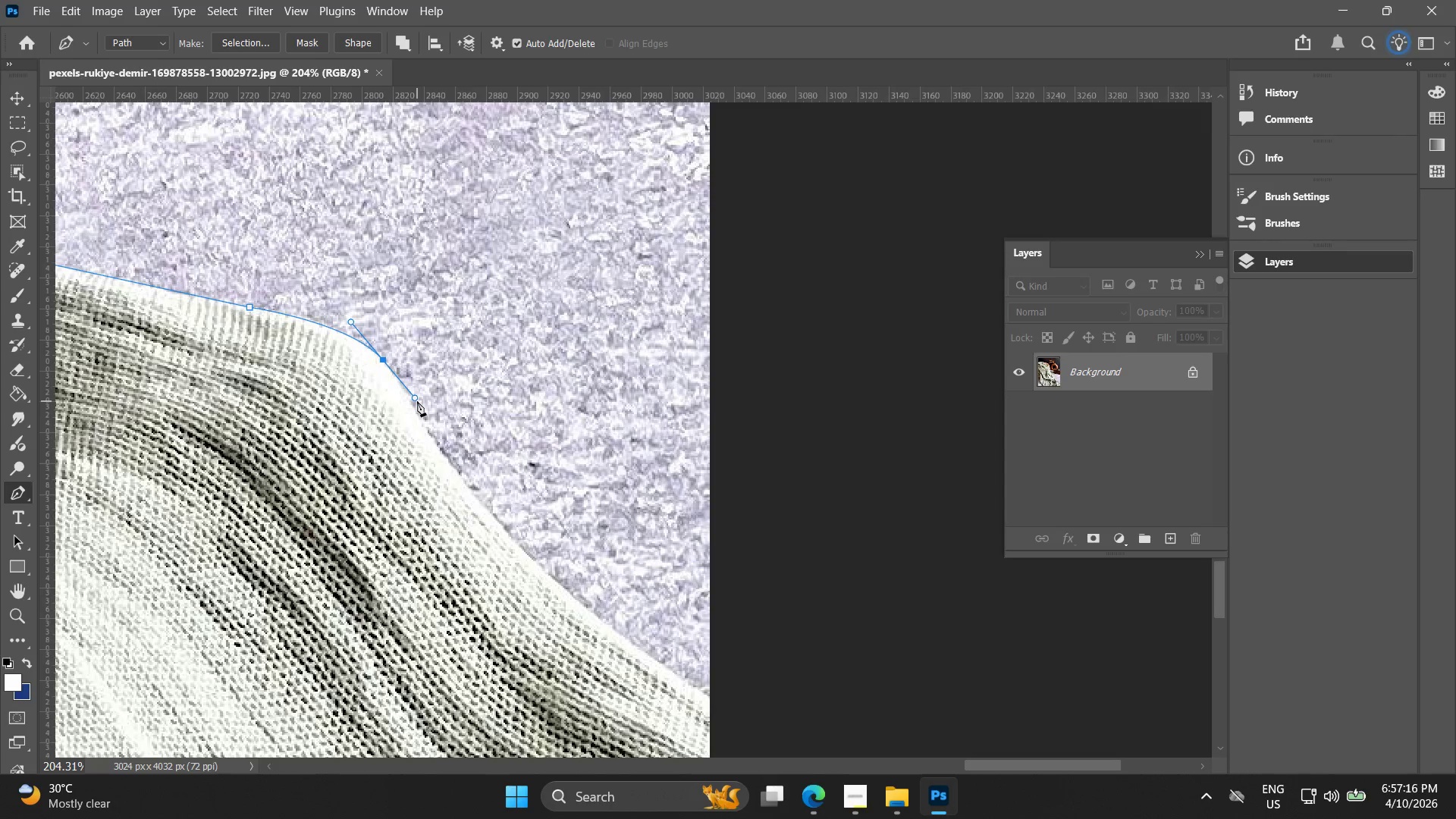 
left_click_drag(start_coordinate=[497, 463], to_coordinate=[433, 418])
 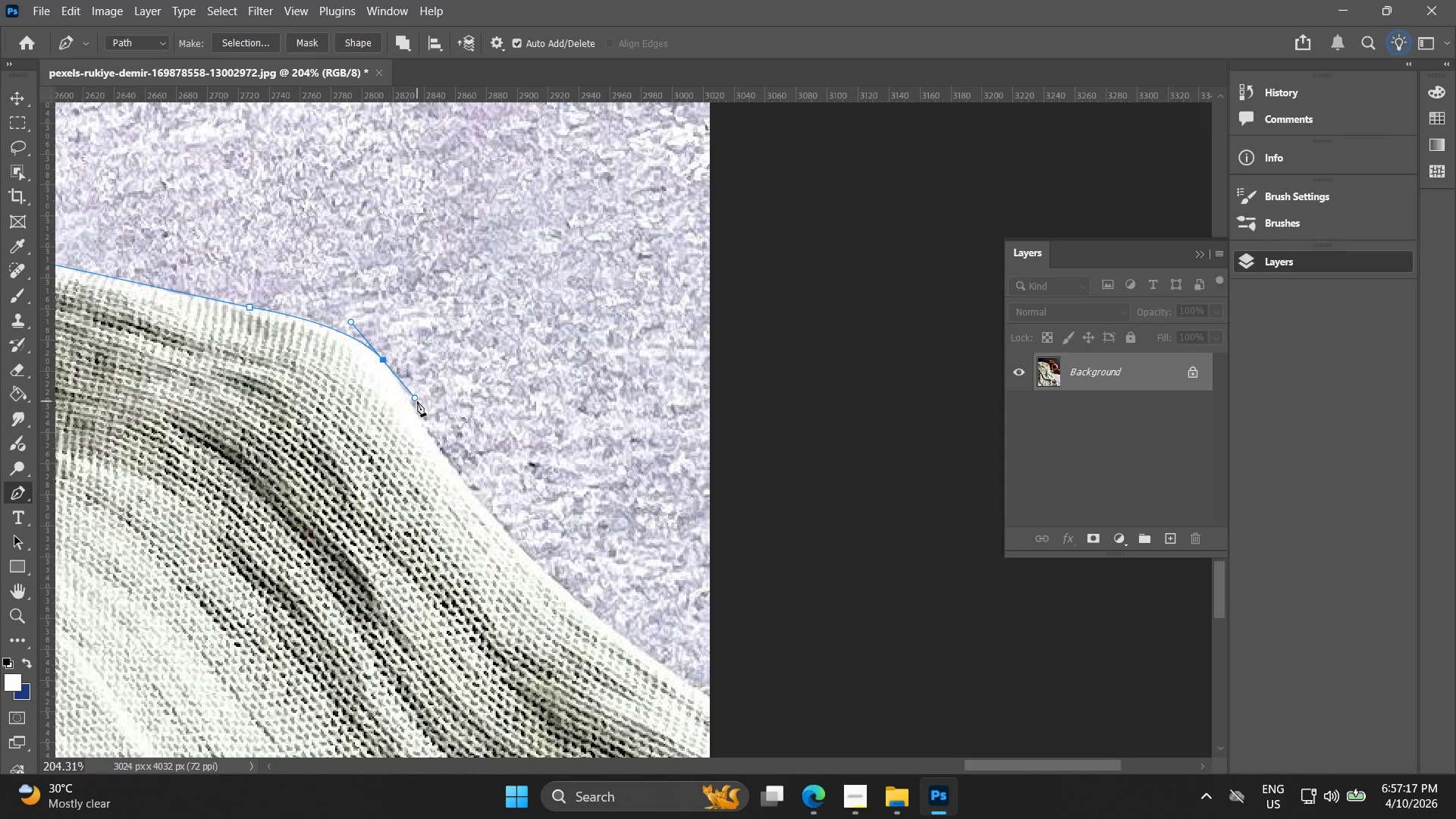 
left_click([417, 401])
 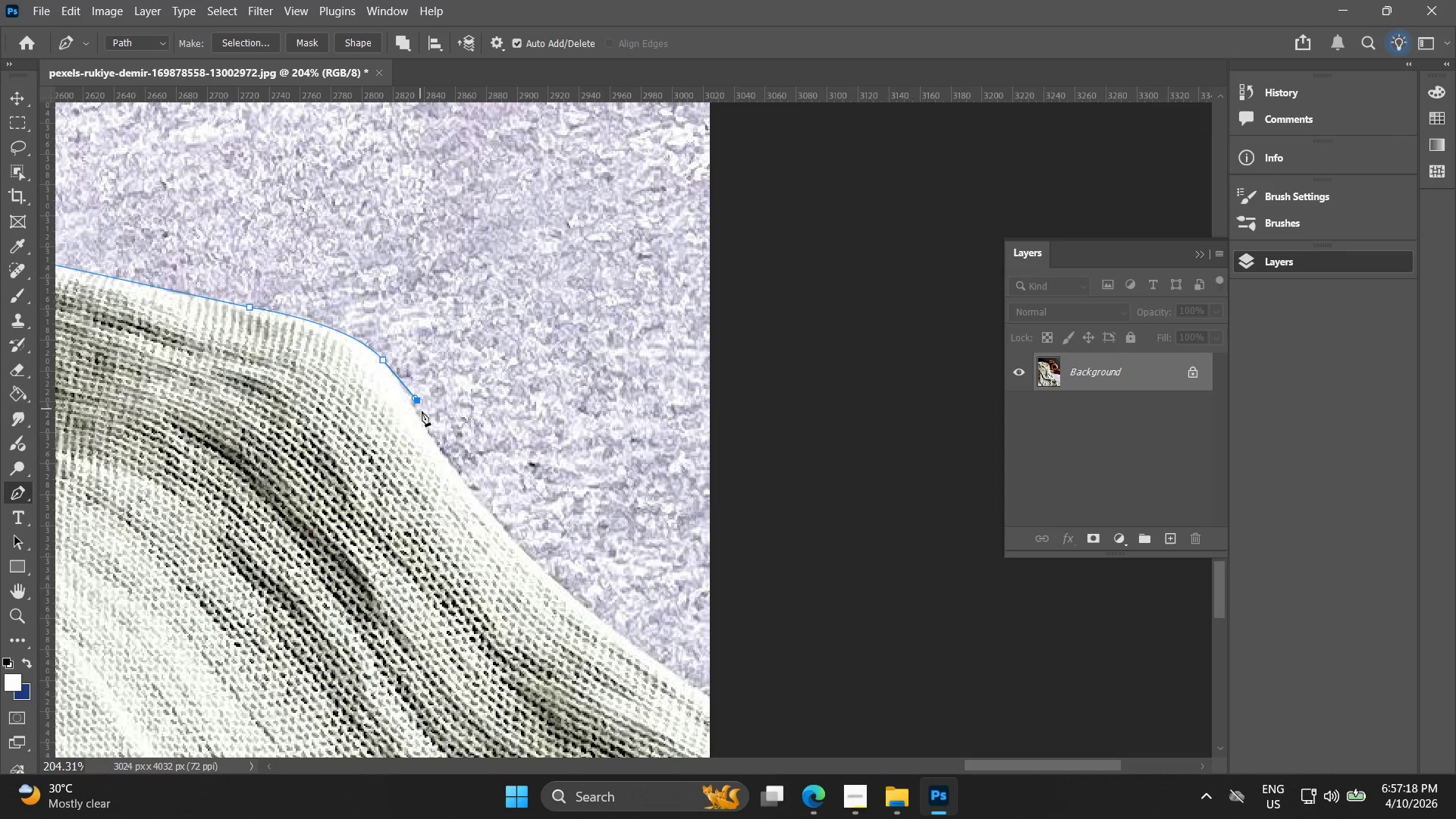 
hold_key(key=AltLeft, duration=0.8)
 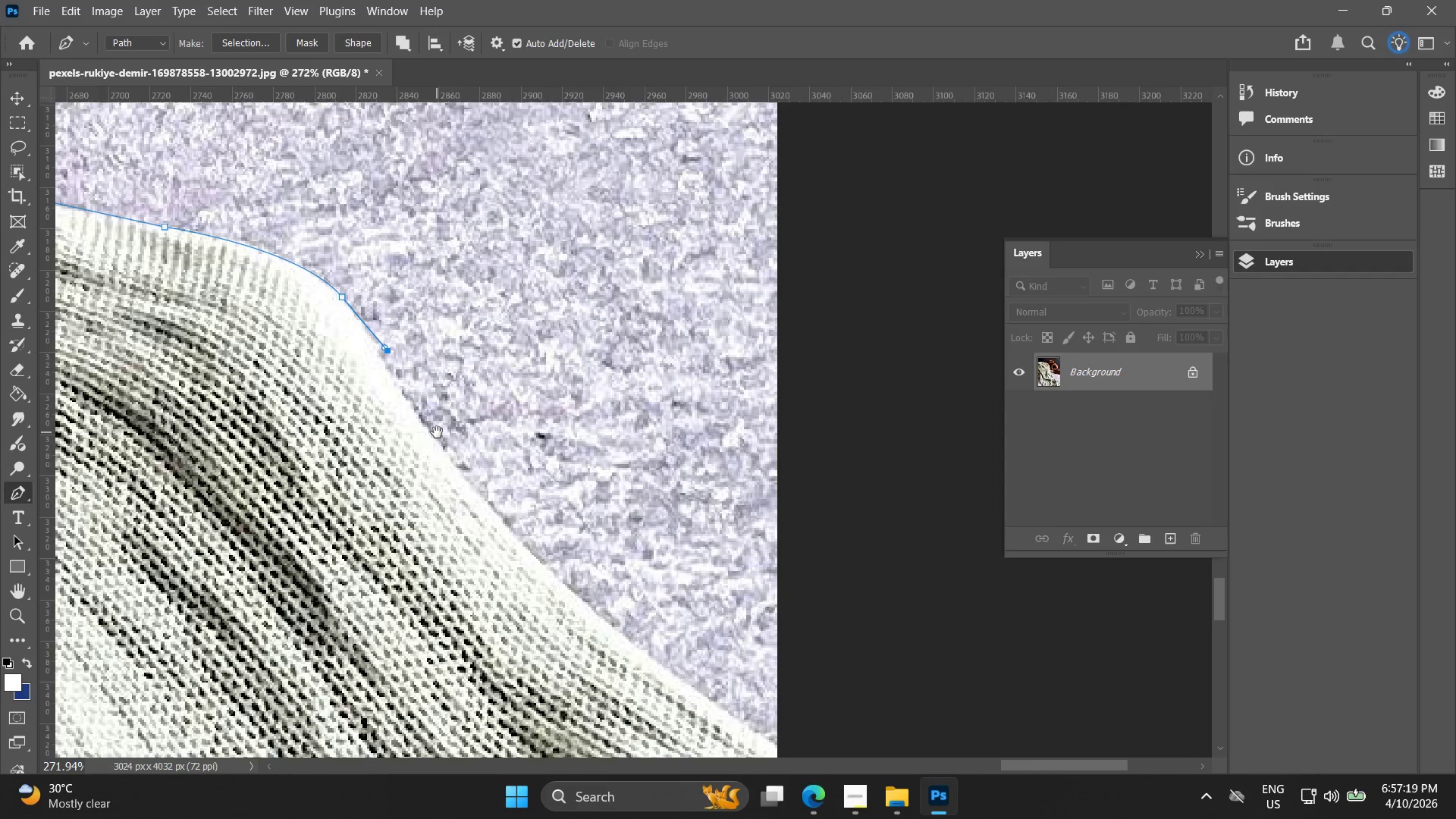 
hold_key(key=Space, duration=0.44)
 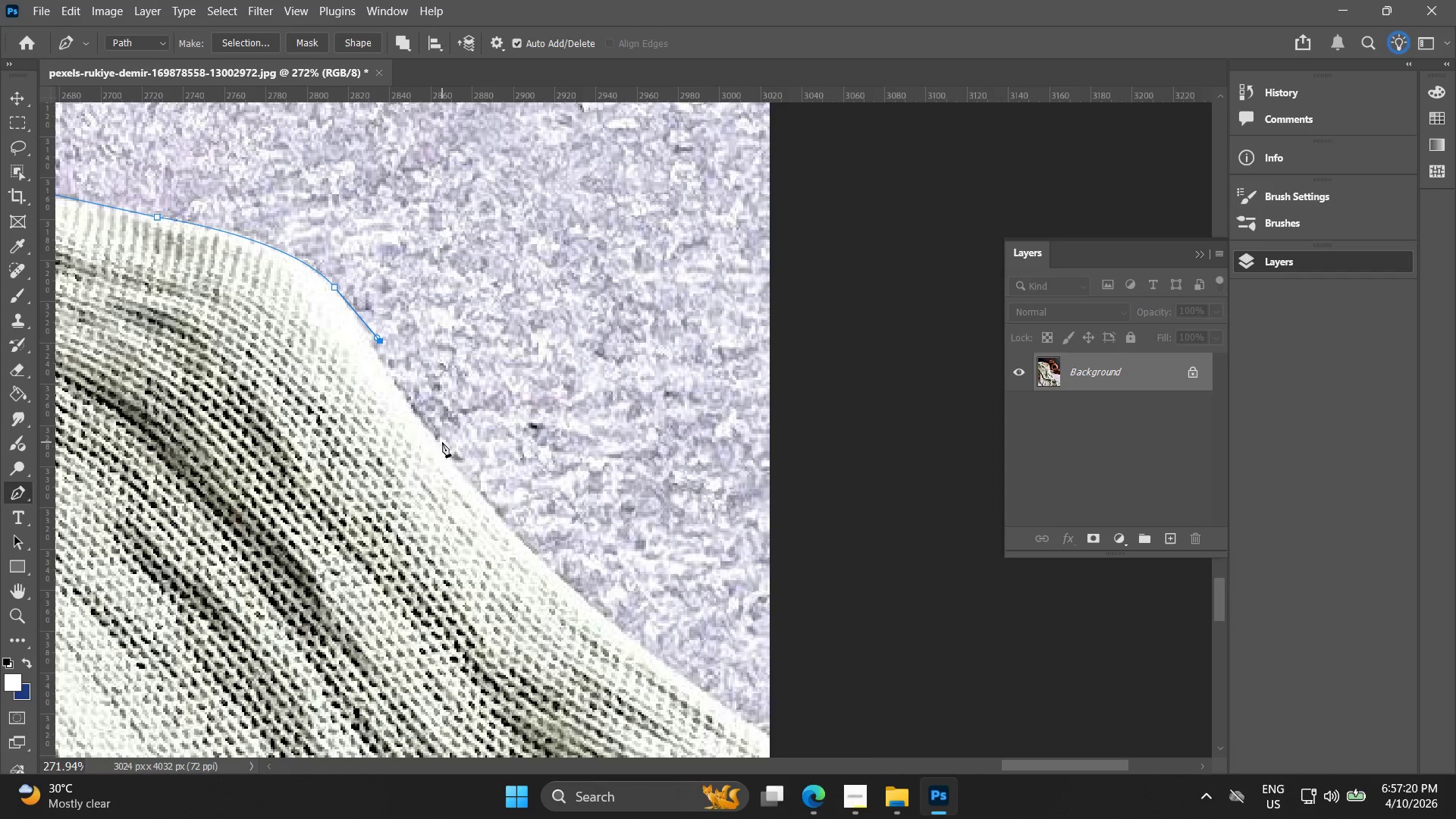 
left_click_drag(start_coordinate=[464, 475], to_coordinate=[437, 432])
 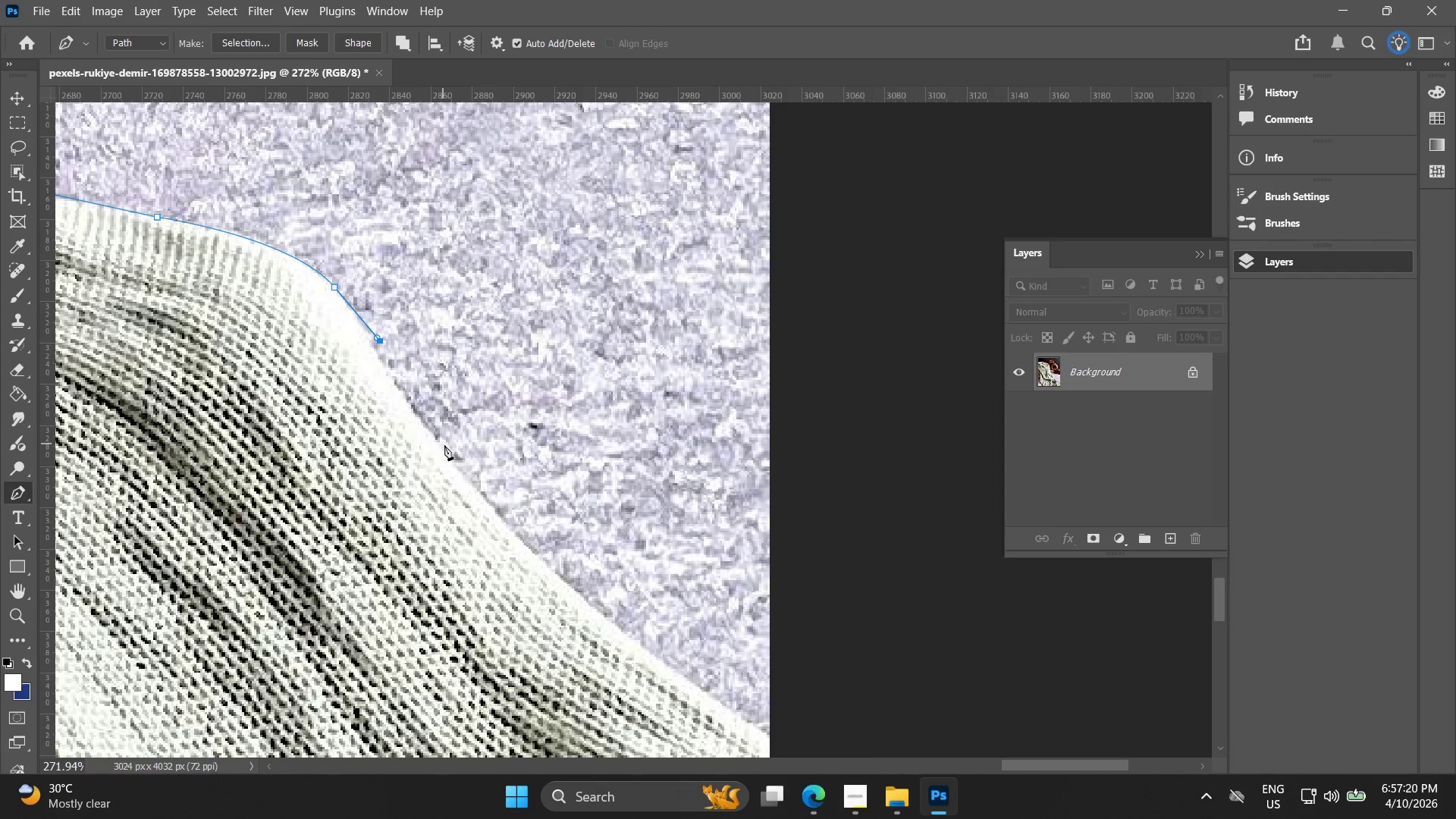 
scroll: coordinate [424, 420], scroll_direction: up, amount: 3.0
 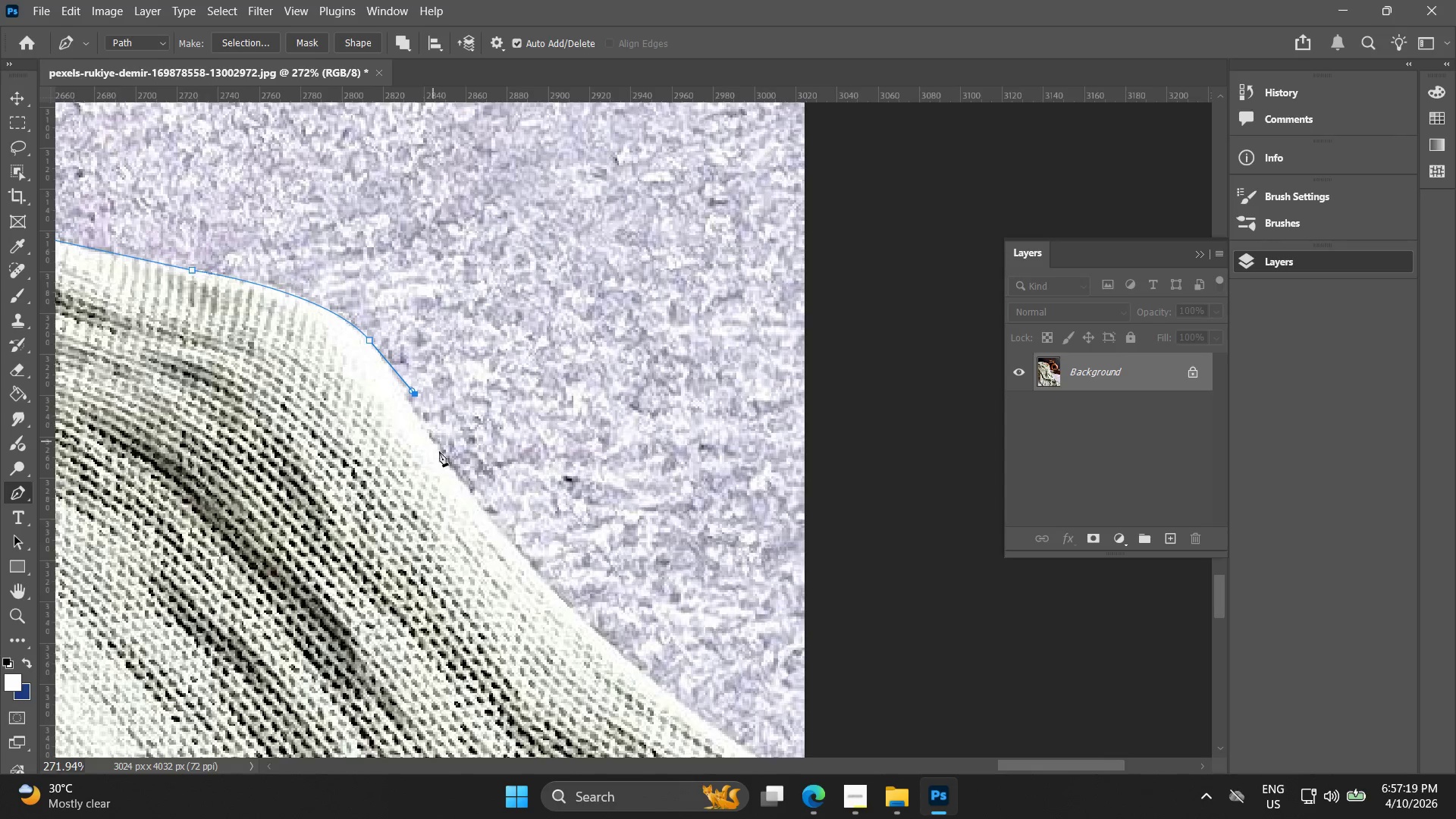 
left_click_drag(start_coordinate=[446, 450], to_coordinate=[522, 523])
 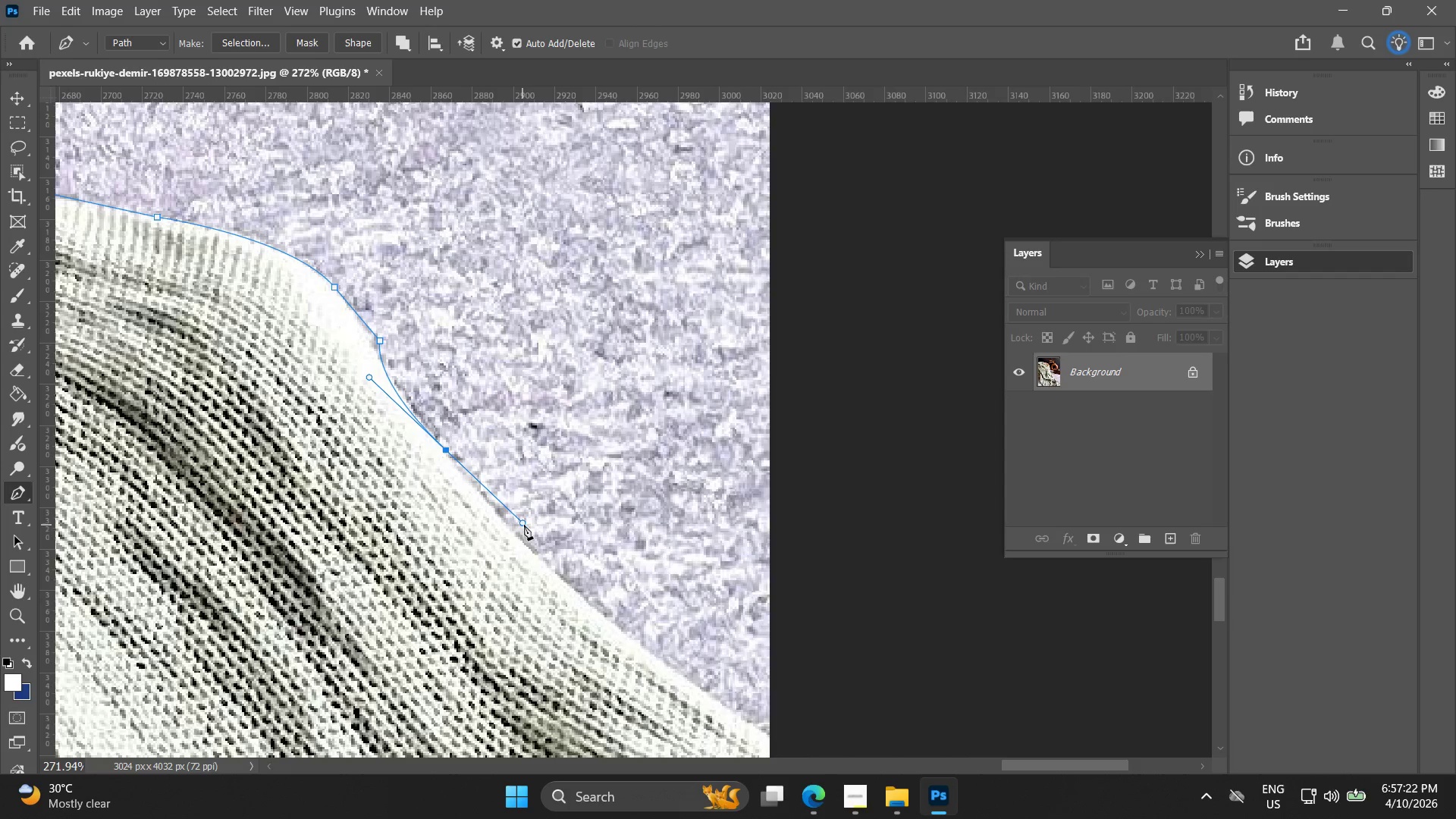 
key(Control+Z)
 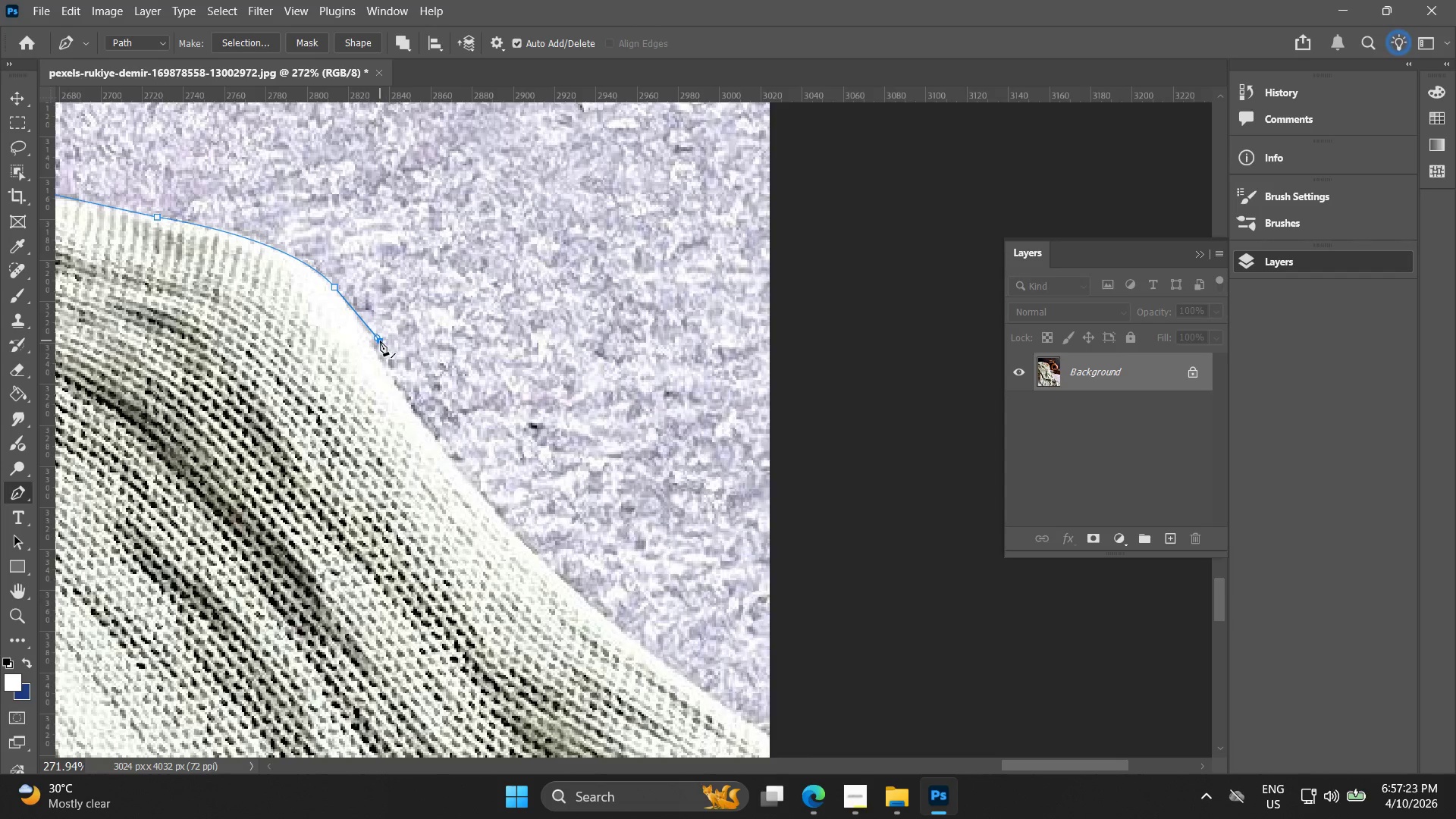 
key(Control+Z)
 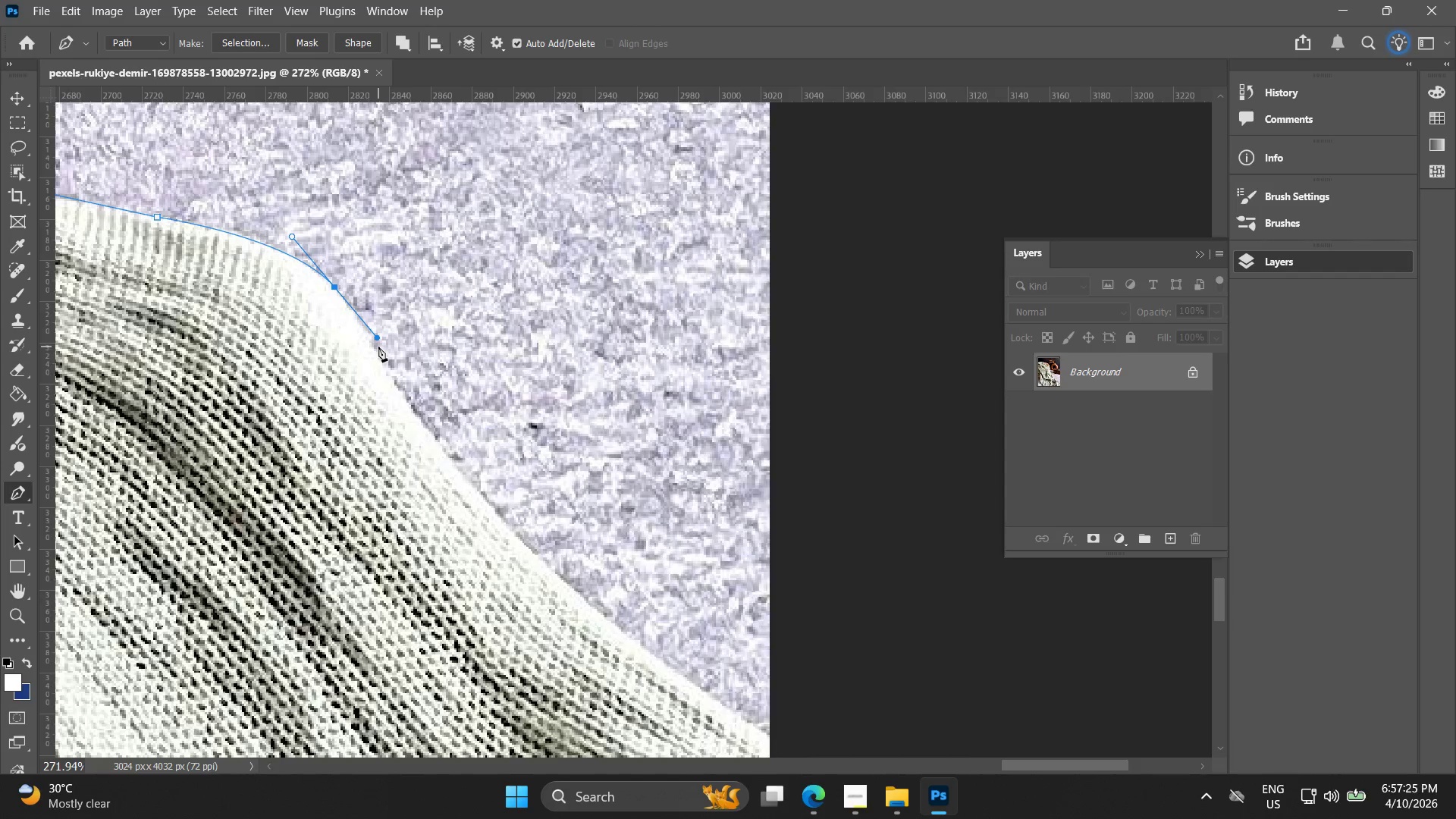 
left_click([375, 339])
 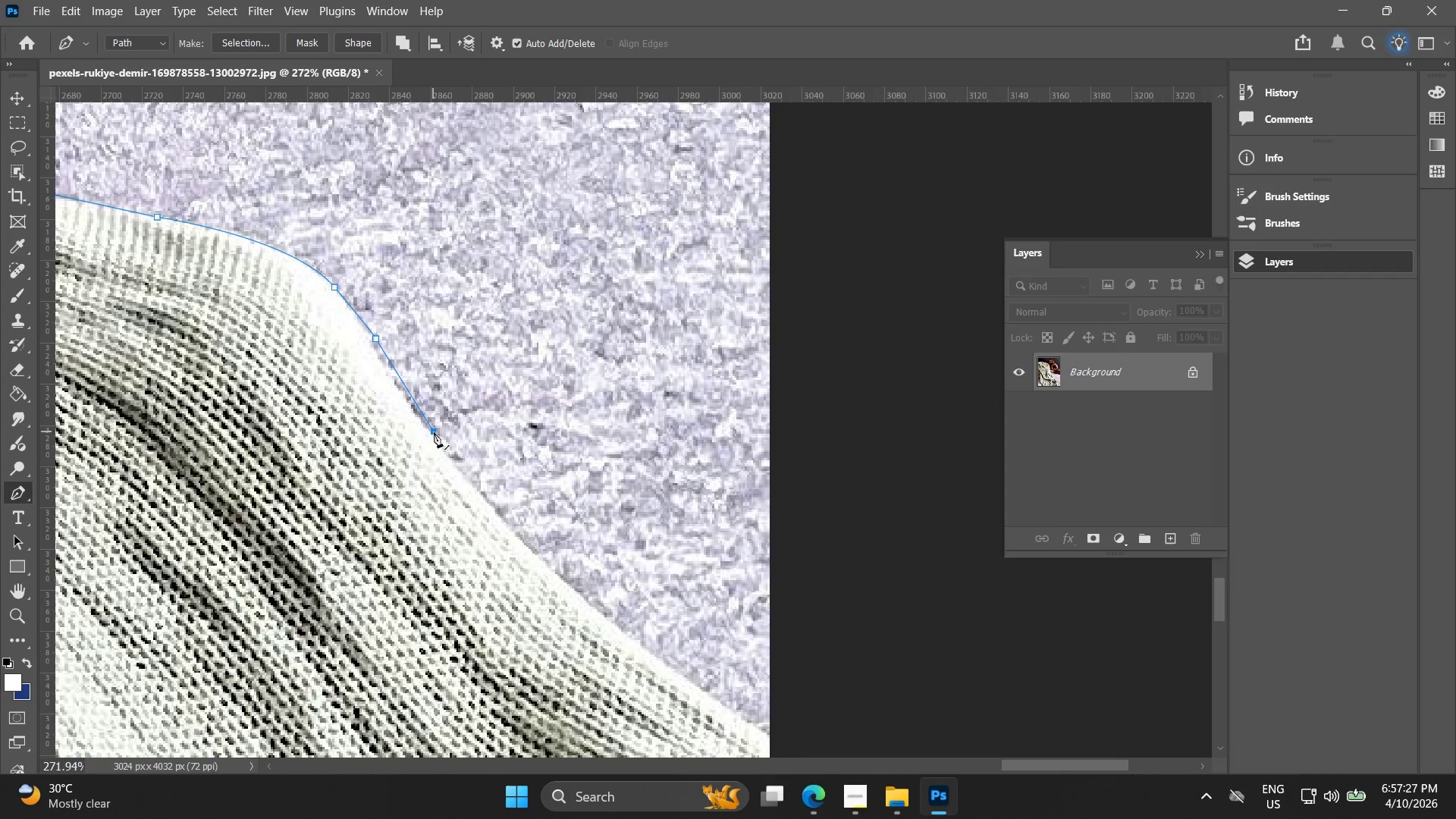 
key(Control+Z)
 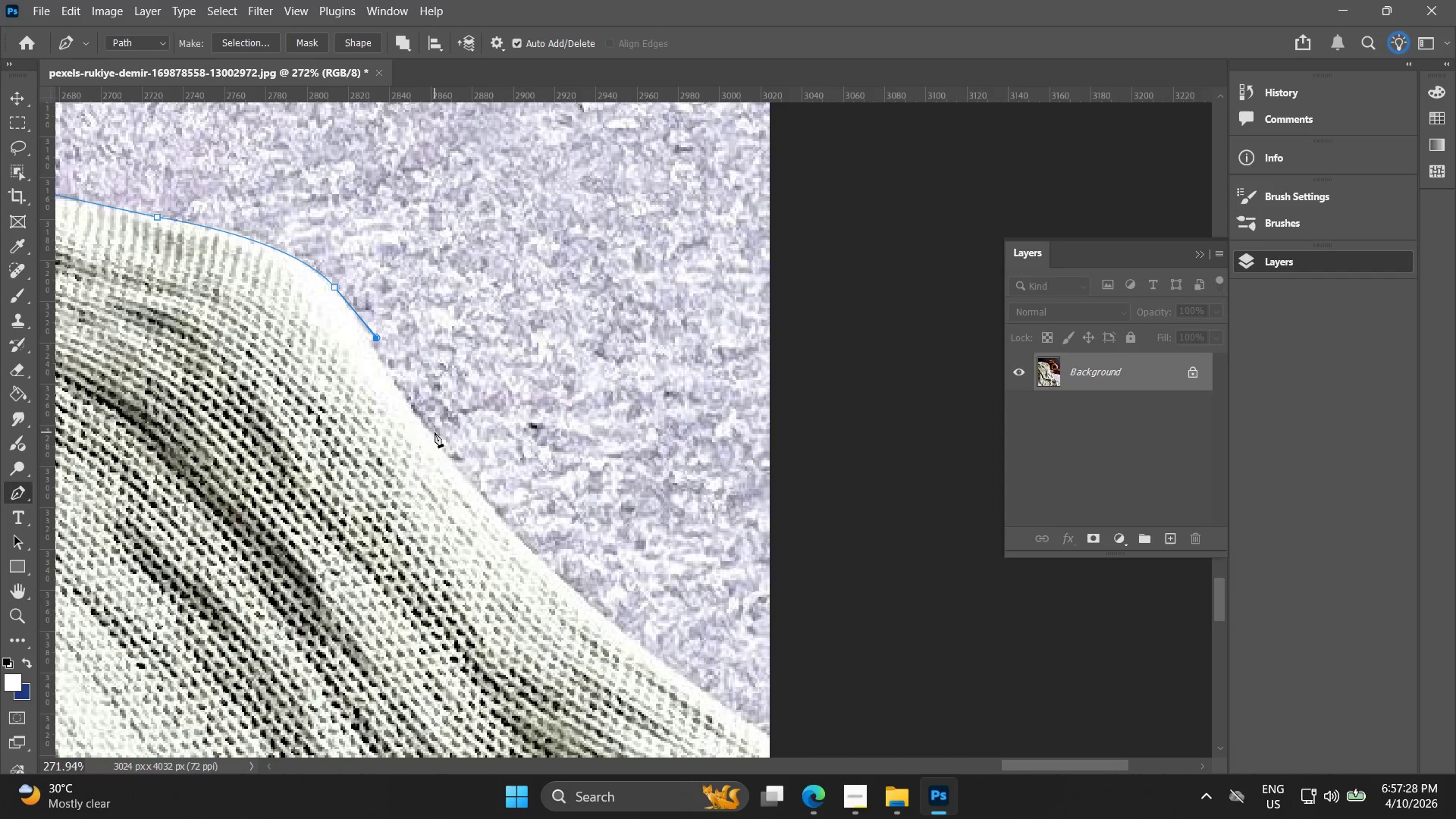 
left_click_drag(start_coordinate=[435, 432], to_coordinate=[483, 483])
 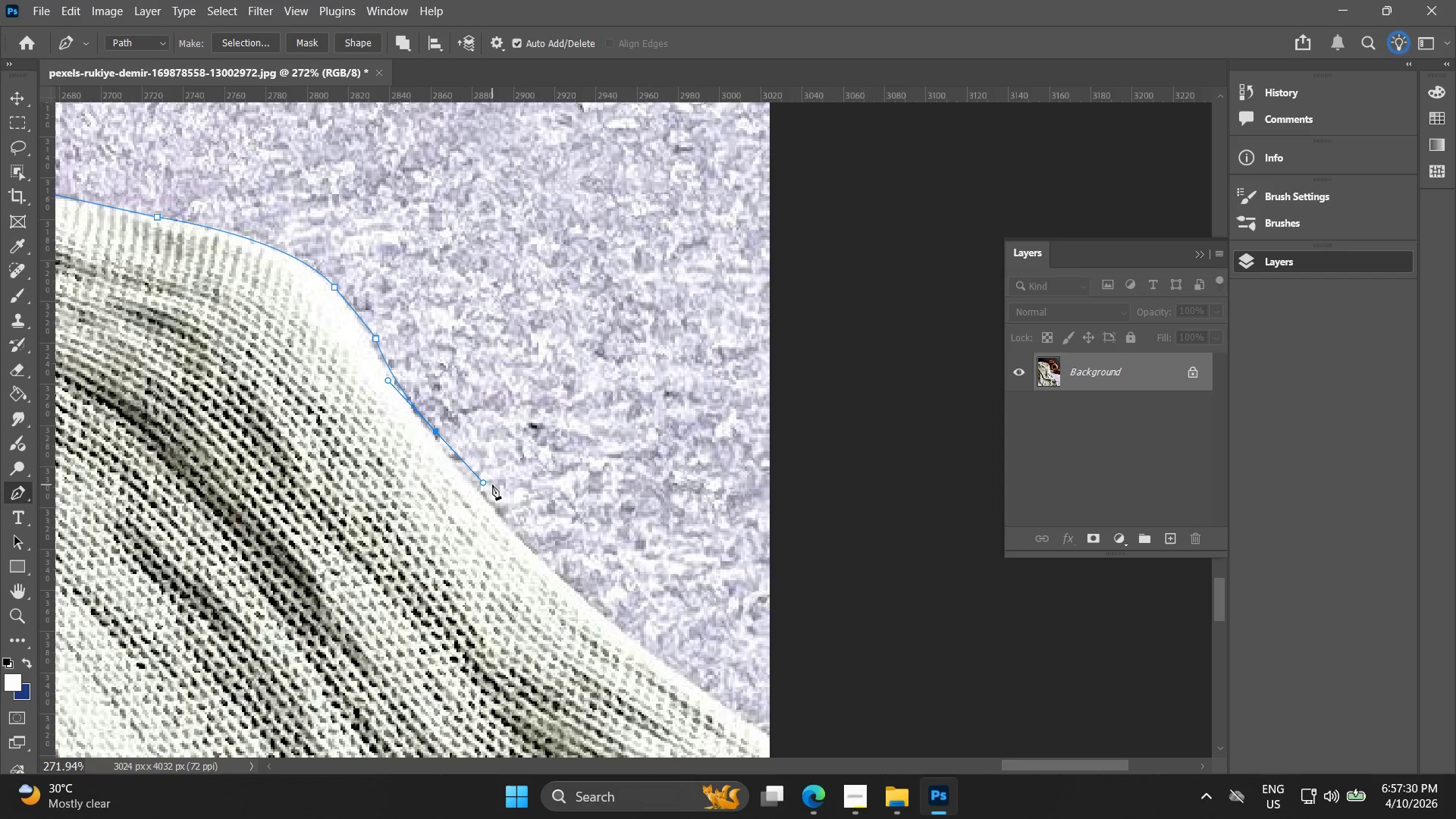 
hold_key(key=Space, duration=0.61)
 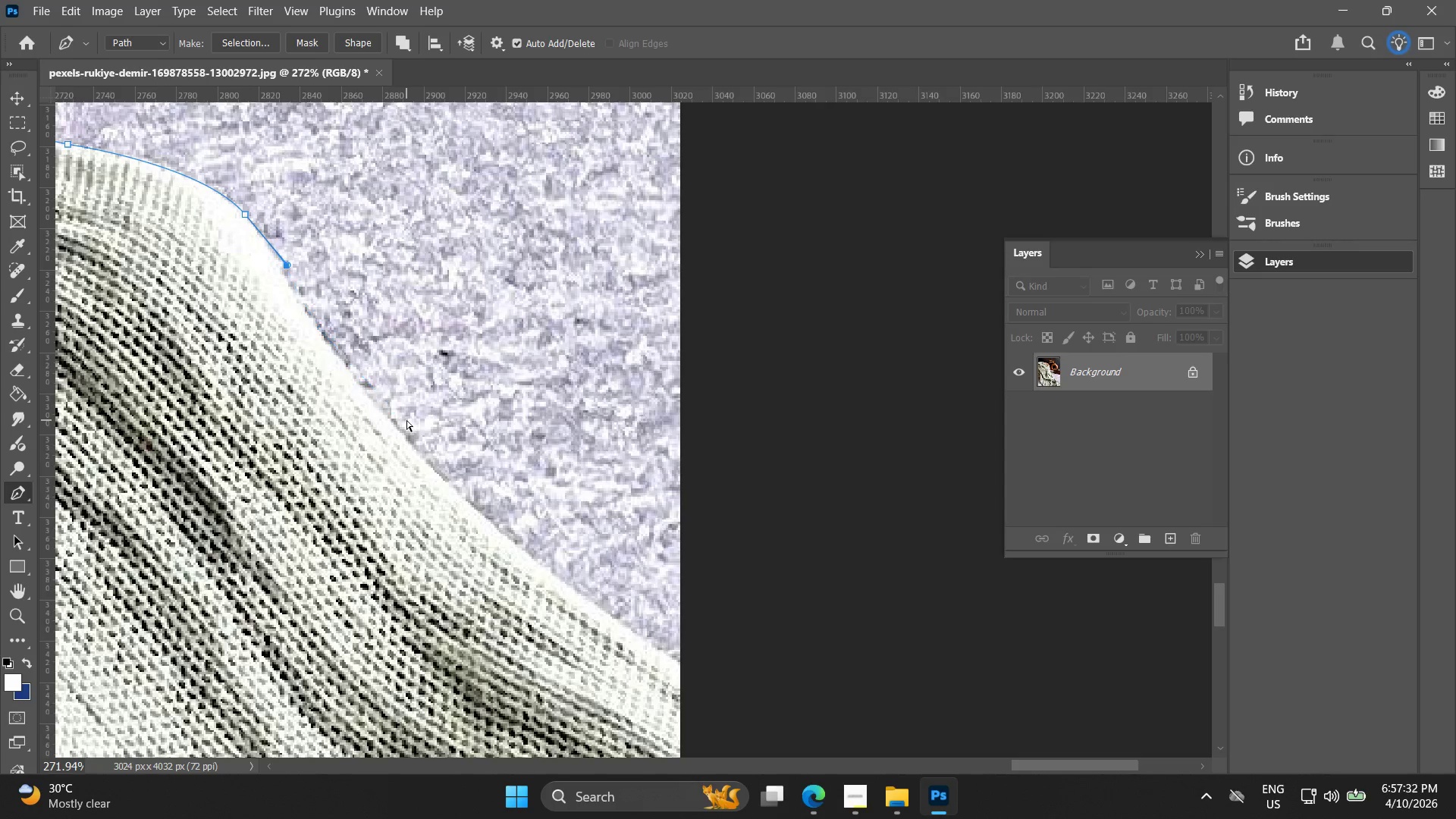 
left_click_drag(start_coordinate=[482, 475], to_coordinate=[393, 403])
 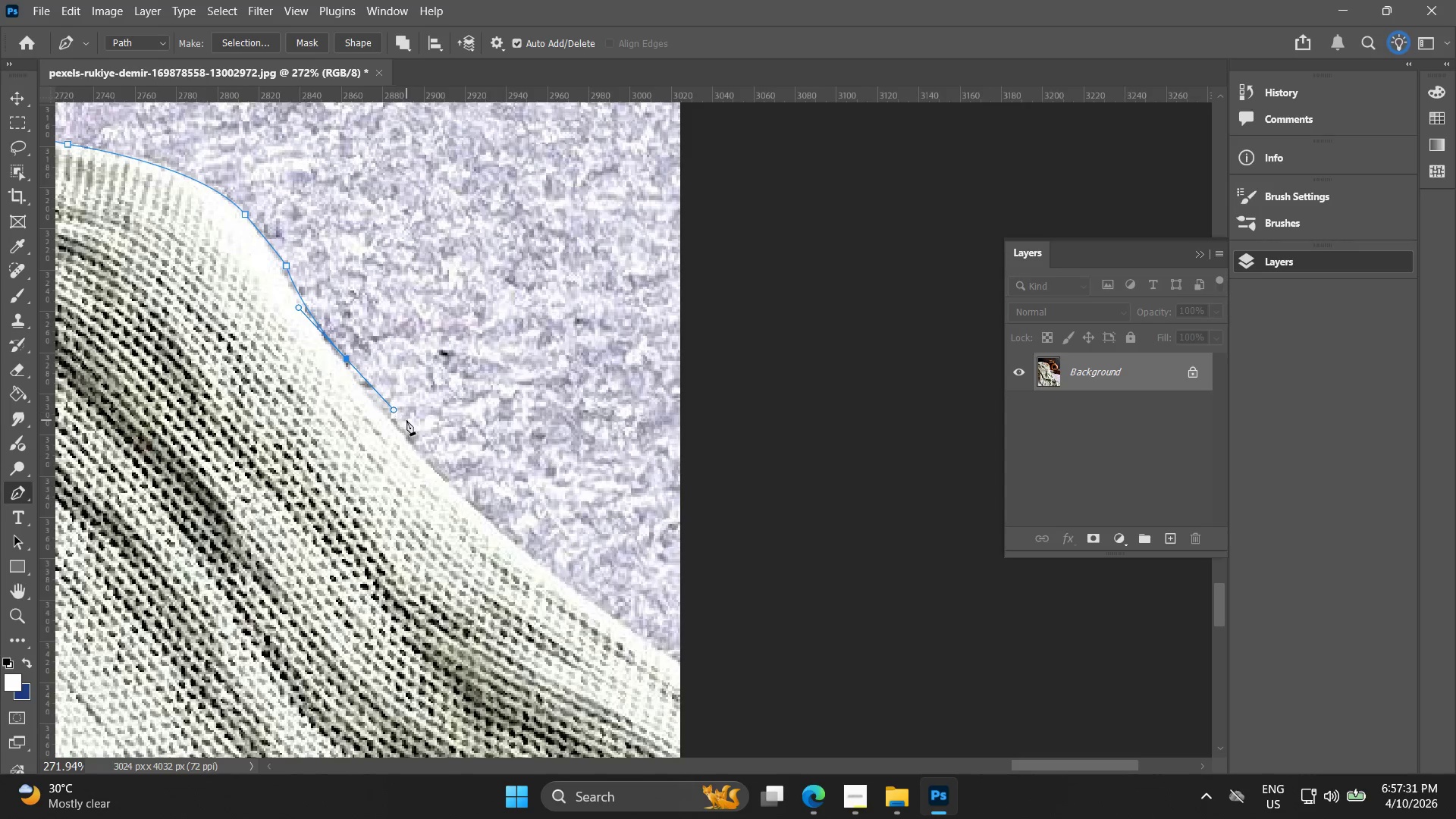 
key(Control+Z)
 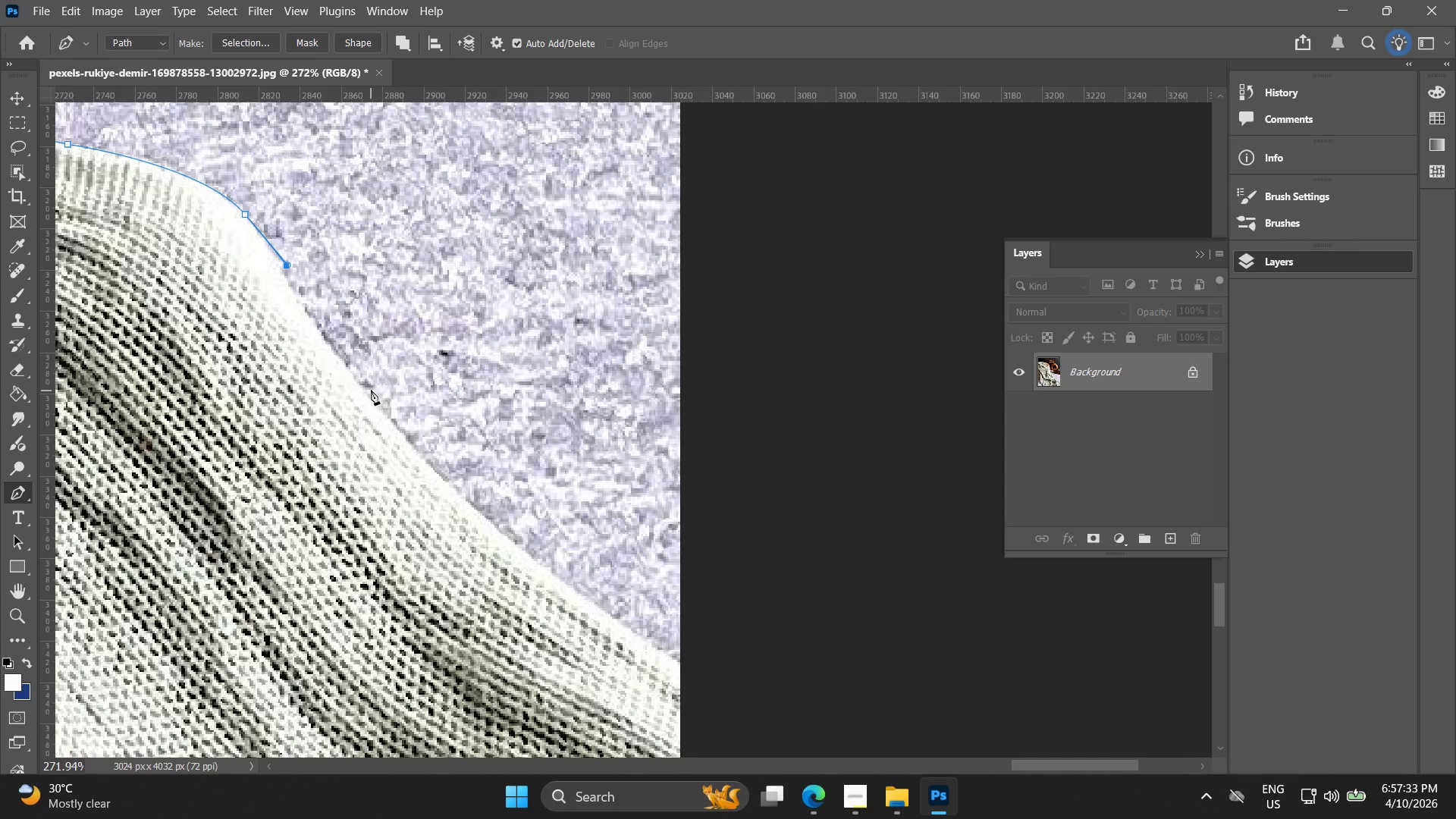 
left_click_drag(start_coordinate=[366, 387], to_coordinate=[397, 410])
 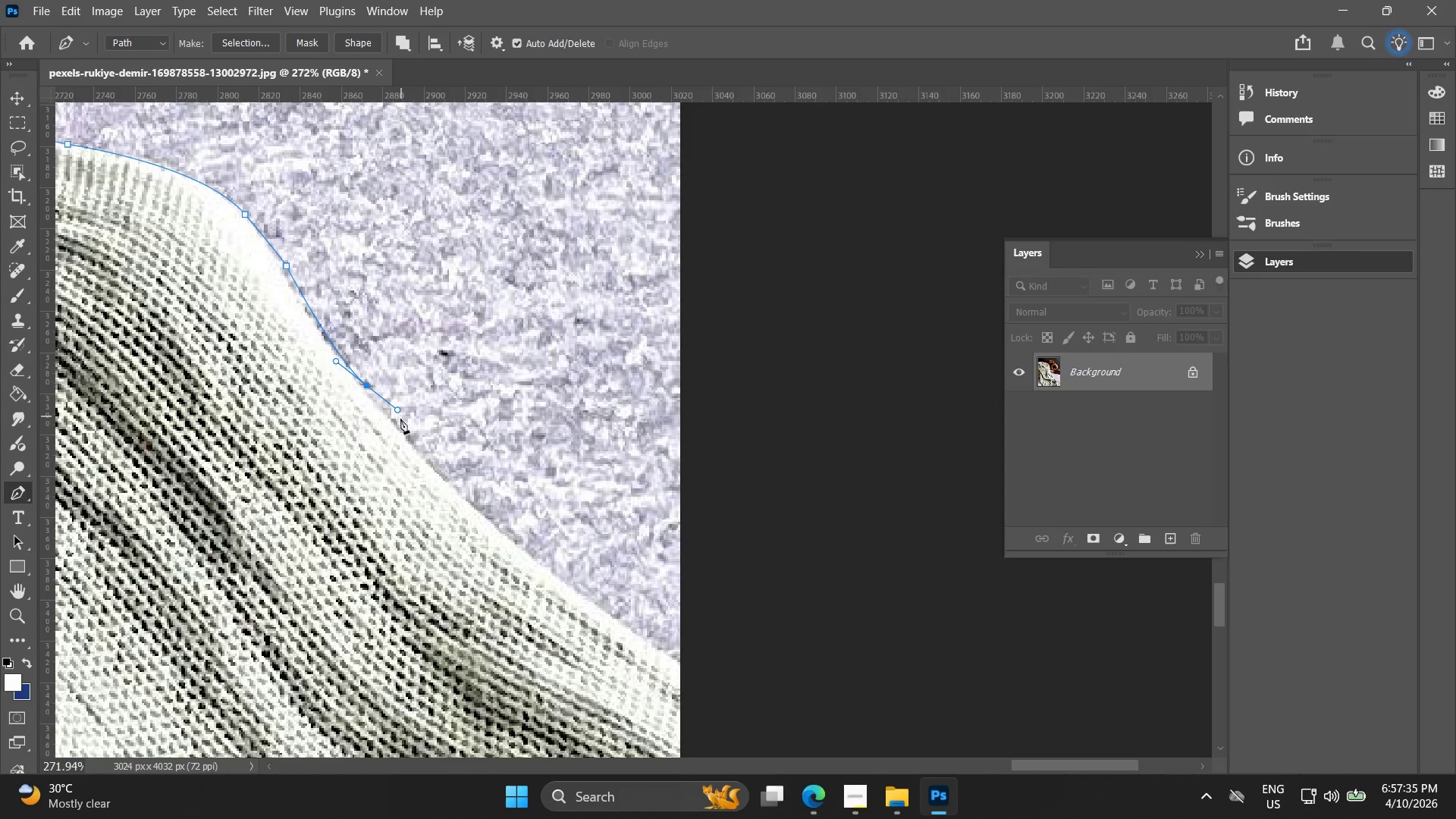 
hold_key(key=Space, duration=0.45)
 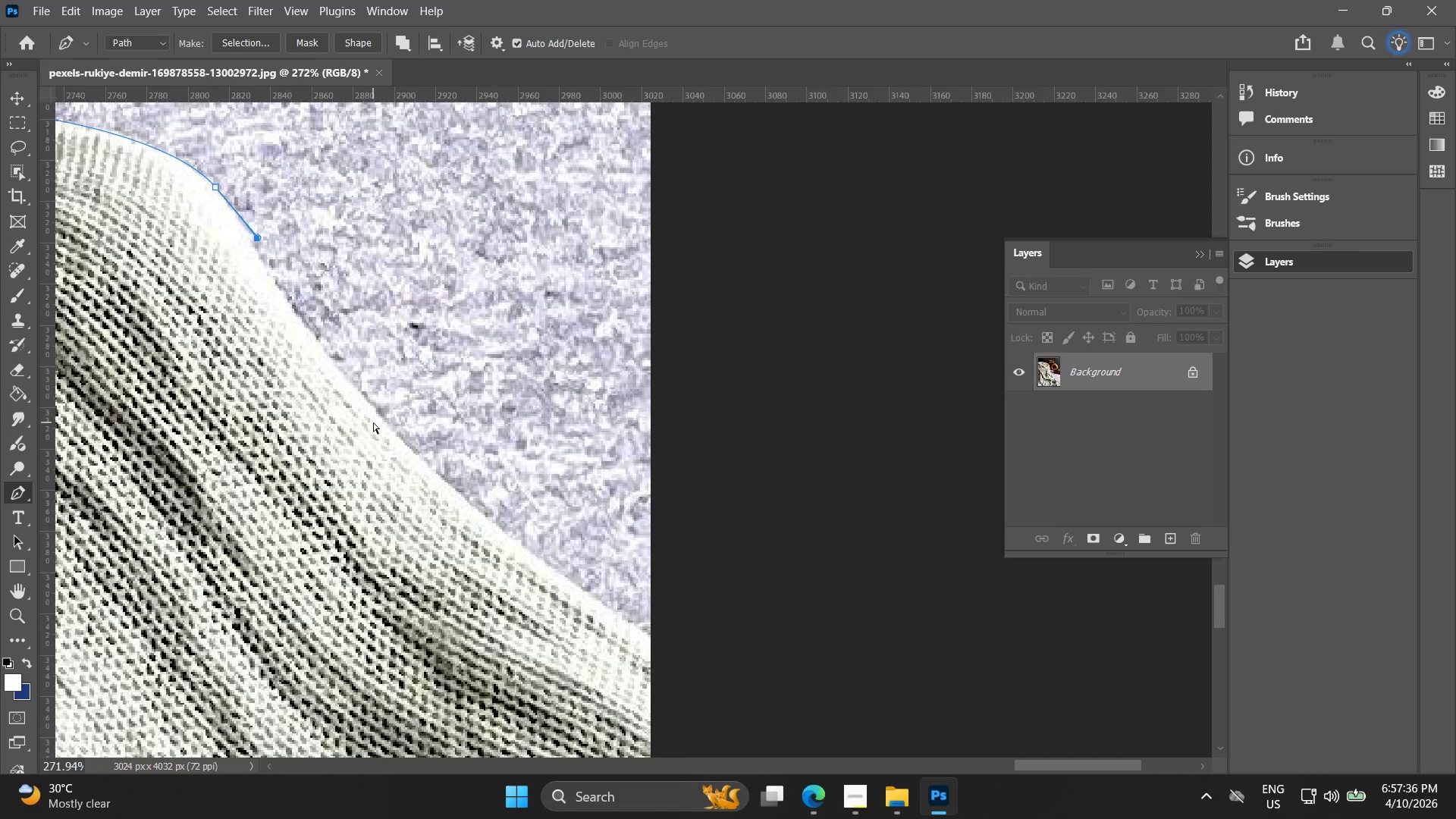 
left_click_drag(start_coordinate=[383, 418], to_coordinate=[353, 391])
 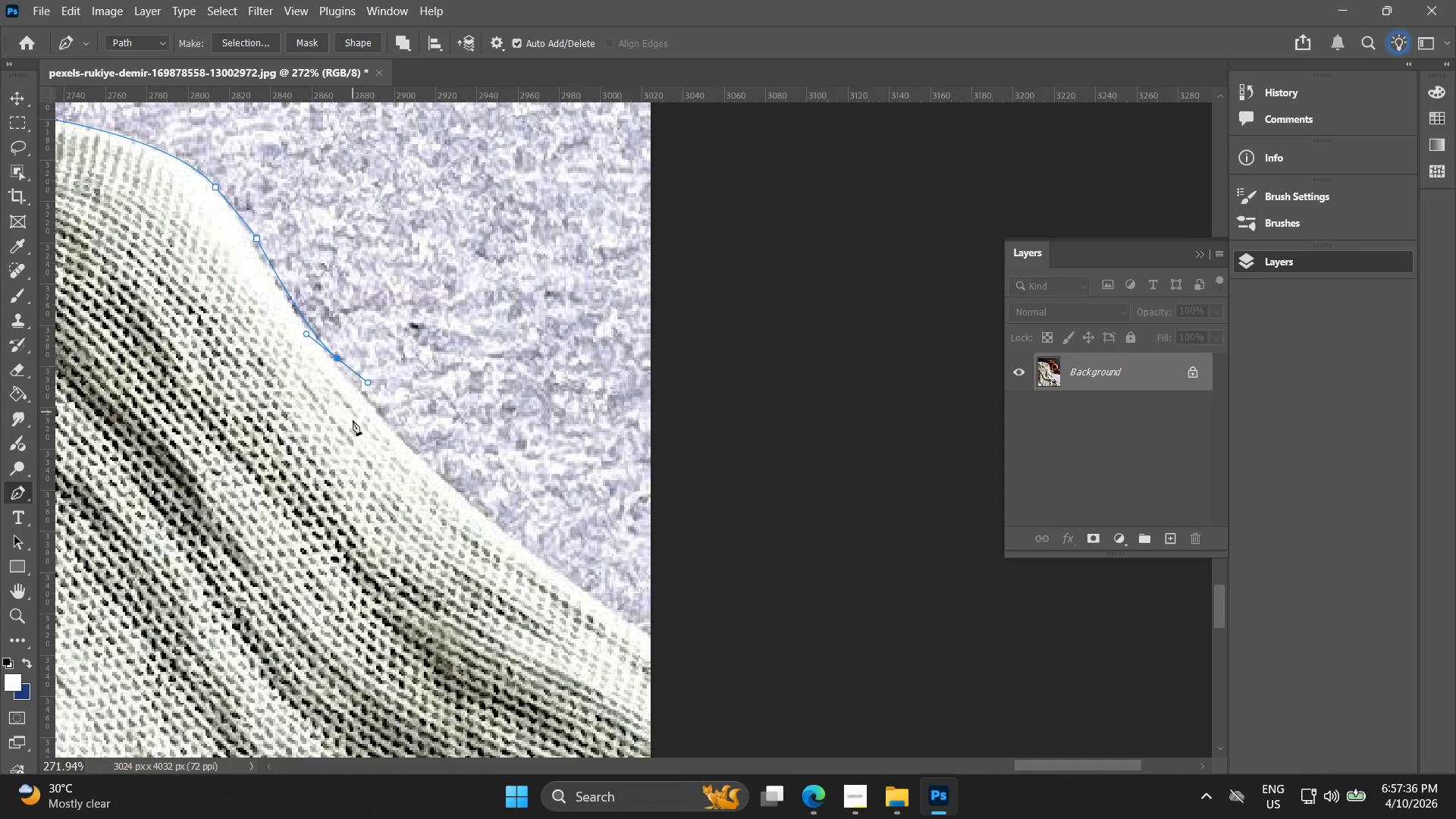 
key(Control+Z)
 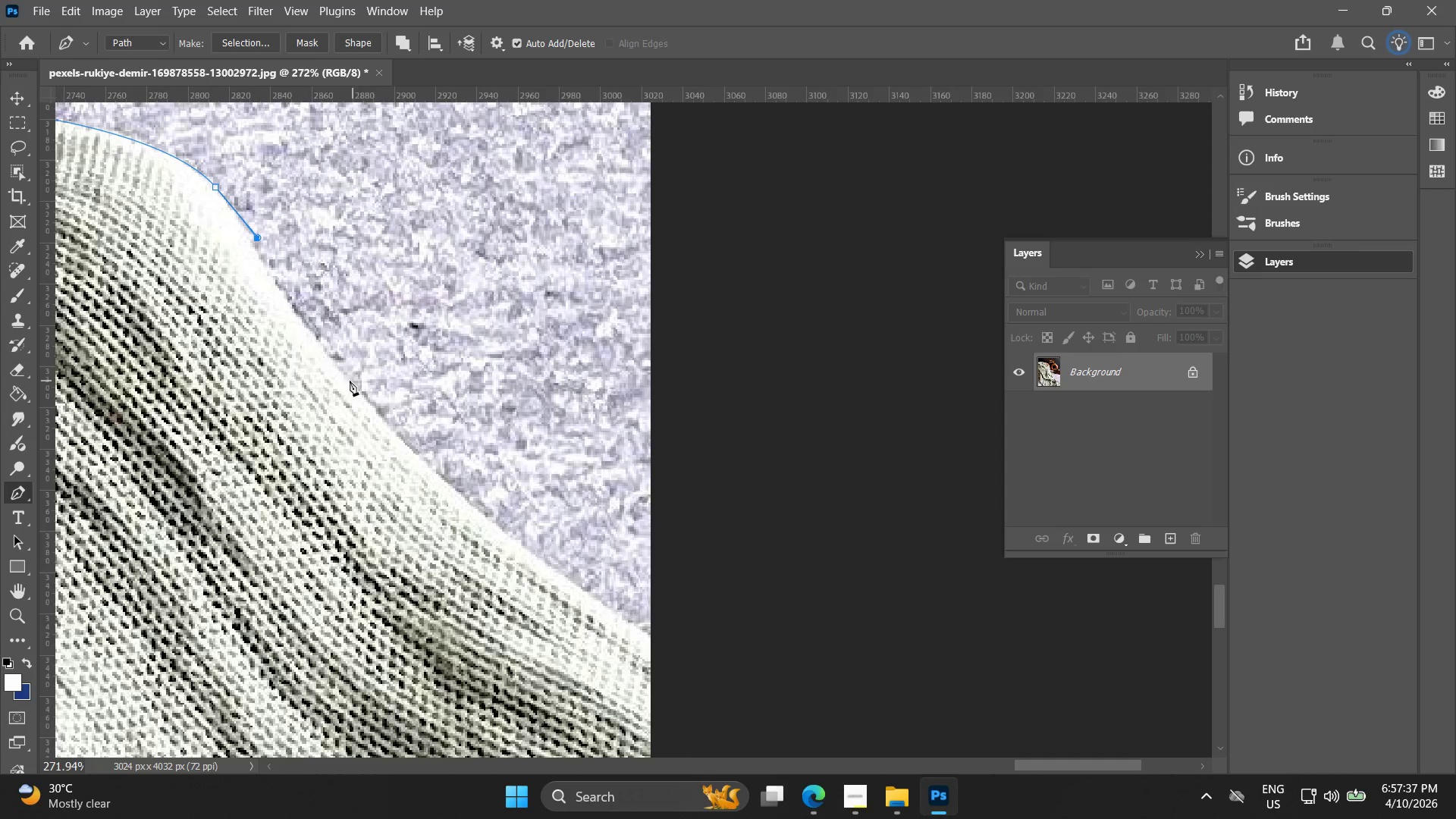 
hold_key(key=Space, duration=0.42)
 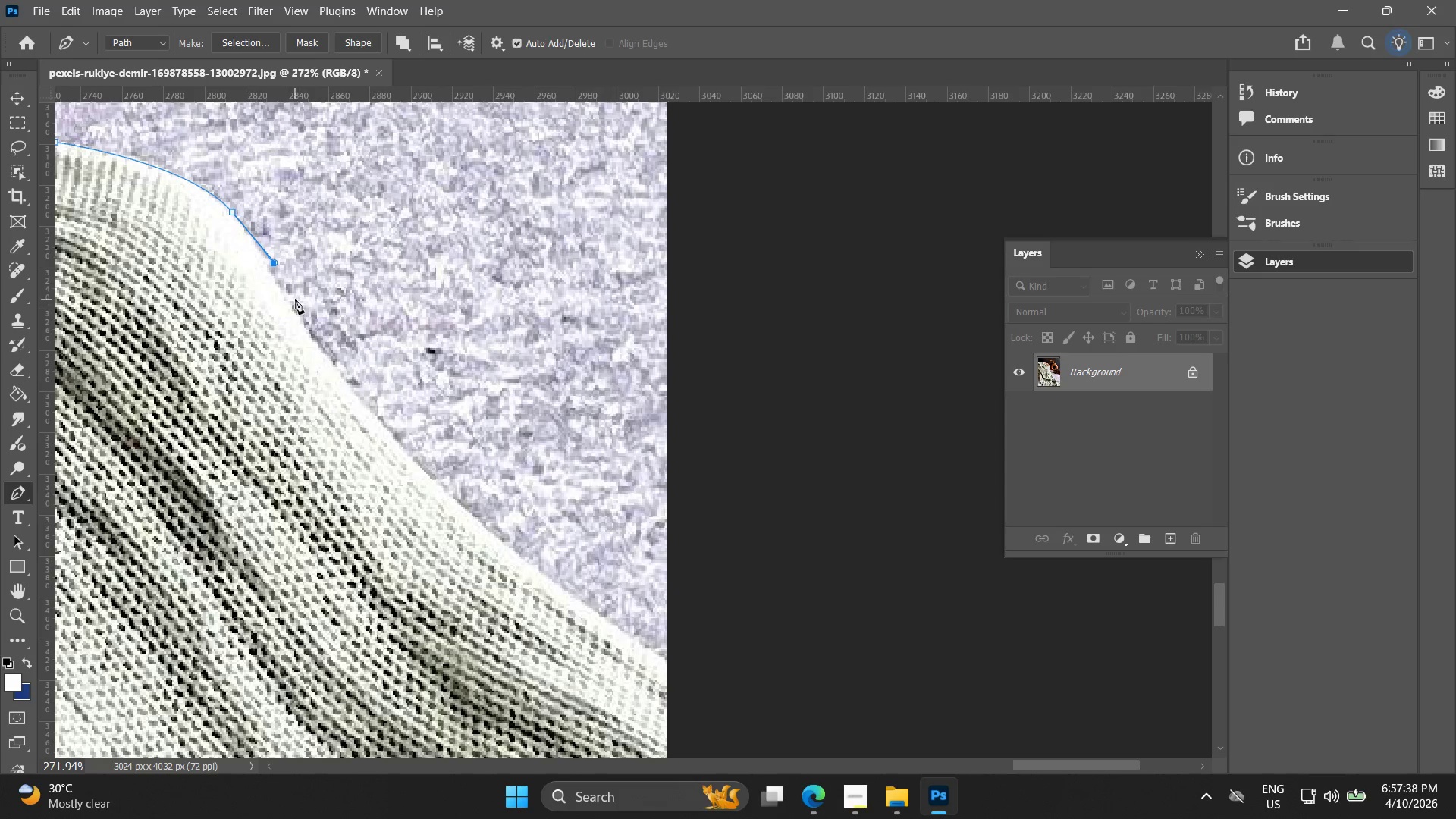 
left_click_drag(start_coordinate=[322, 326], to_coordinate=[338, 351])
 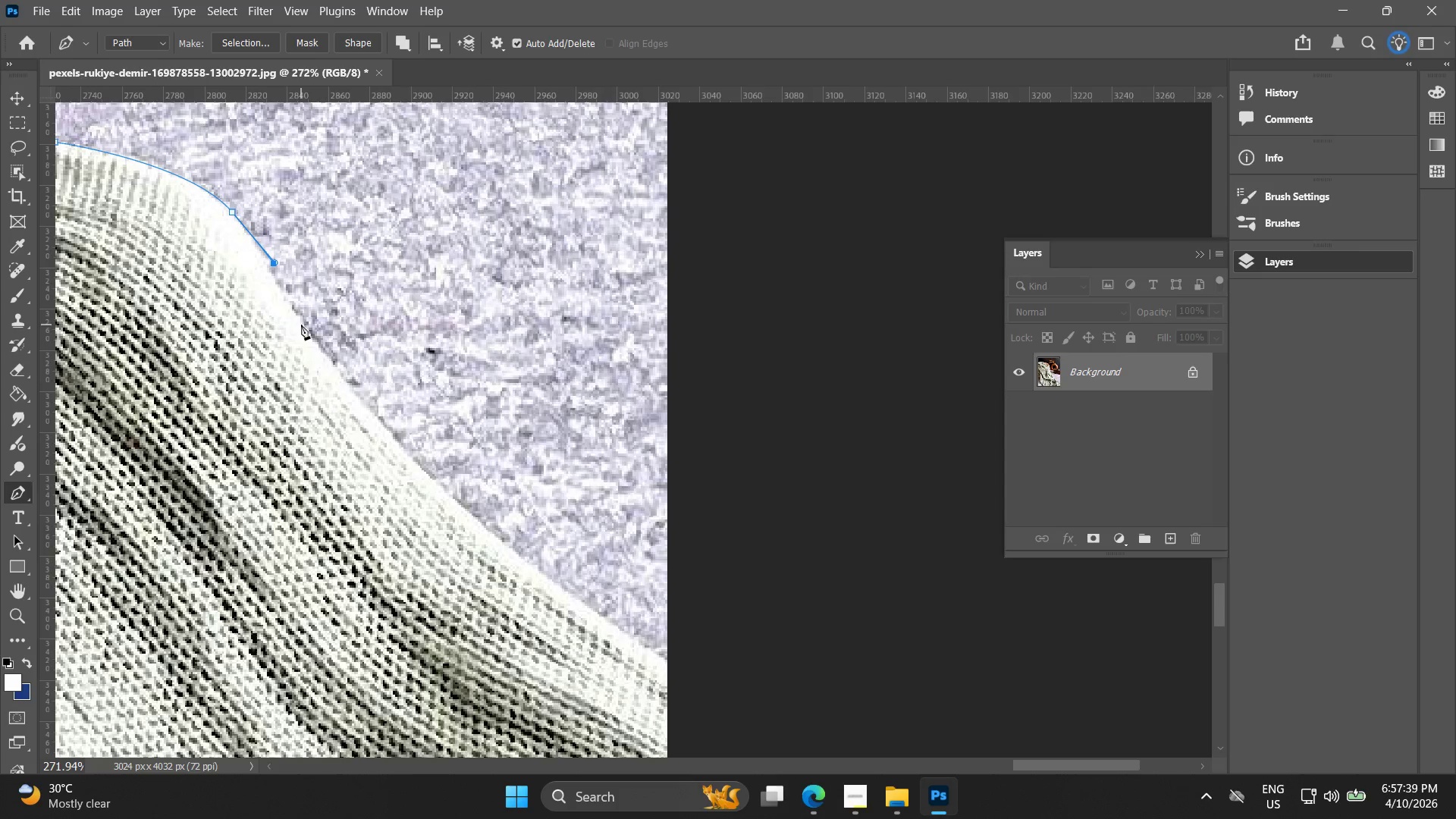 
left_click([312, 328])
 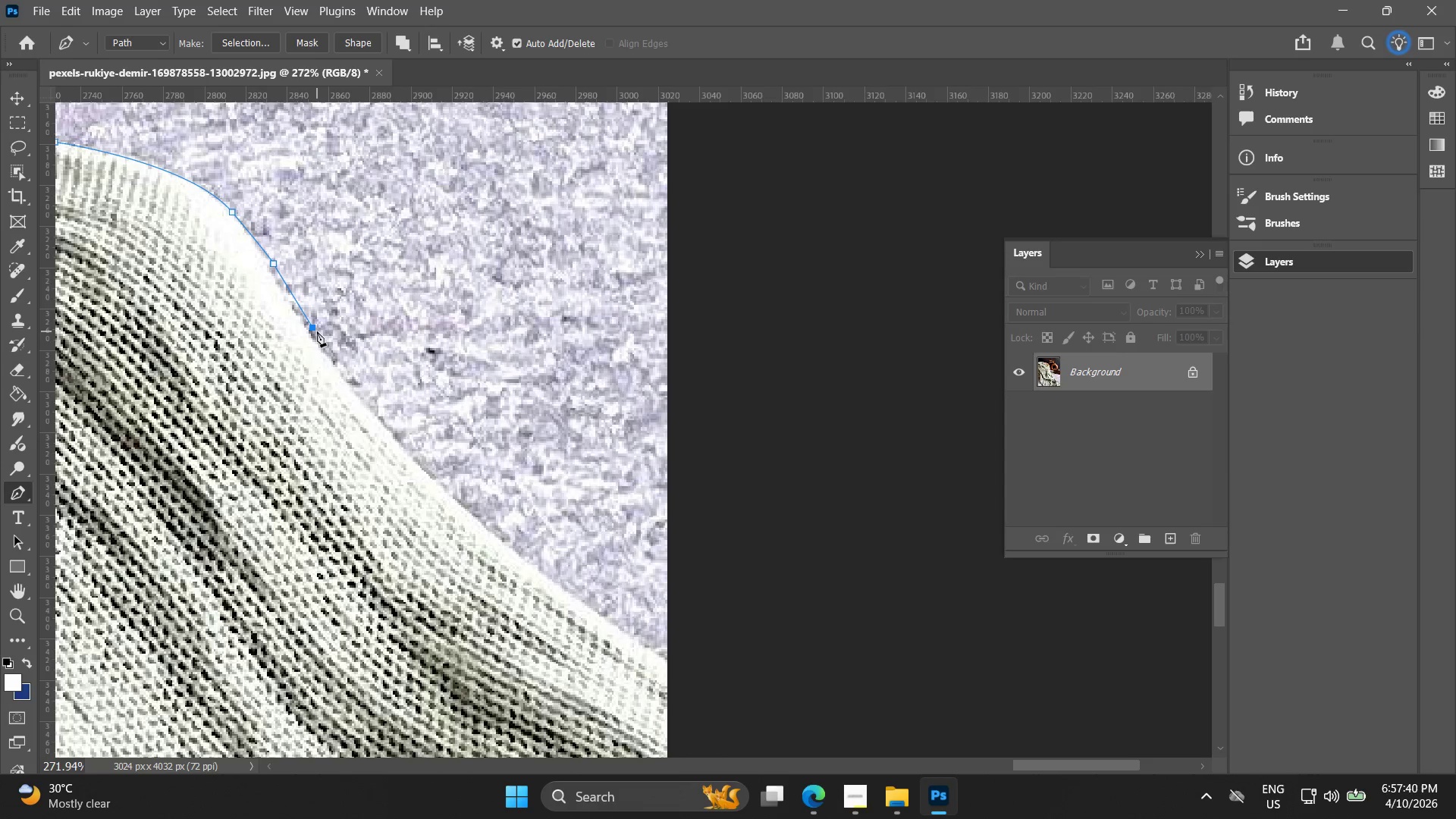 
key(Control+Z)
 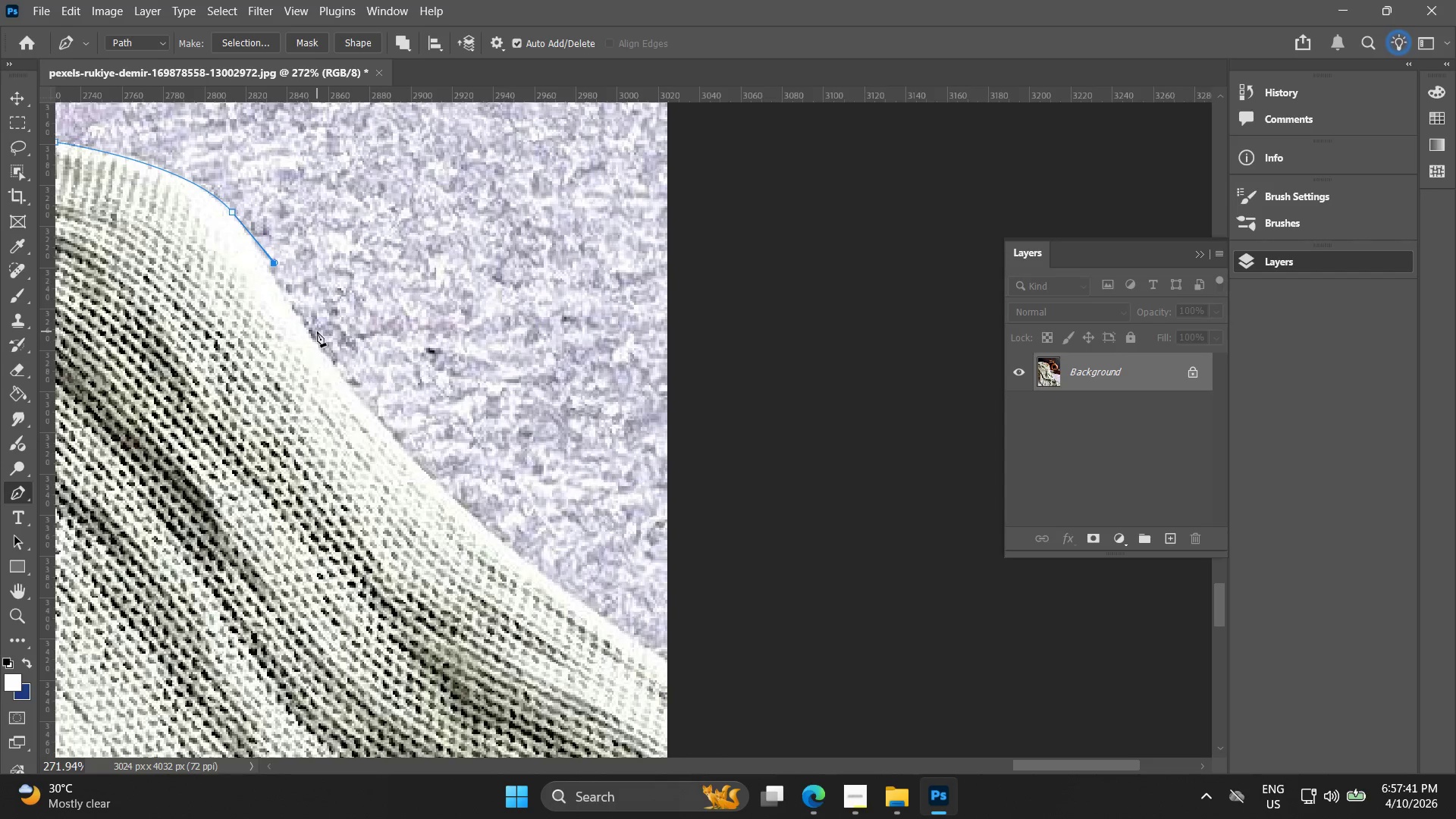 
left_click_drag(start_coordinate=[317, 331], to_coordinate=[359, 388])
 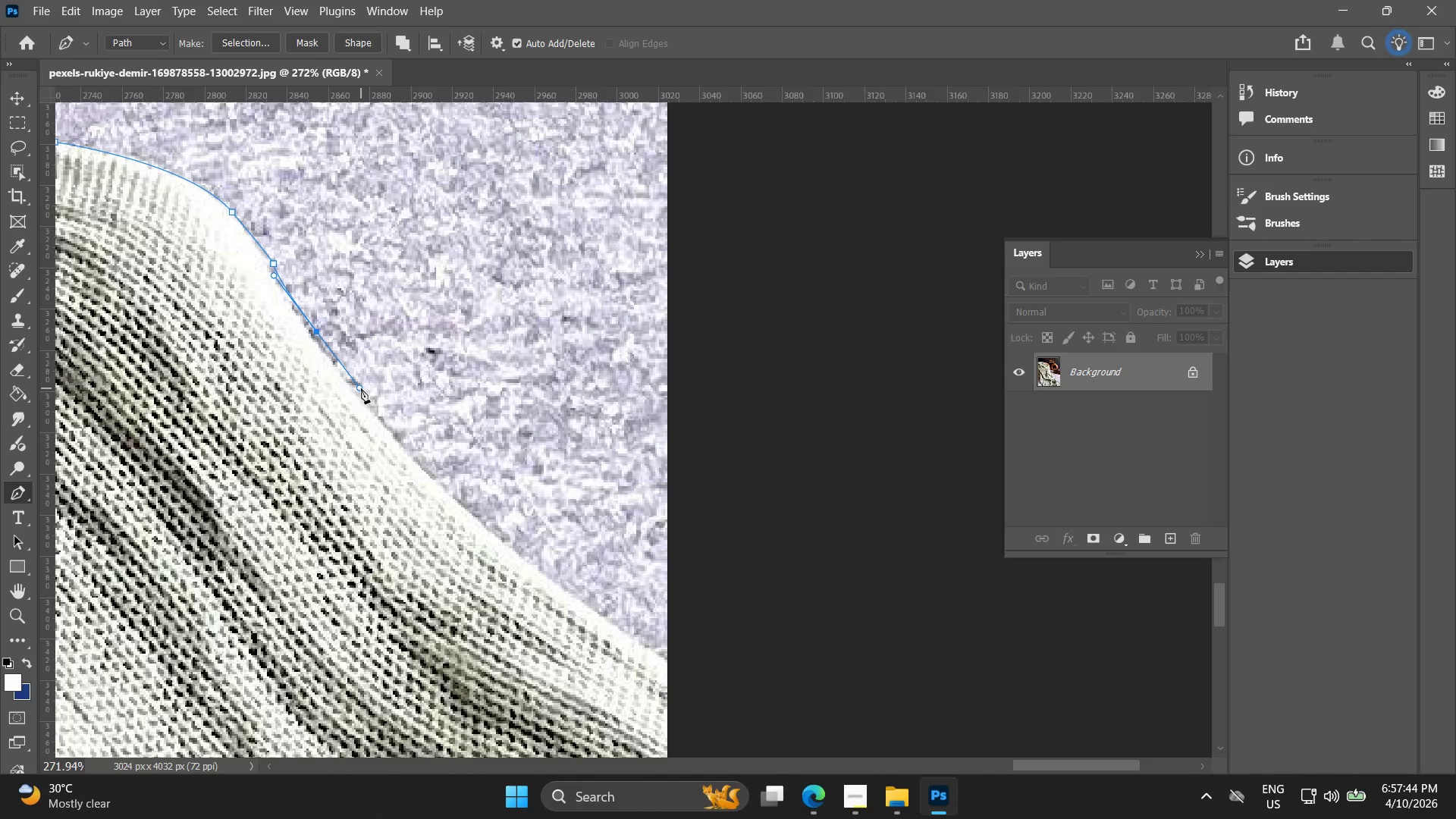 
key(Space)
 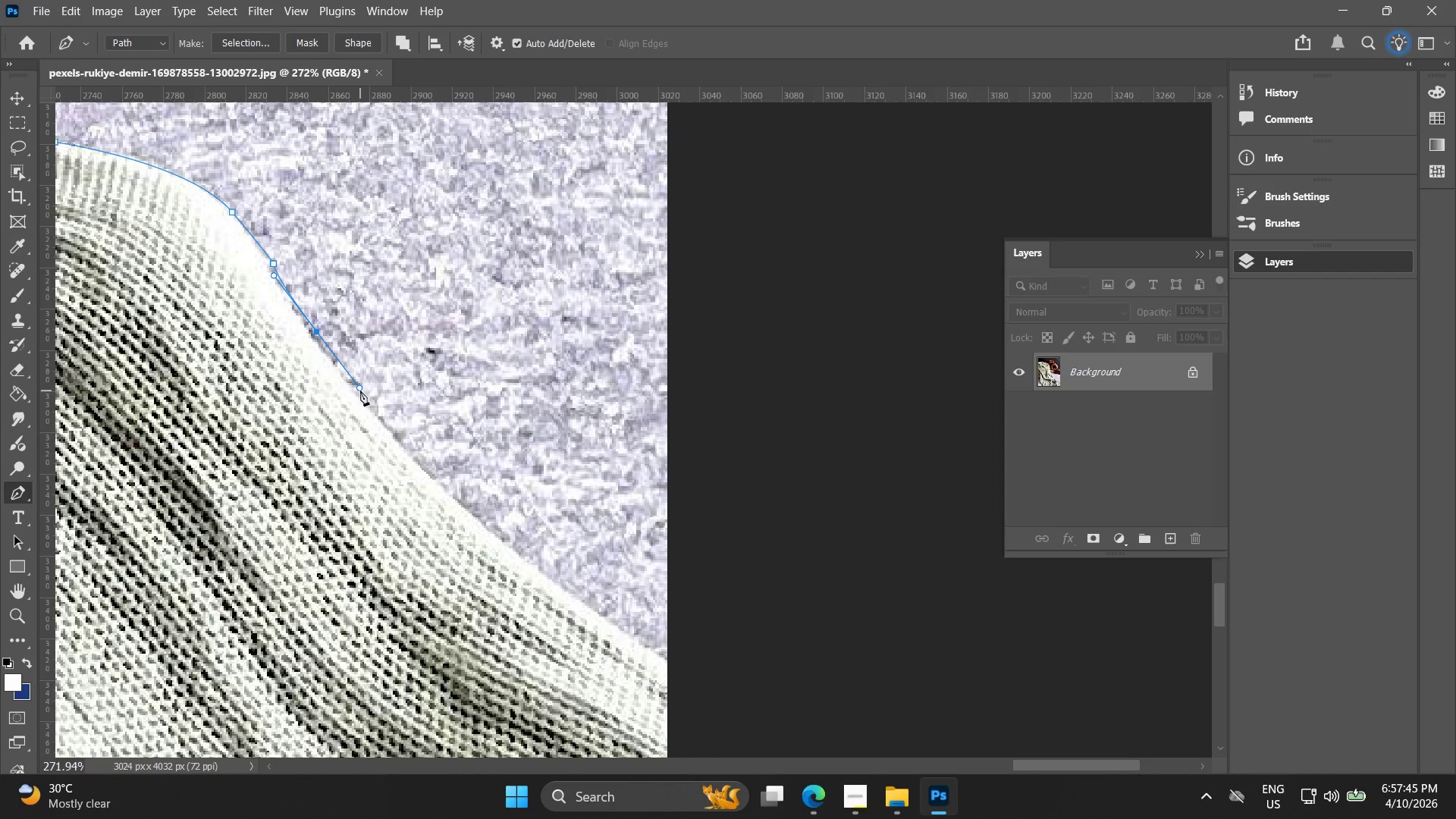 
left_click([360, 391])
 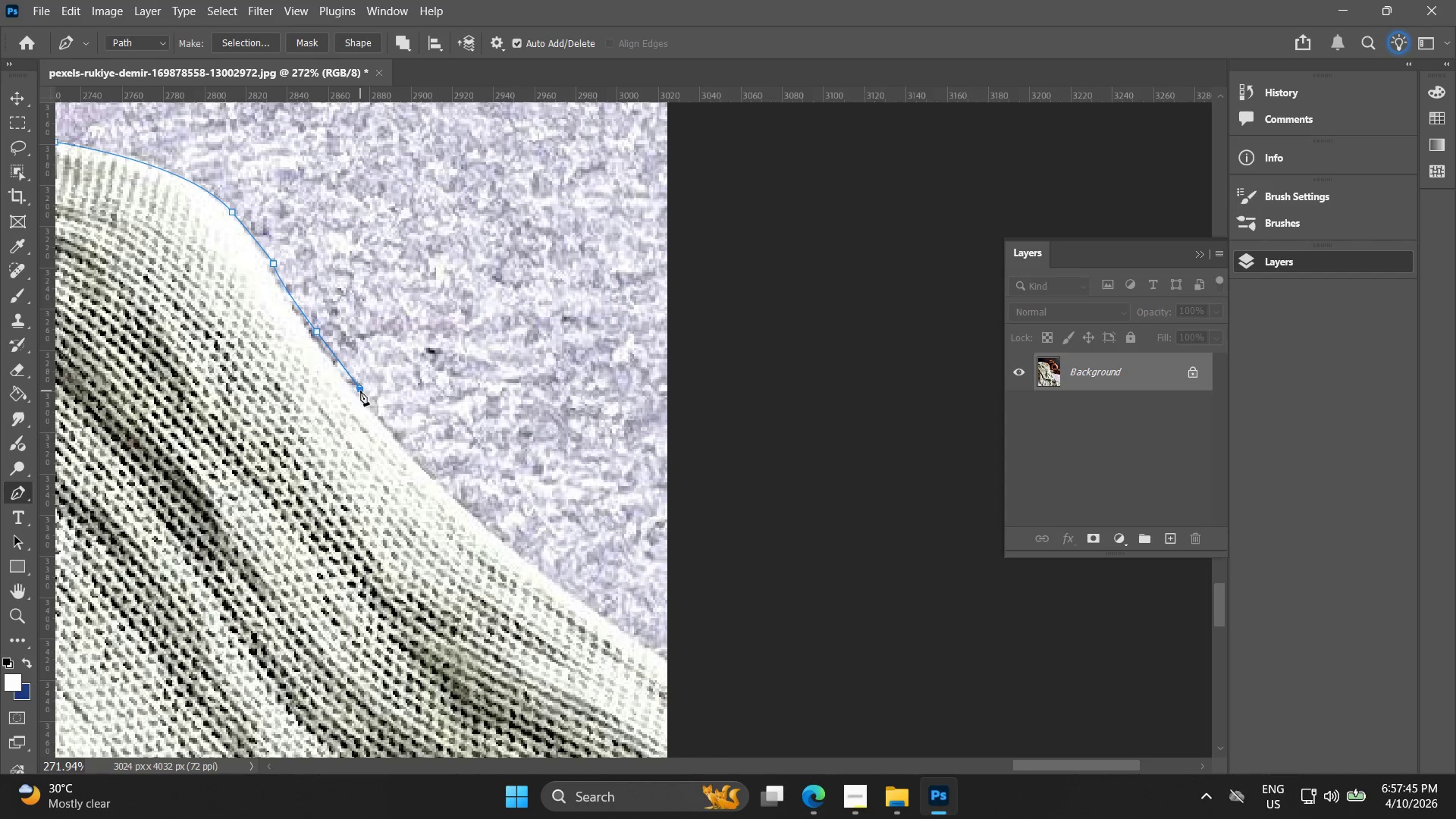 
hold_key(key=Space, duration=0.67)
 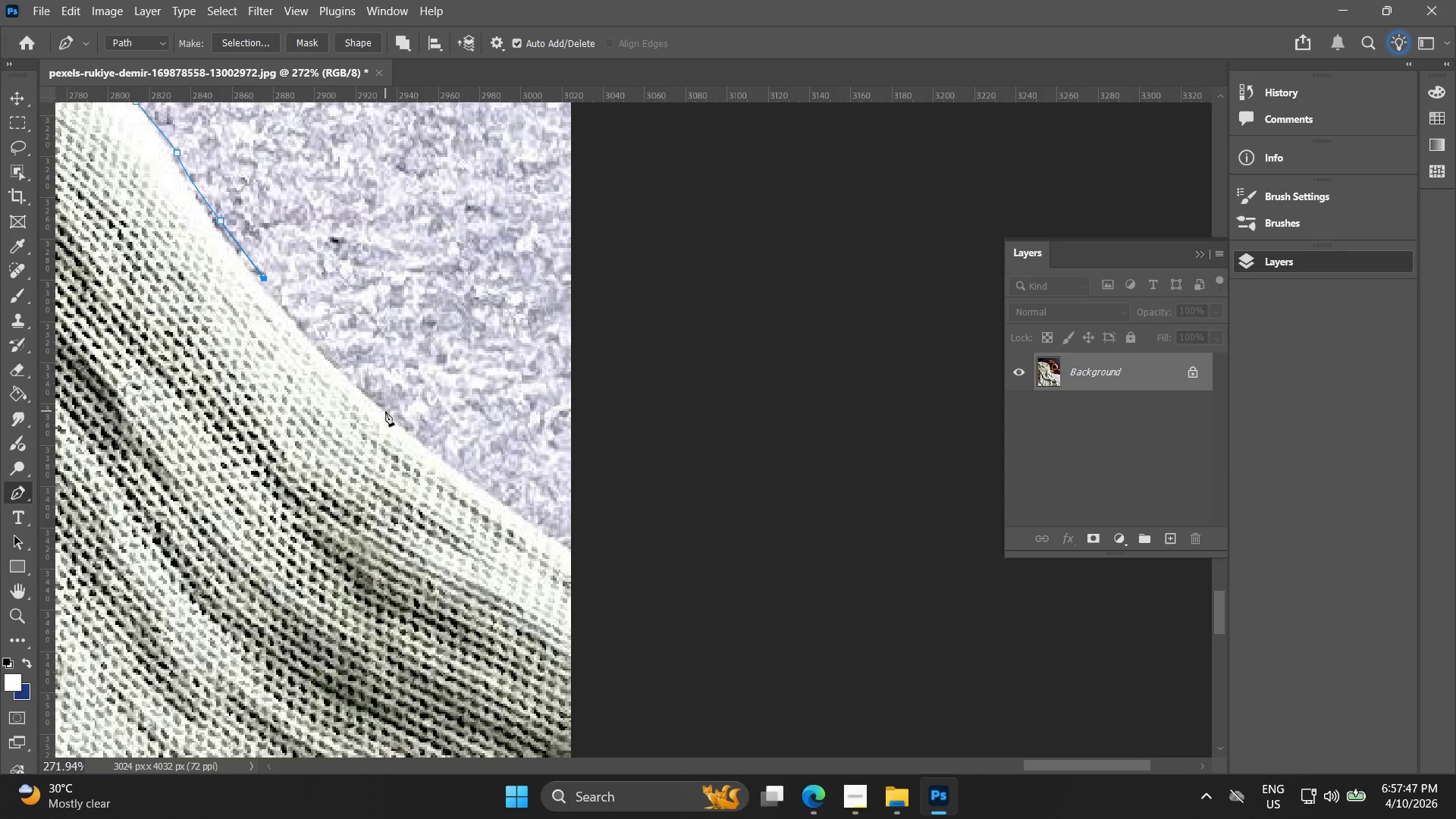 
left_click_drag(start_coordinate=[408, 439], to_coordinate=[344, 361])
 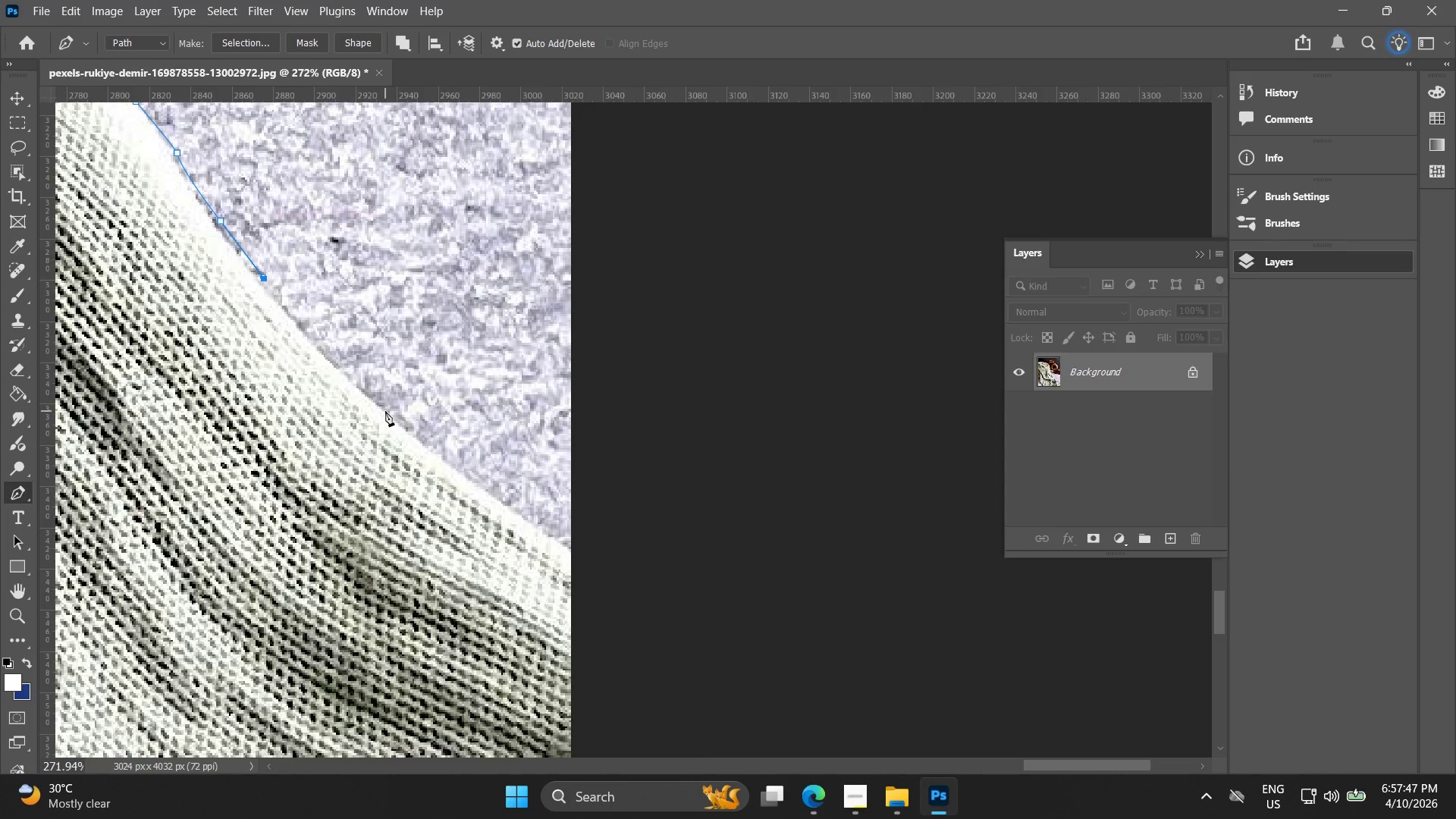 
left_click_drag(start_coordinate=[385, 411], to_coordinate=[457, 469])
 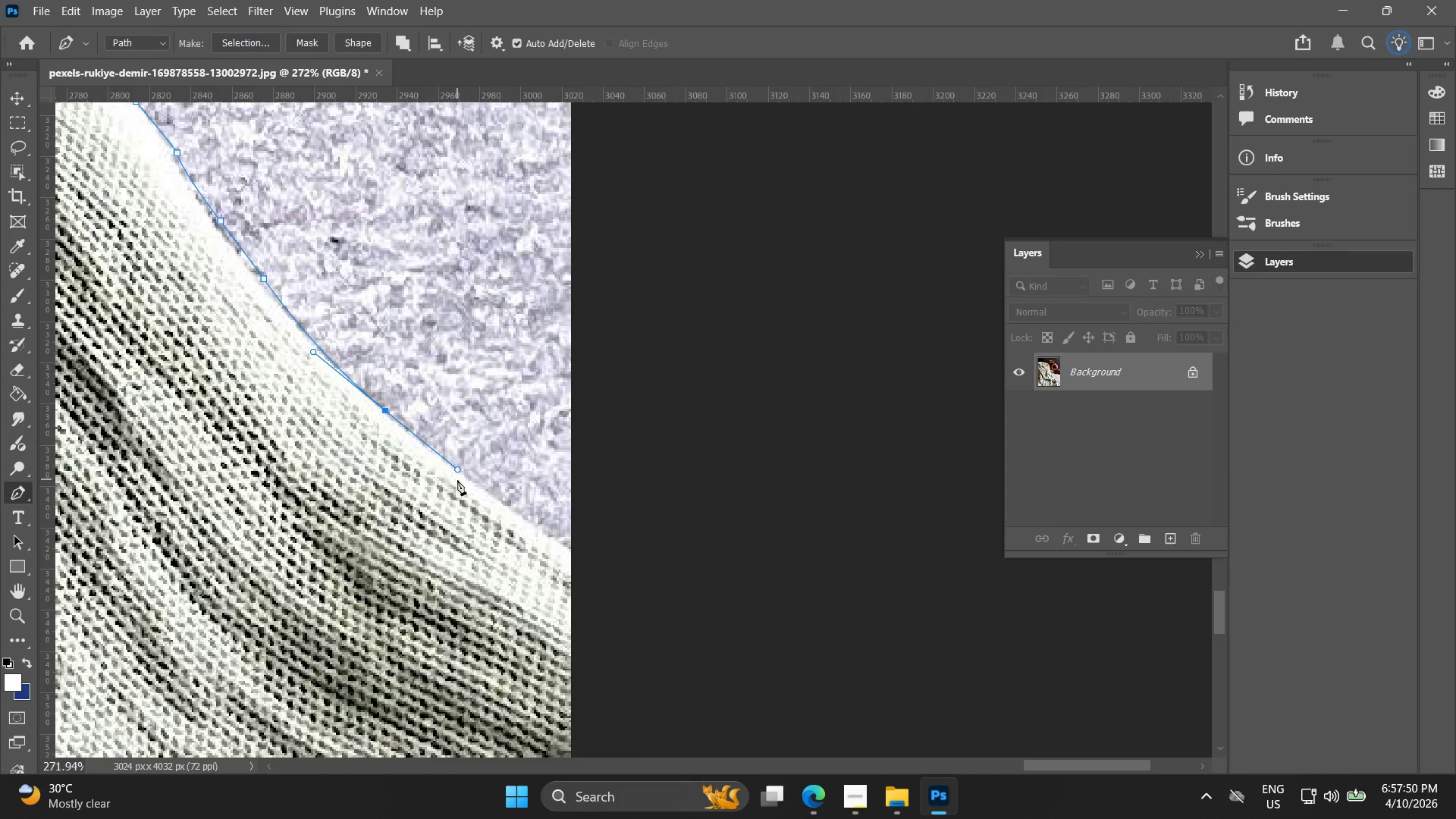 
hold_key(key=Space, duration=1.42)
 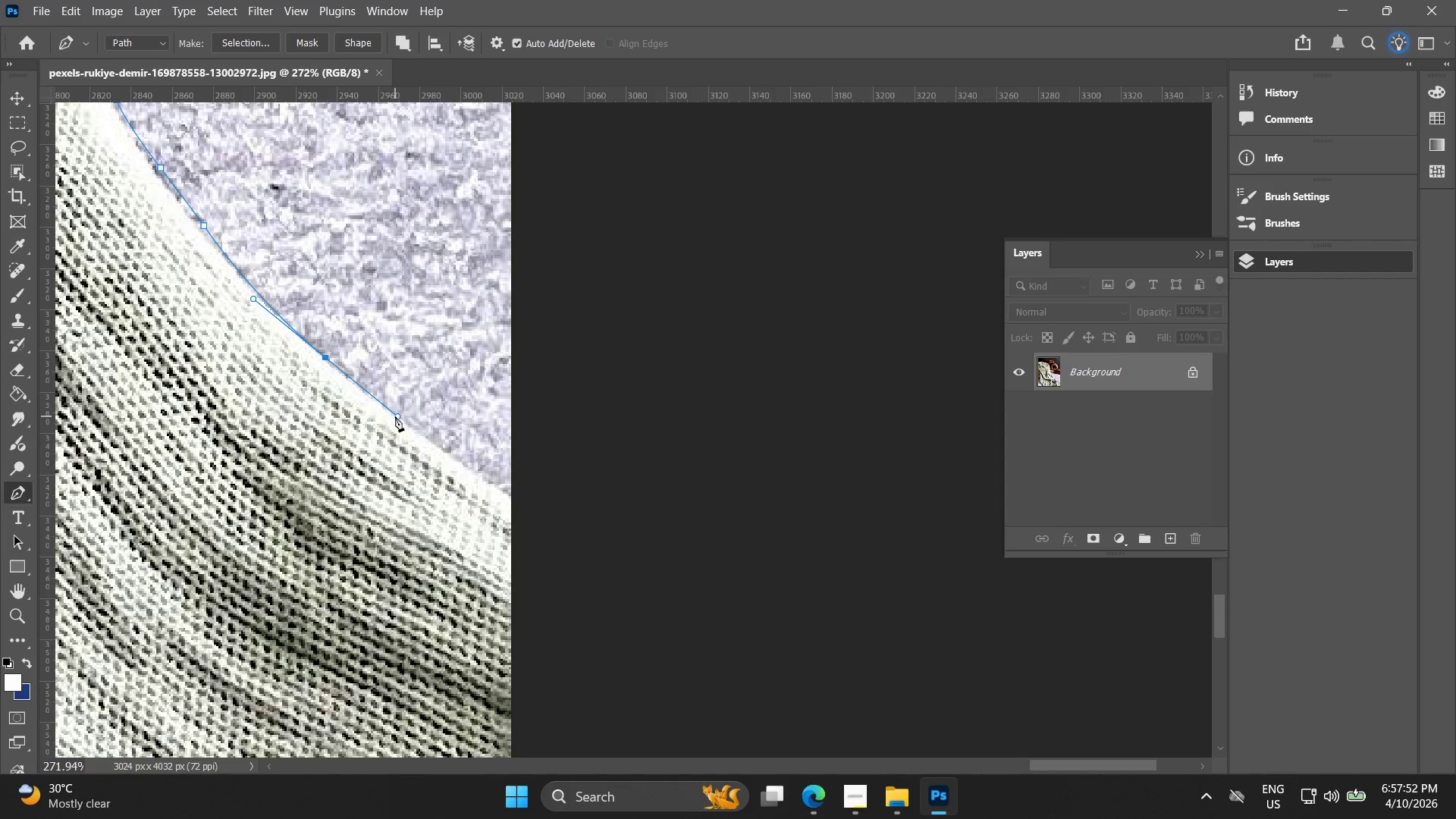 
left_click_drag(start_coordinate=[488, 453], to_coordinate=[428, 400])
 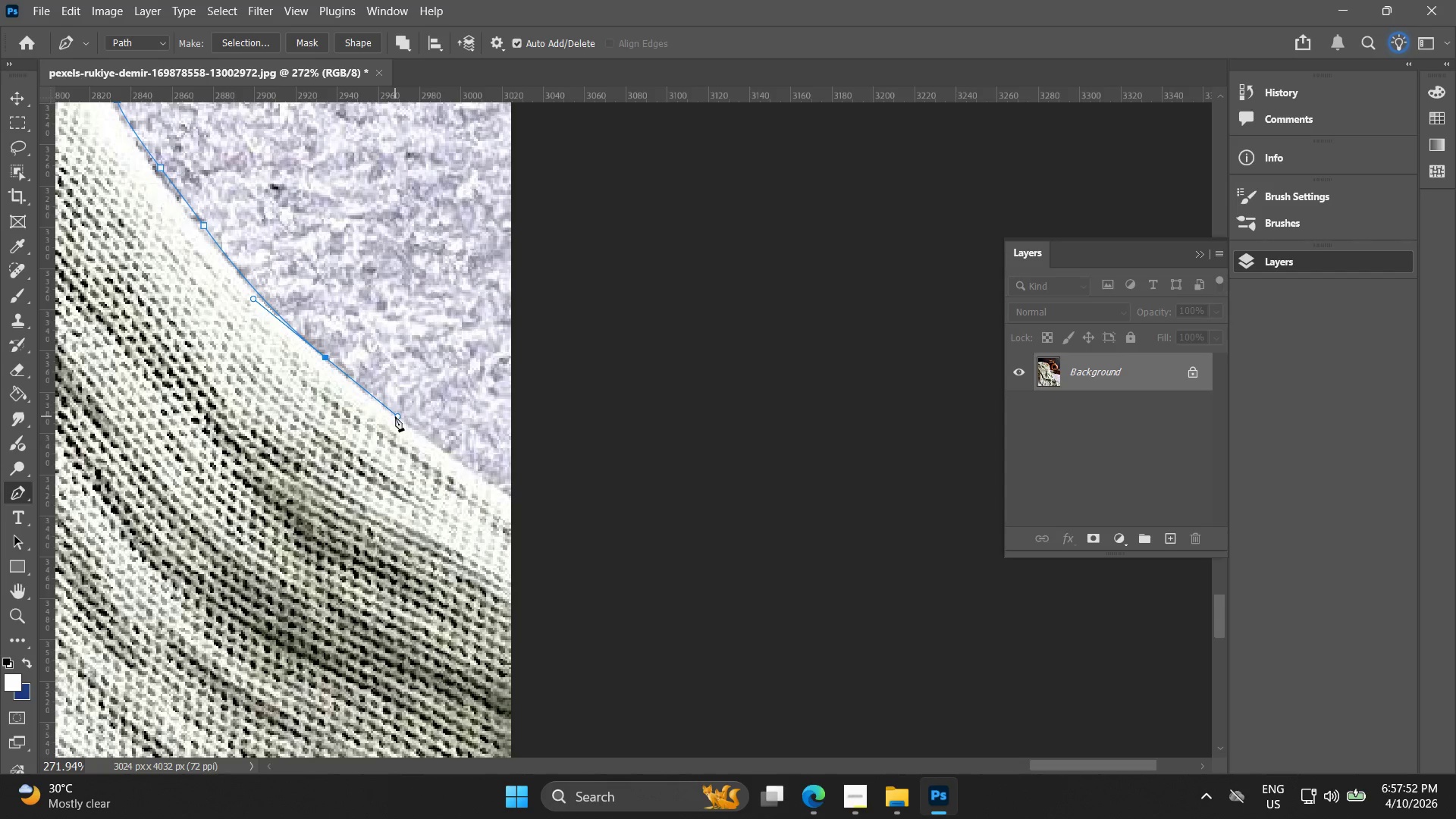 
left_click([396, 416])
 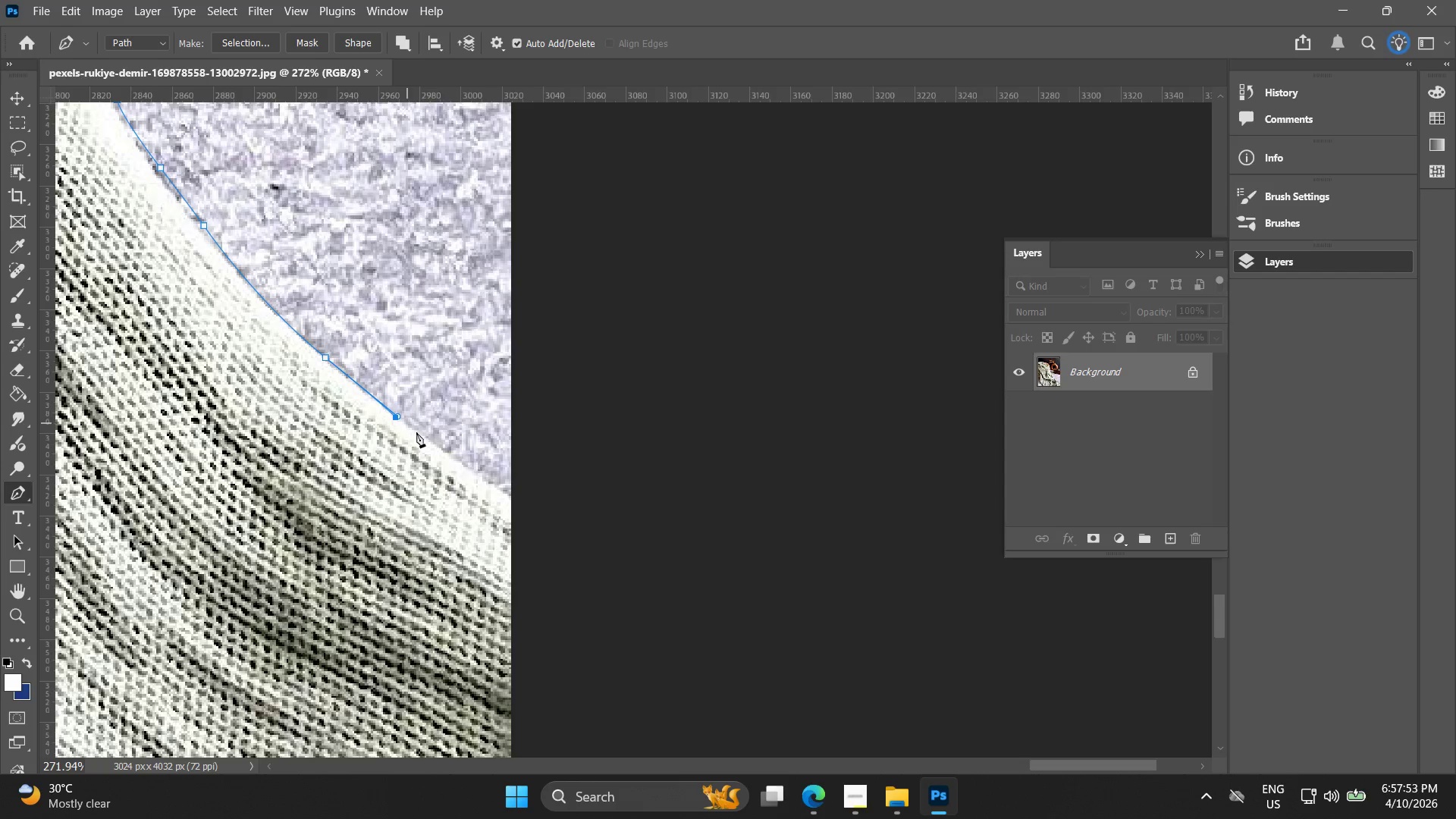 
hold_key(key=Space, duration=0.64)
 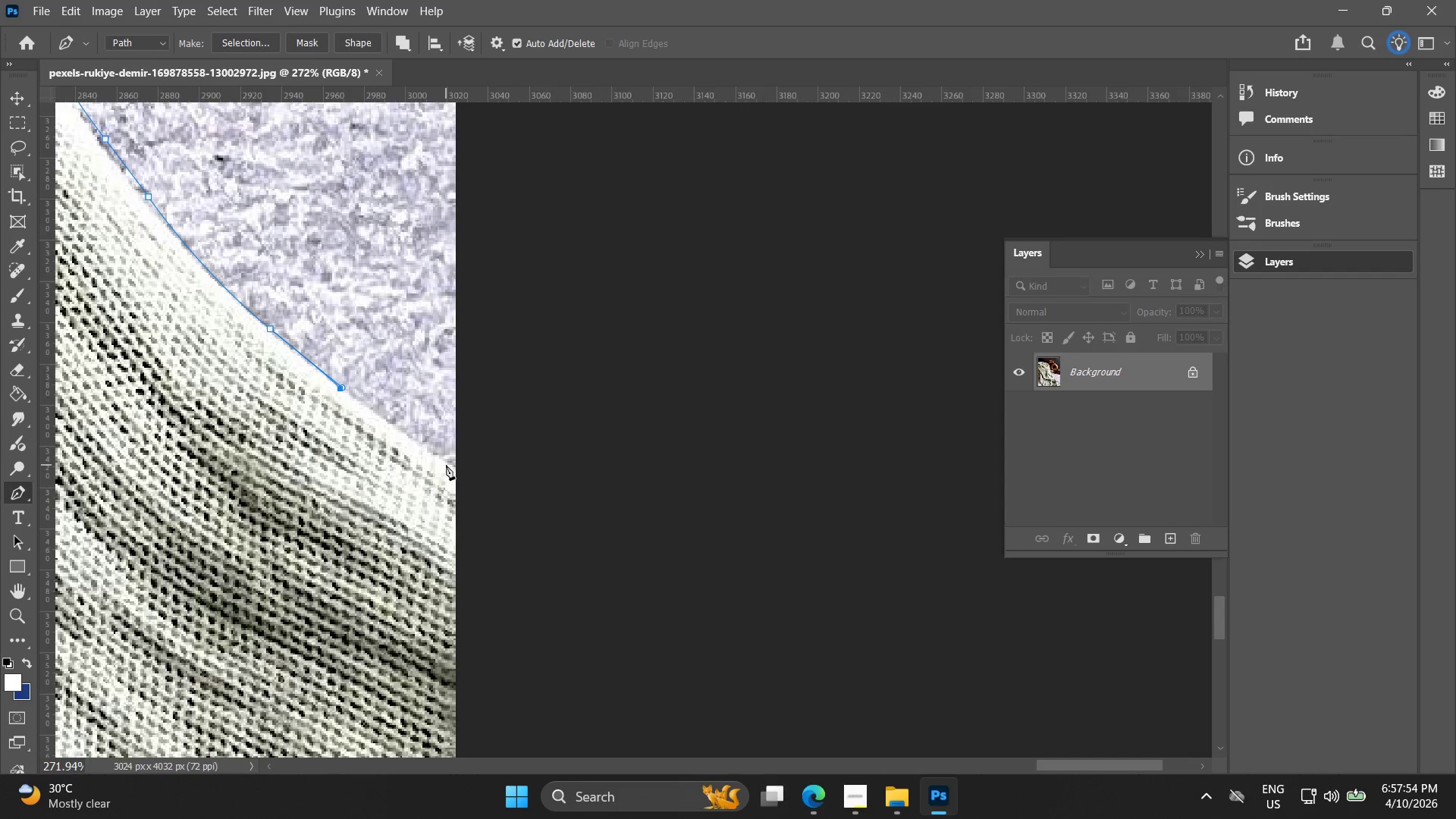 
left_click_drag(start_coordinate=[463, 469], to_coordinate=[429, 450])
 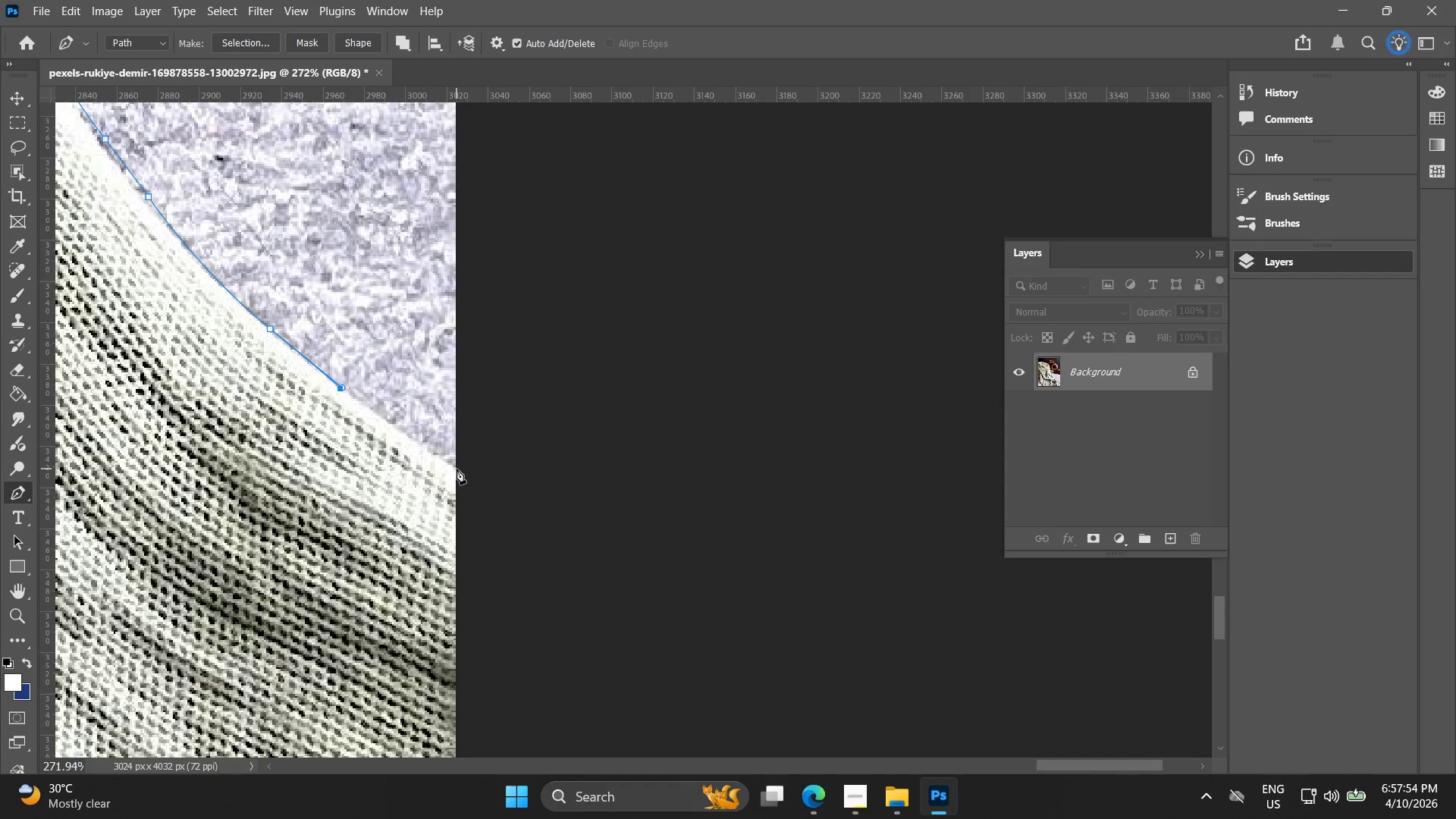 
left_click([457, 469])
 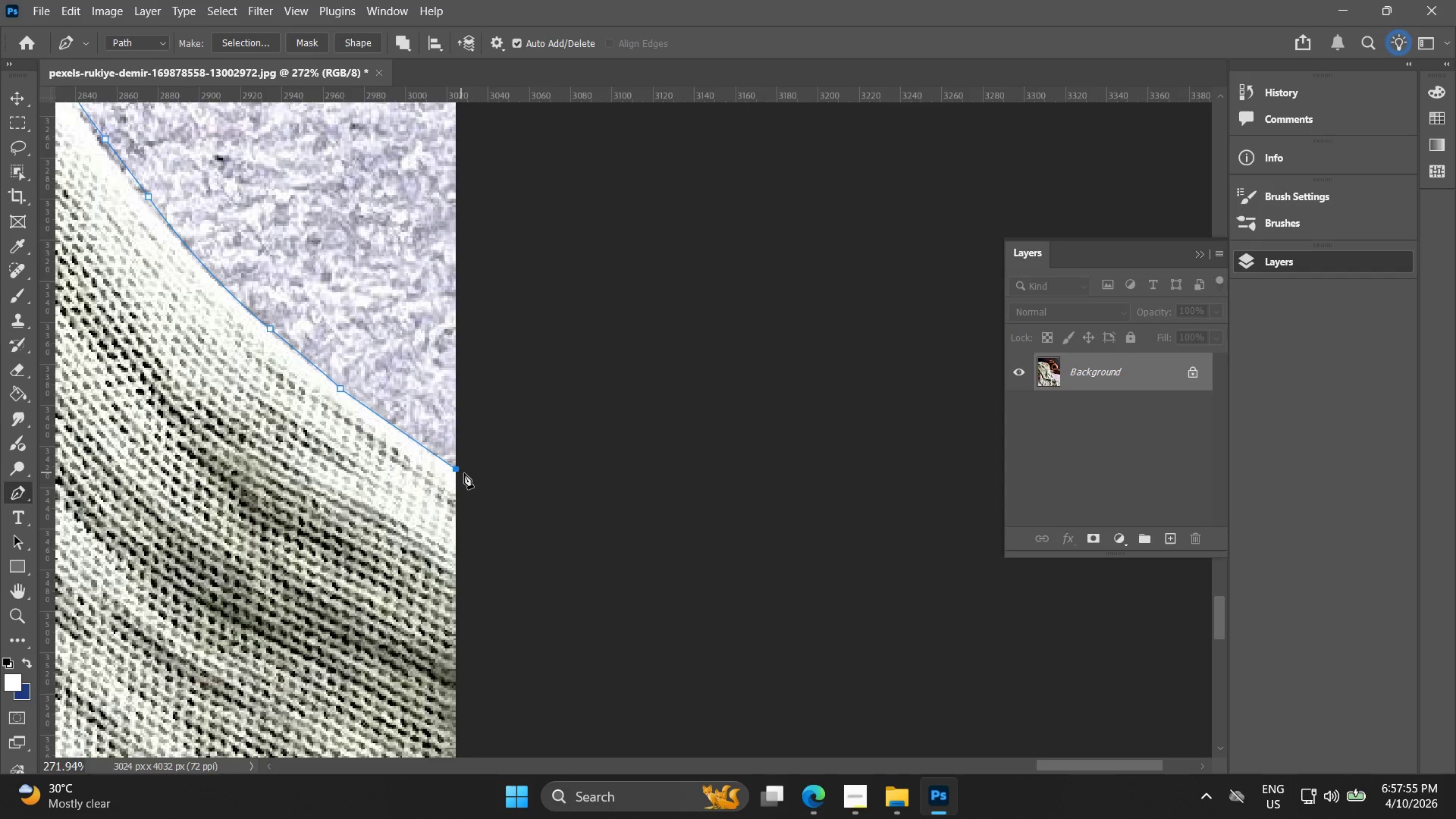 
hold_key(key=AltLeft, duration=0.52)
 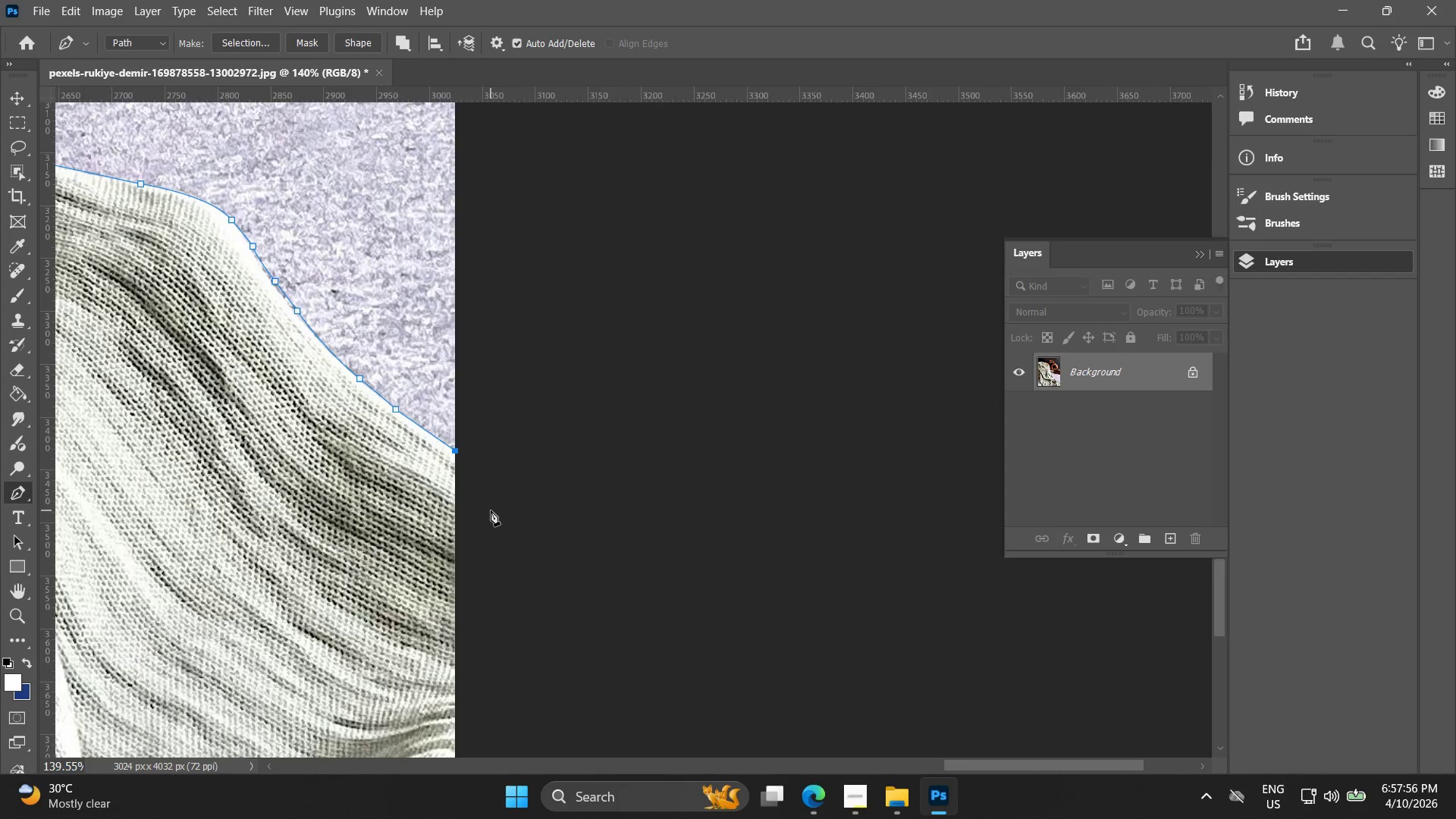 
hold_key(key=AltLeft, duration=1.5)
 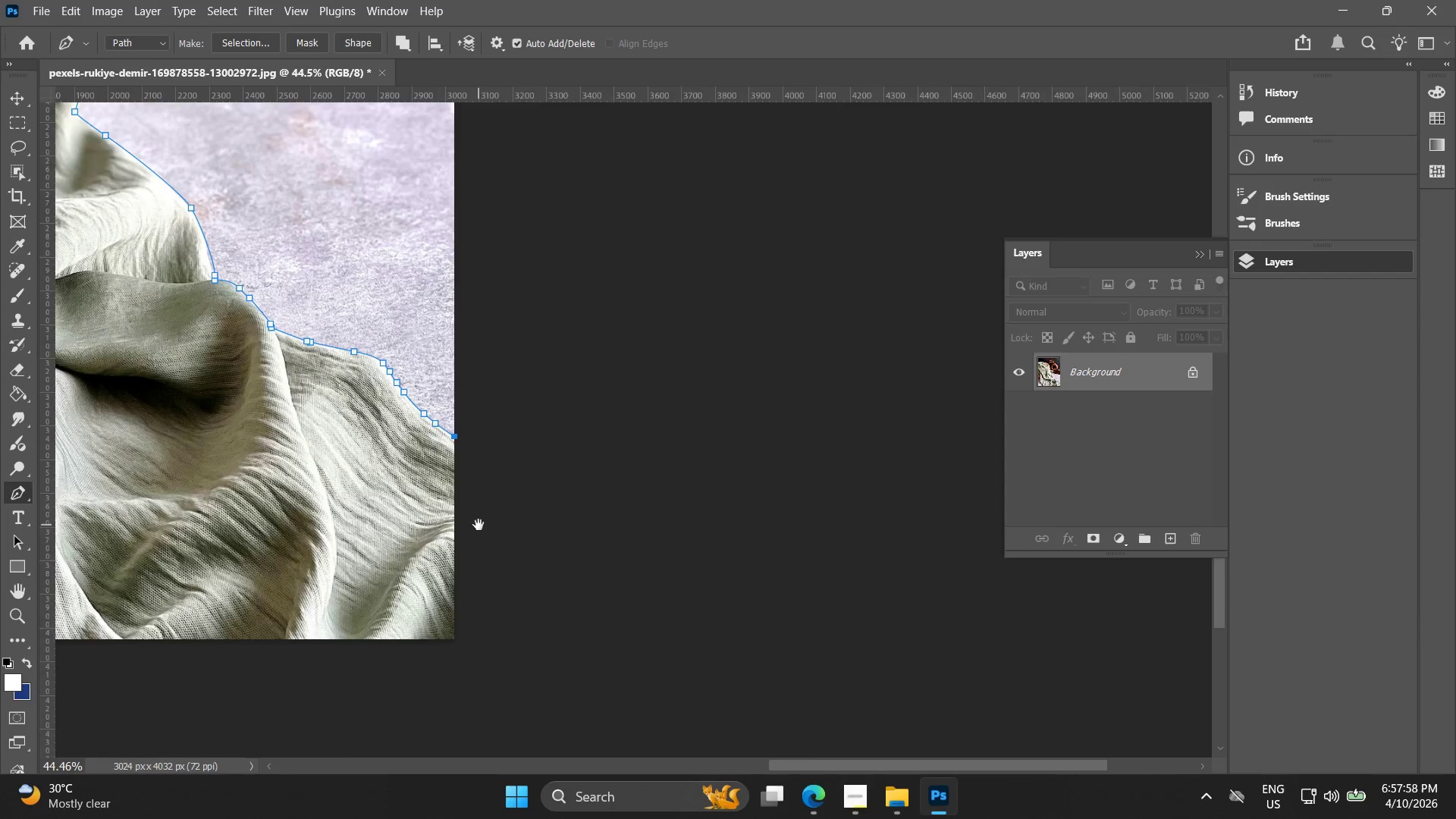 
hold_key(key=Space, duration=0.91)
 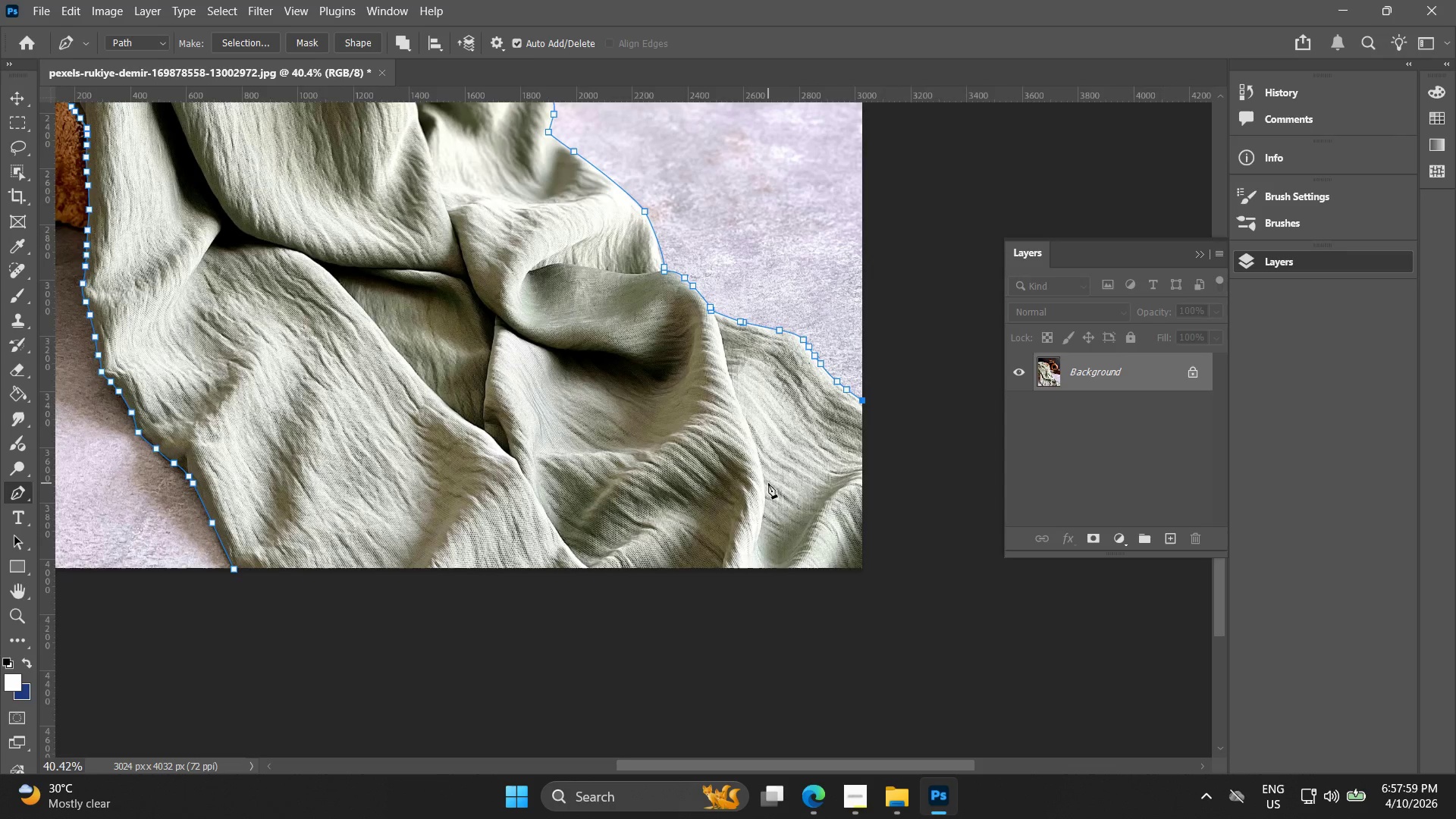 
left_click_drag(start_coordinate=[479, 525], to_coordinate=[907, 472])
 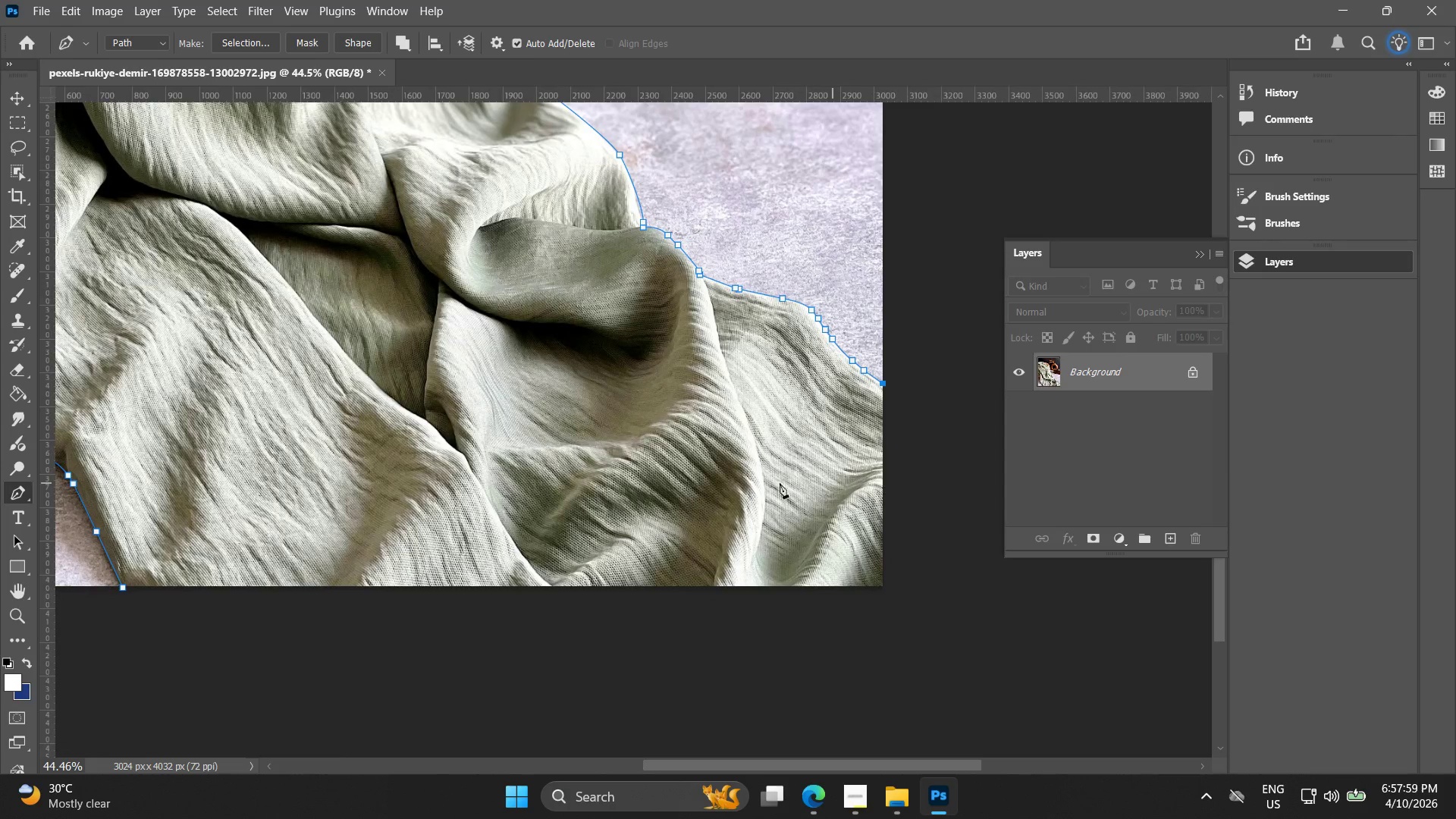 
scroll: coordinate [491, 510], scroll_direction: down, amount: 19.0
 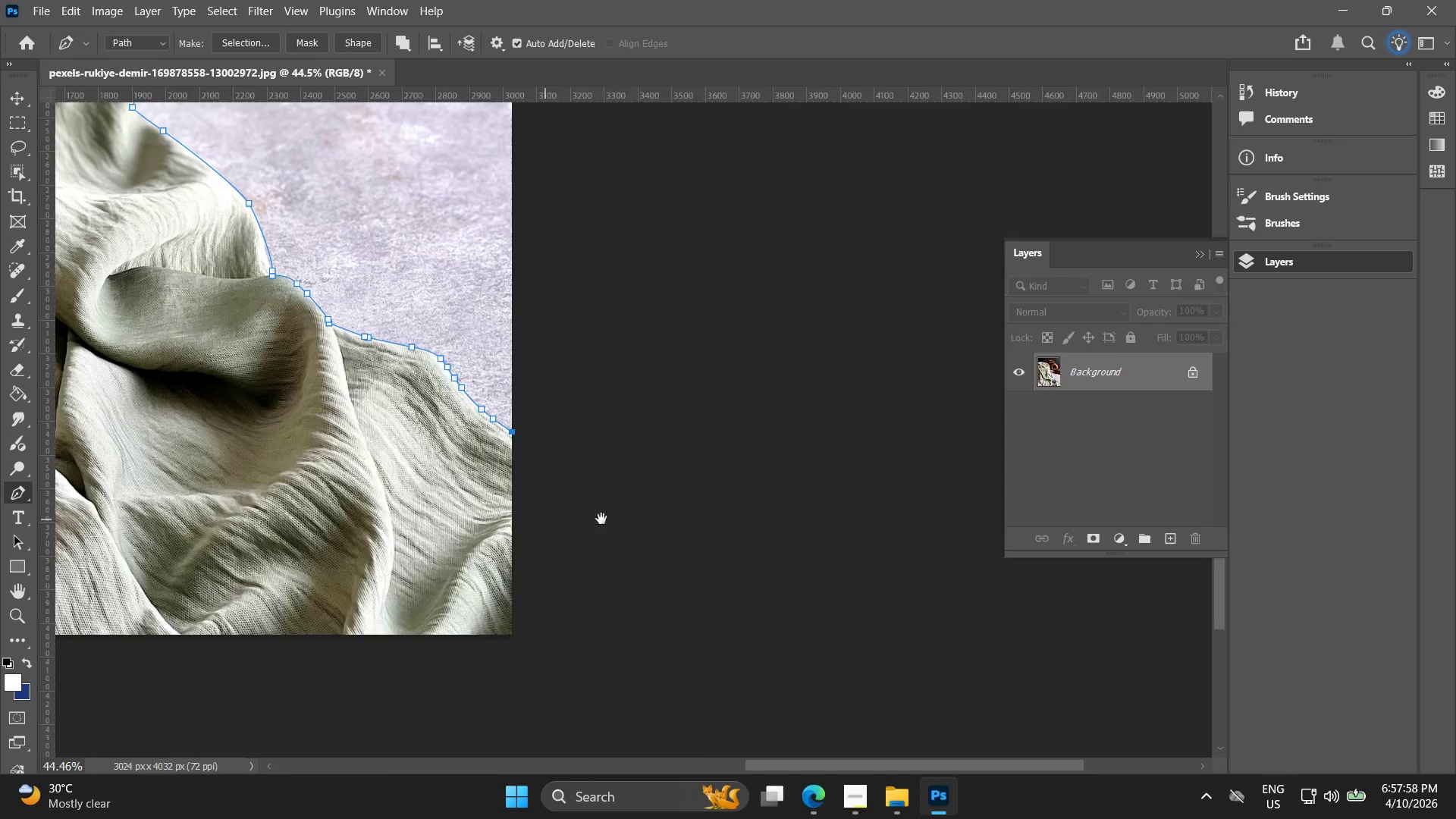 
hold_key(key=AltLeft, duration=1.5)
scroll: coordinate [871, 503], scroll_direction: down, amount: 4.0
 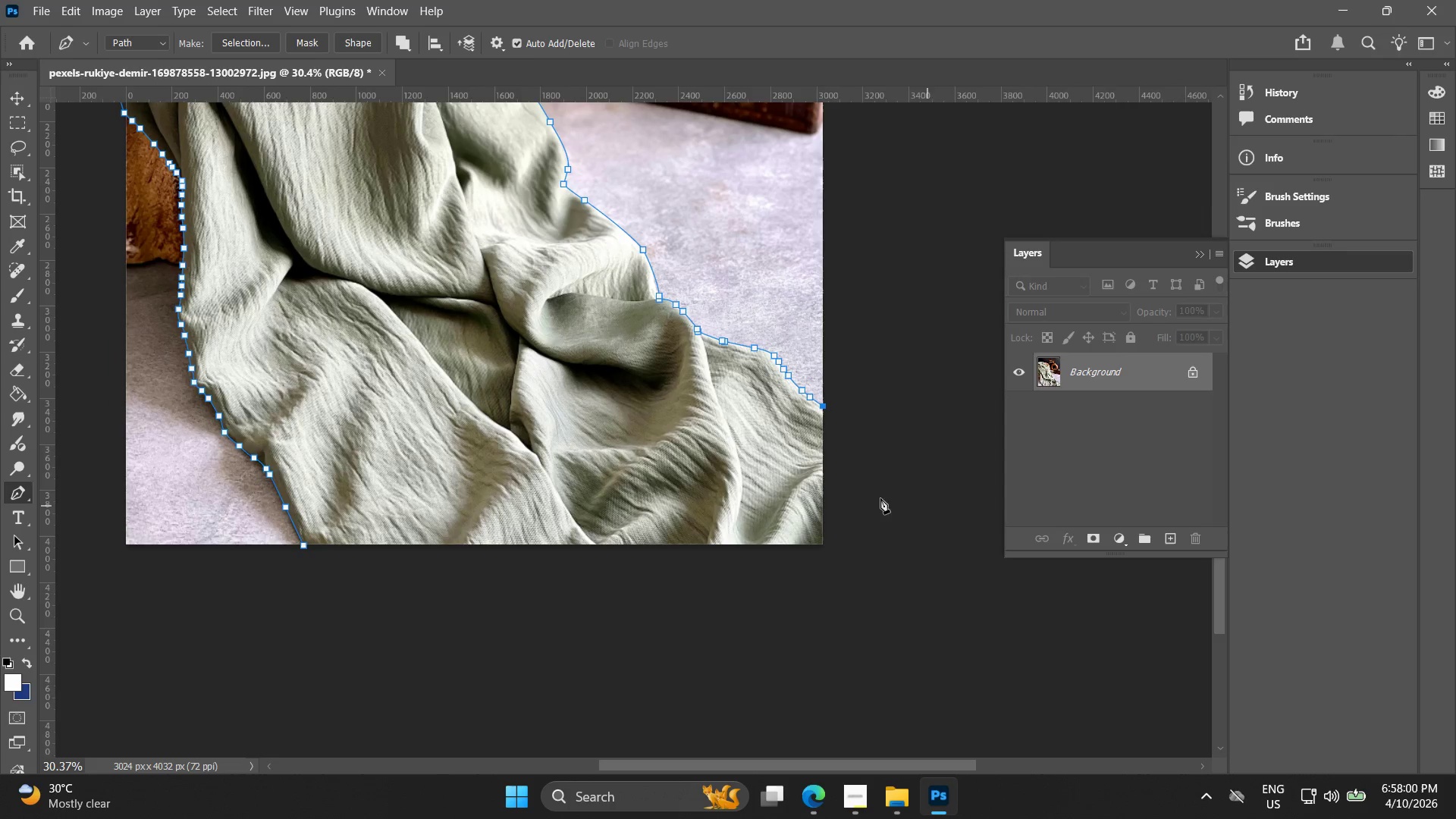 
key(Alt+AltLeft)
 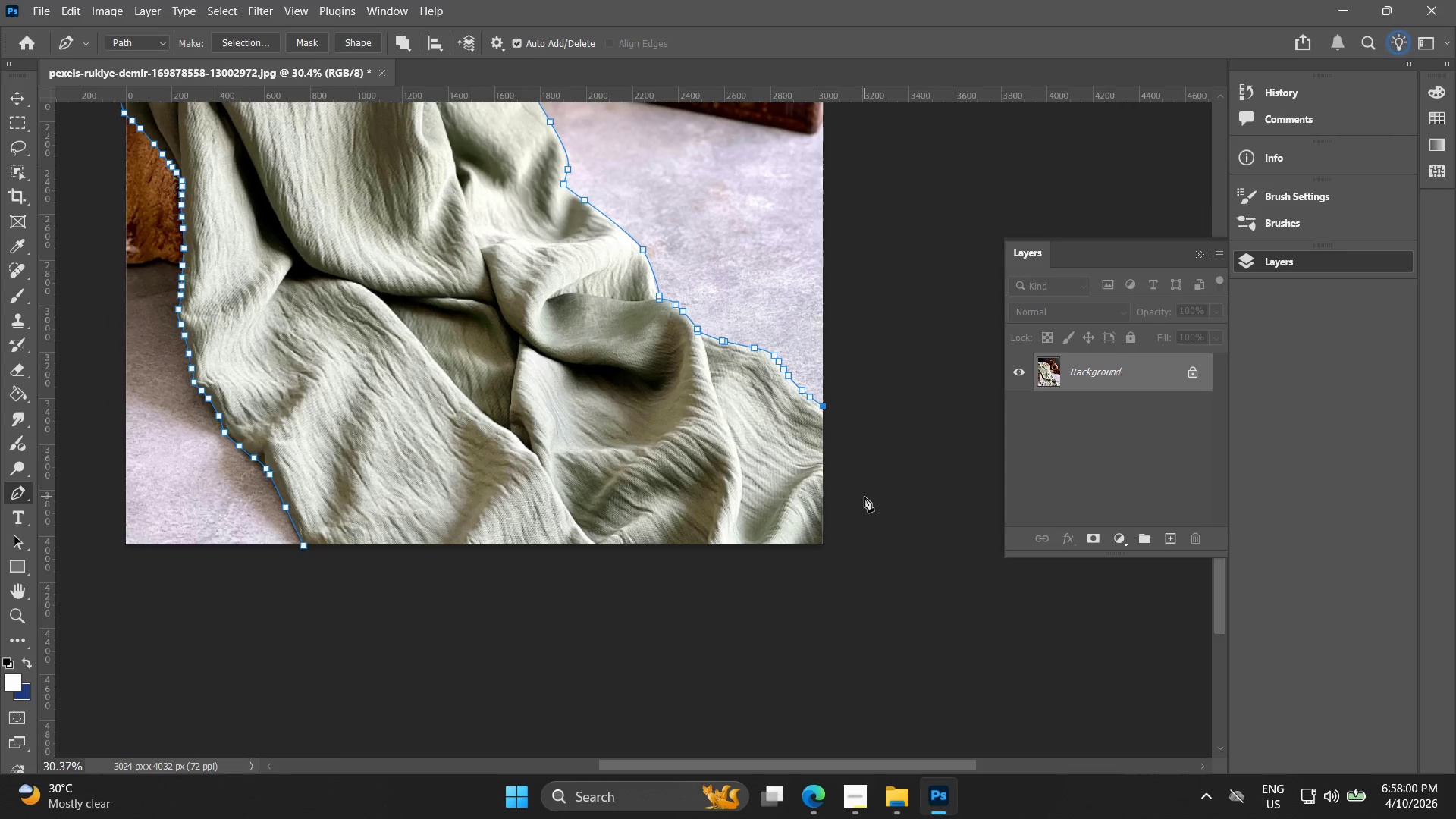 
key(Alt+AltLeft)
 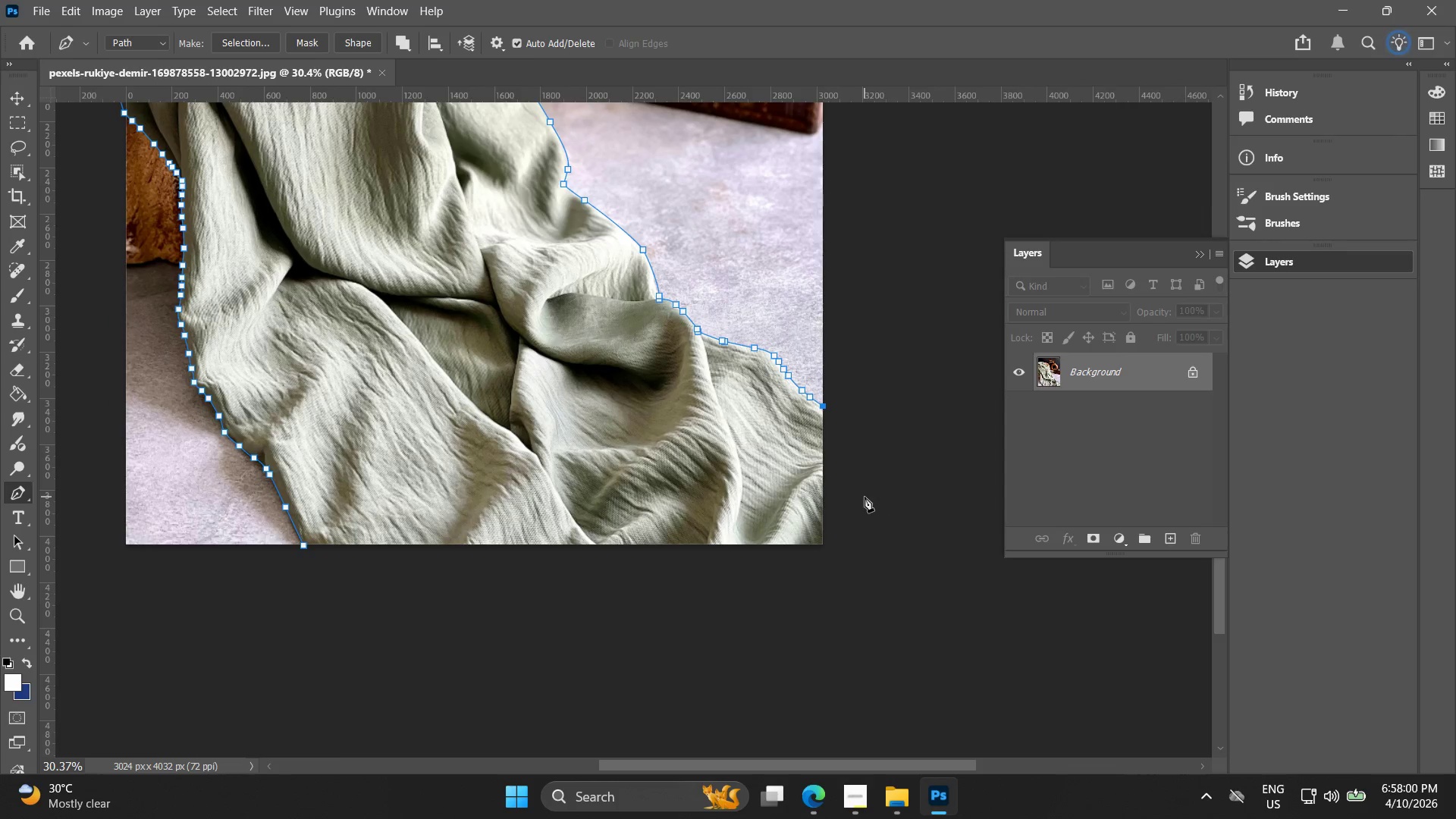 
key(Alt+AltLeft)
 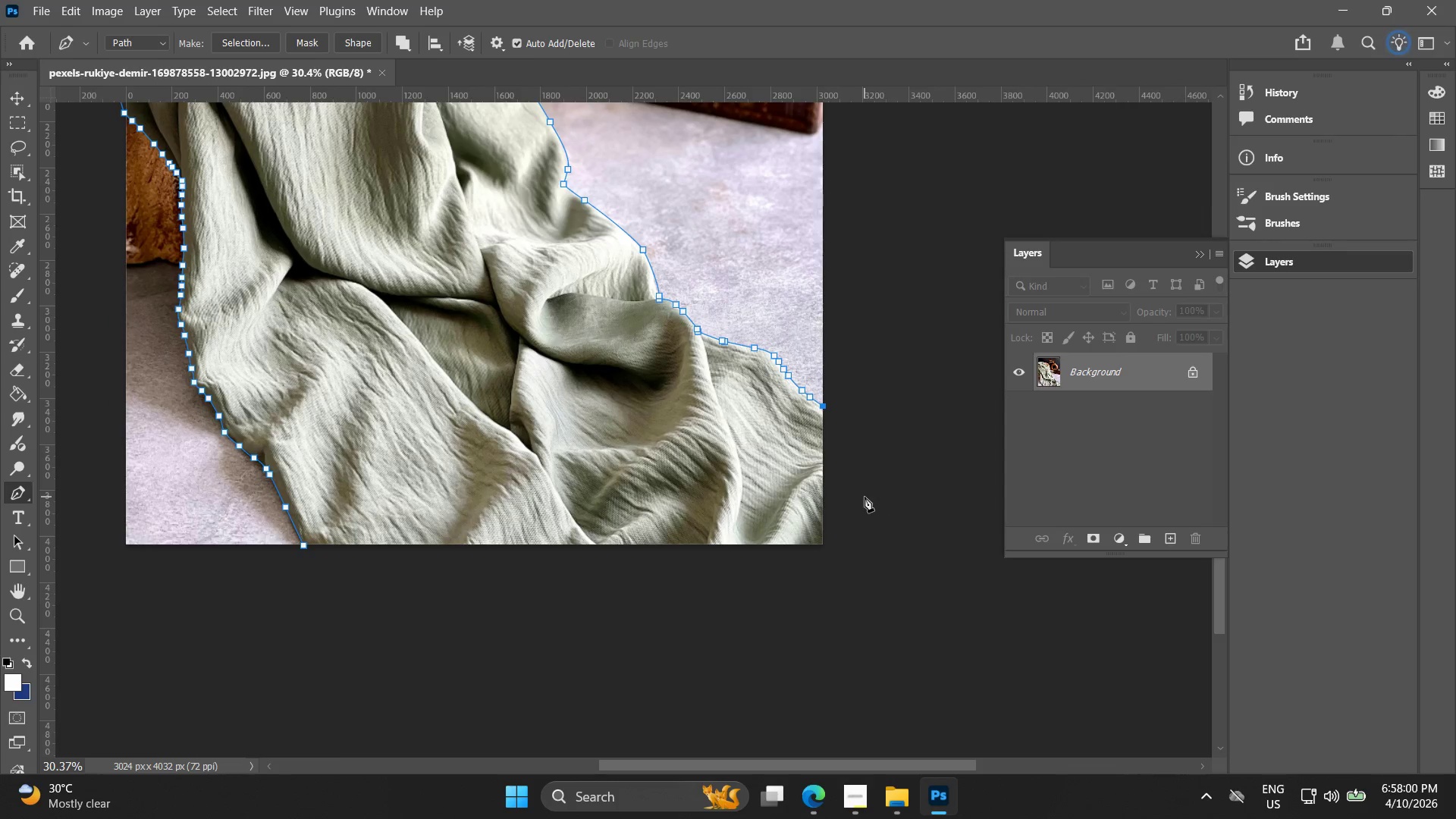 
key(Alt+AltLeft)
 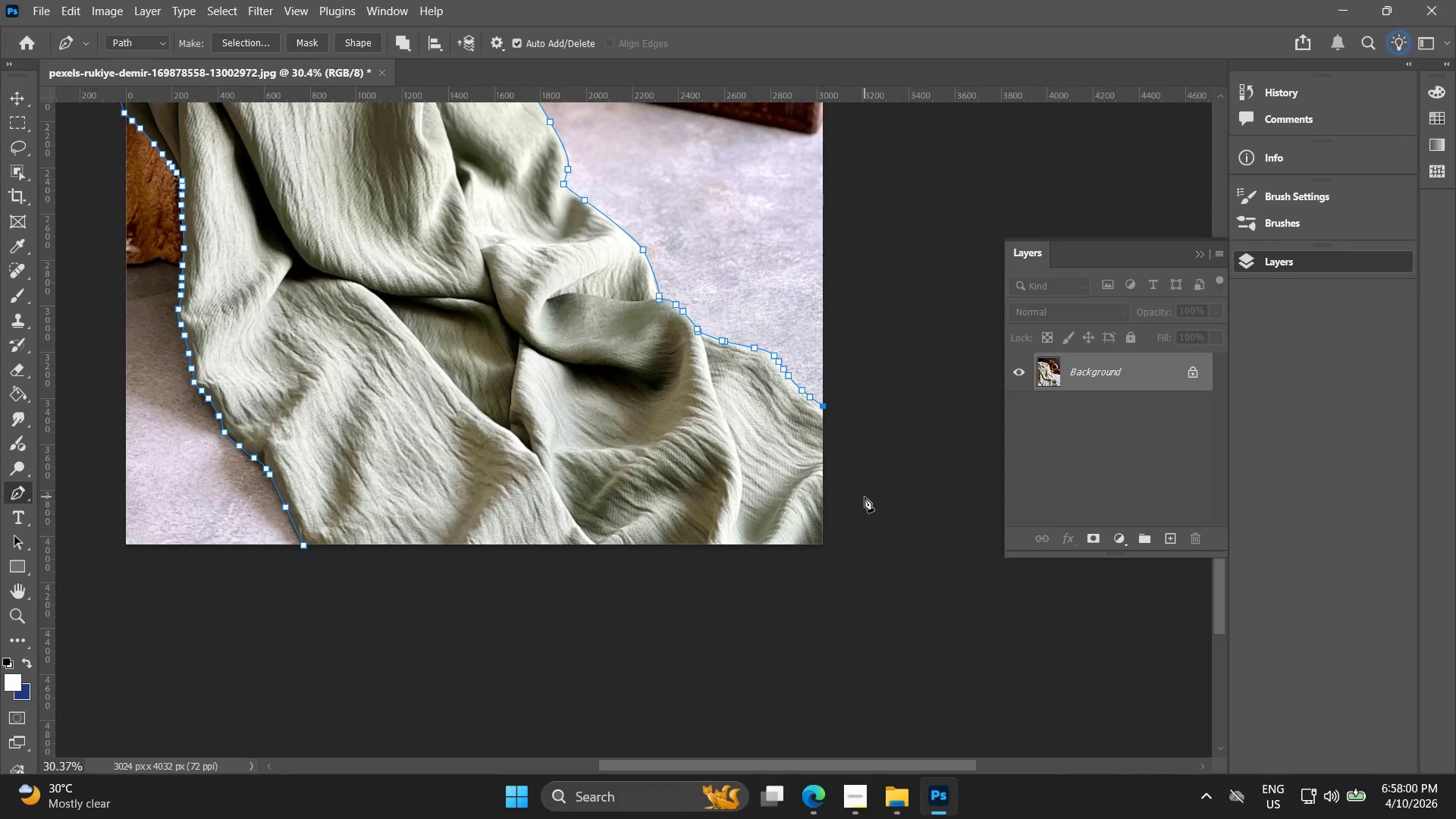 
key(Alt+AltLeft)
 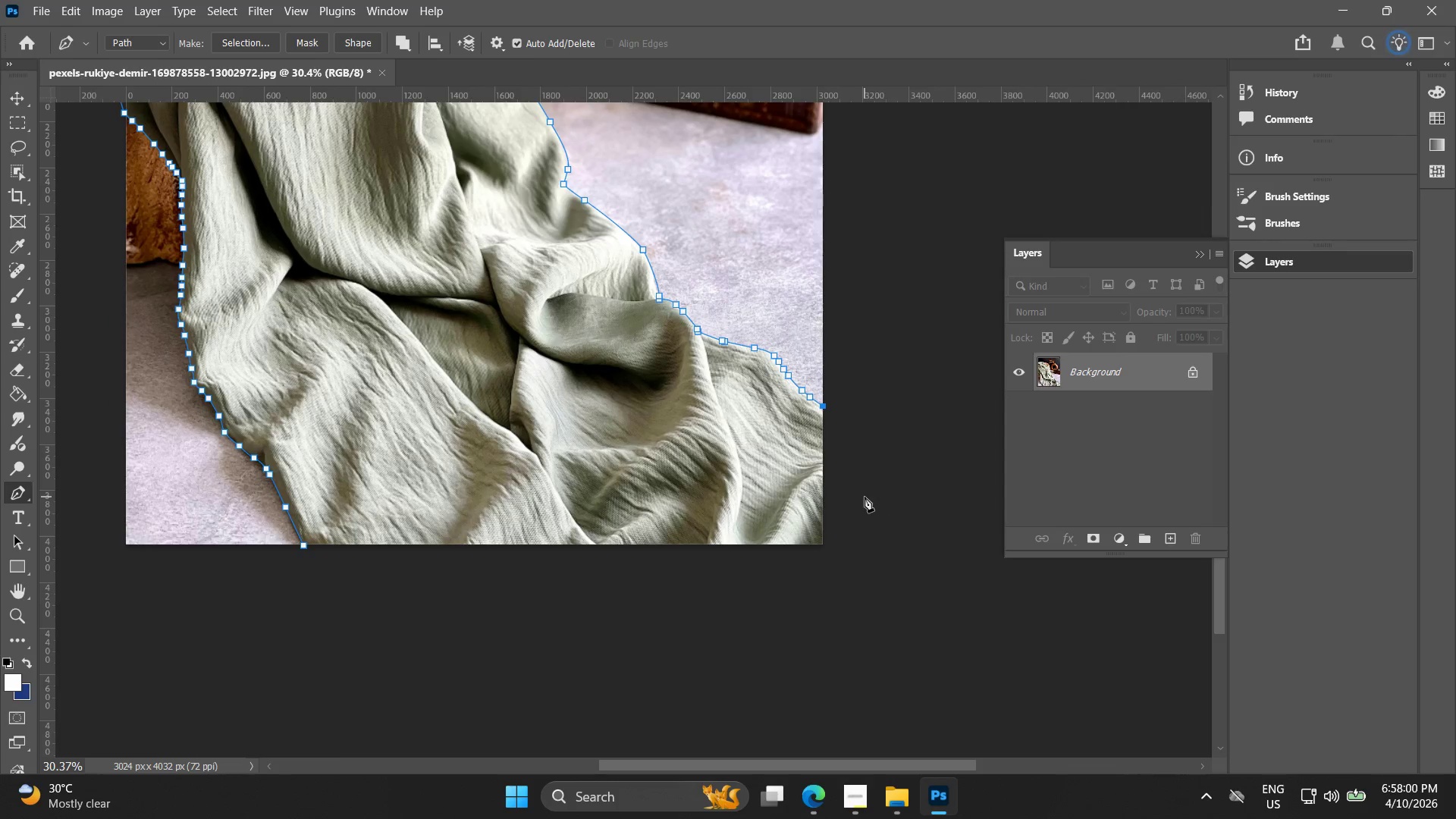 
key(Alt+AltLeft)
 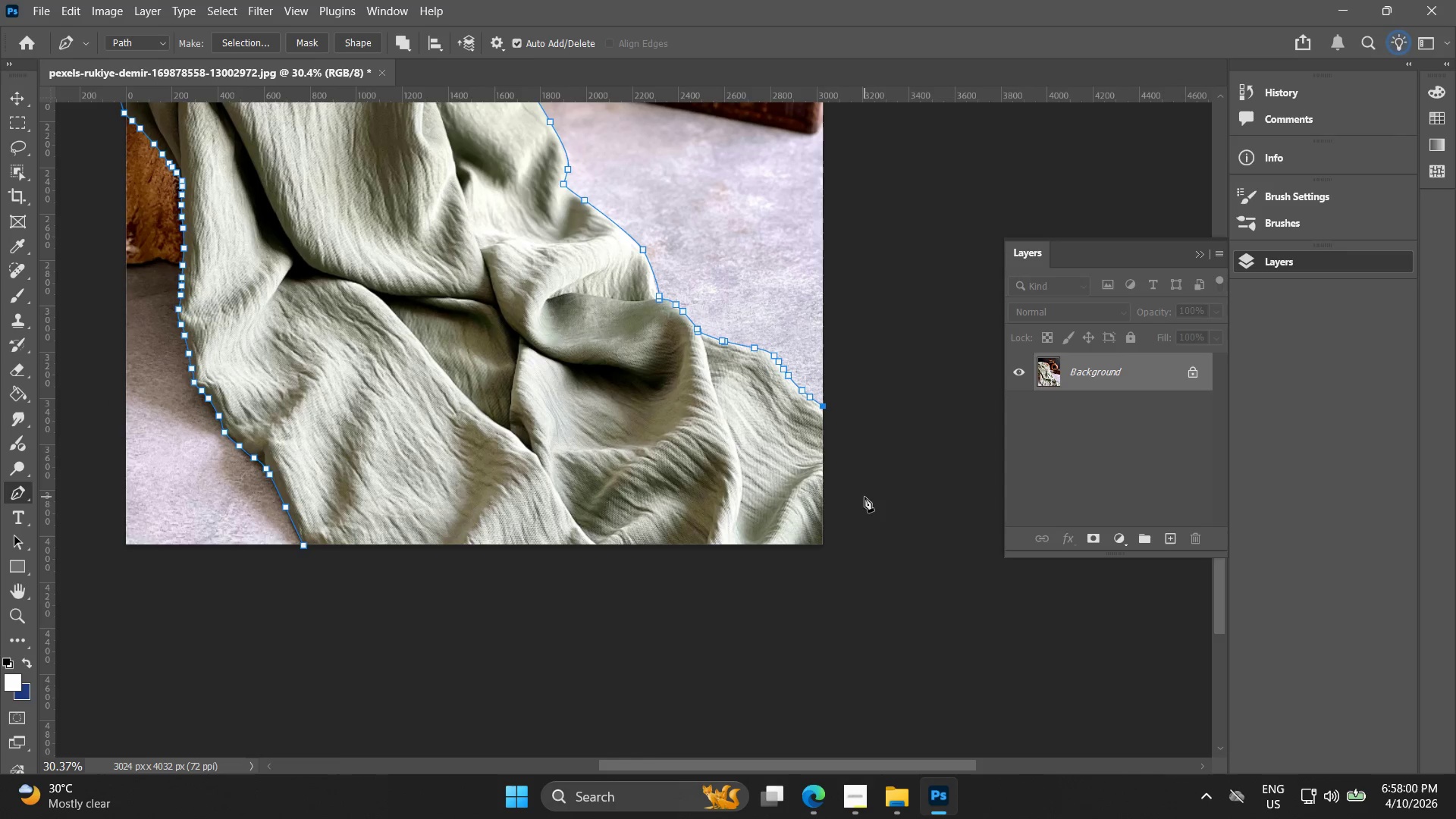 
key(Alt+AltLeft)
 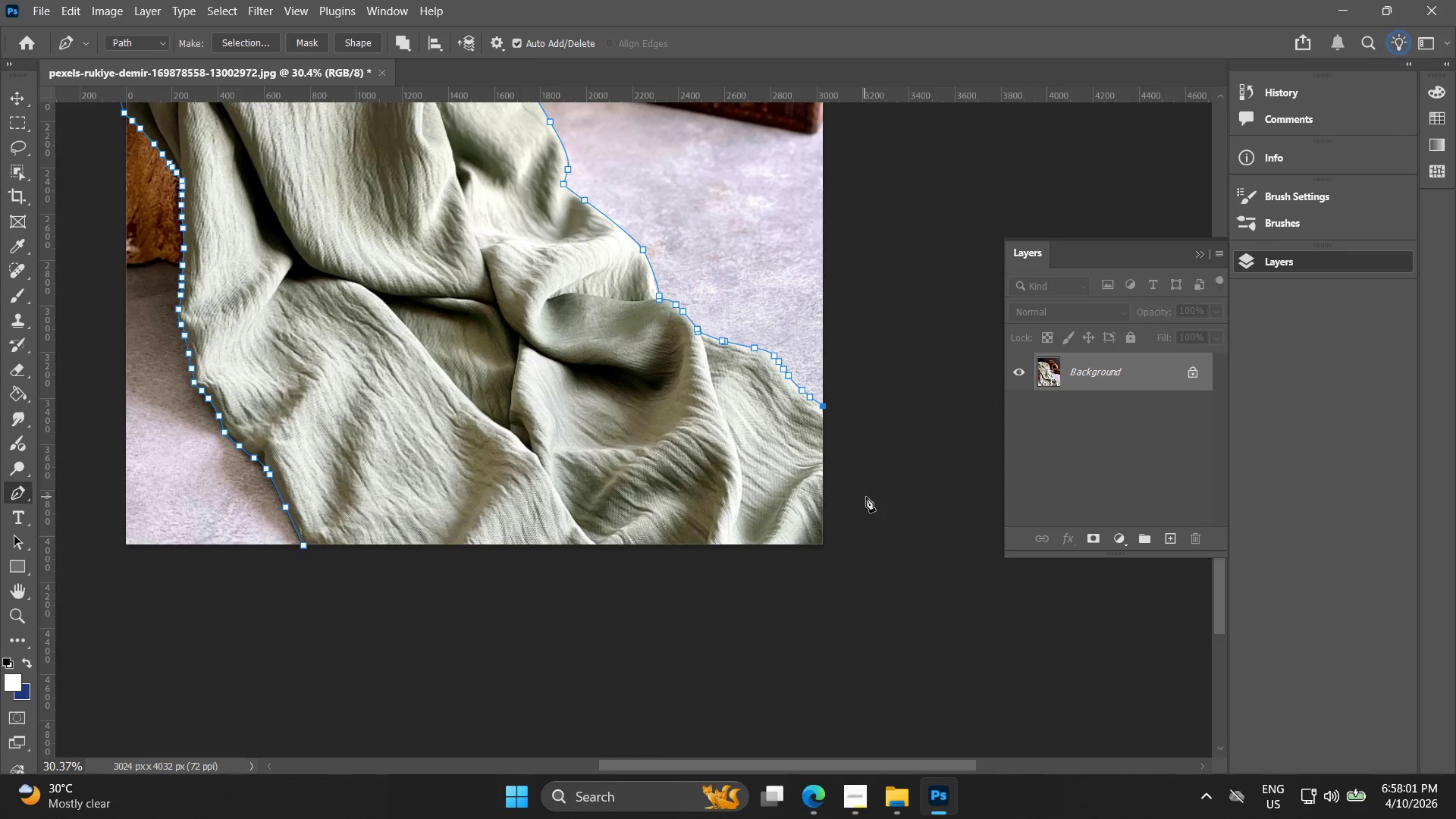 
hold_key(key=AltLeft, duration=1.62)
 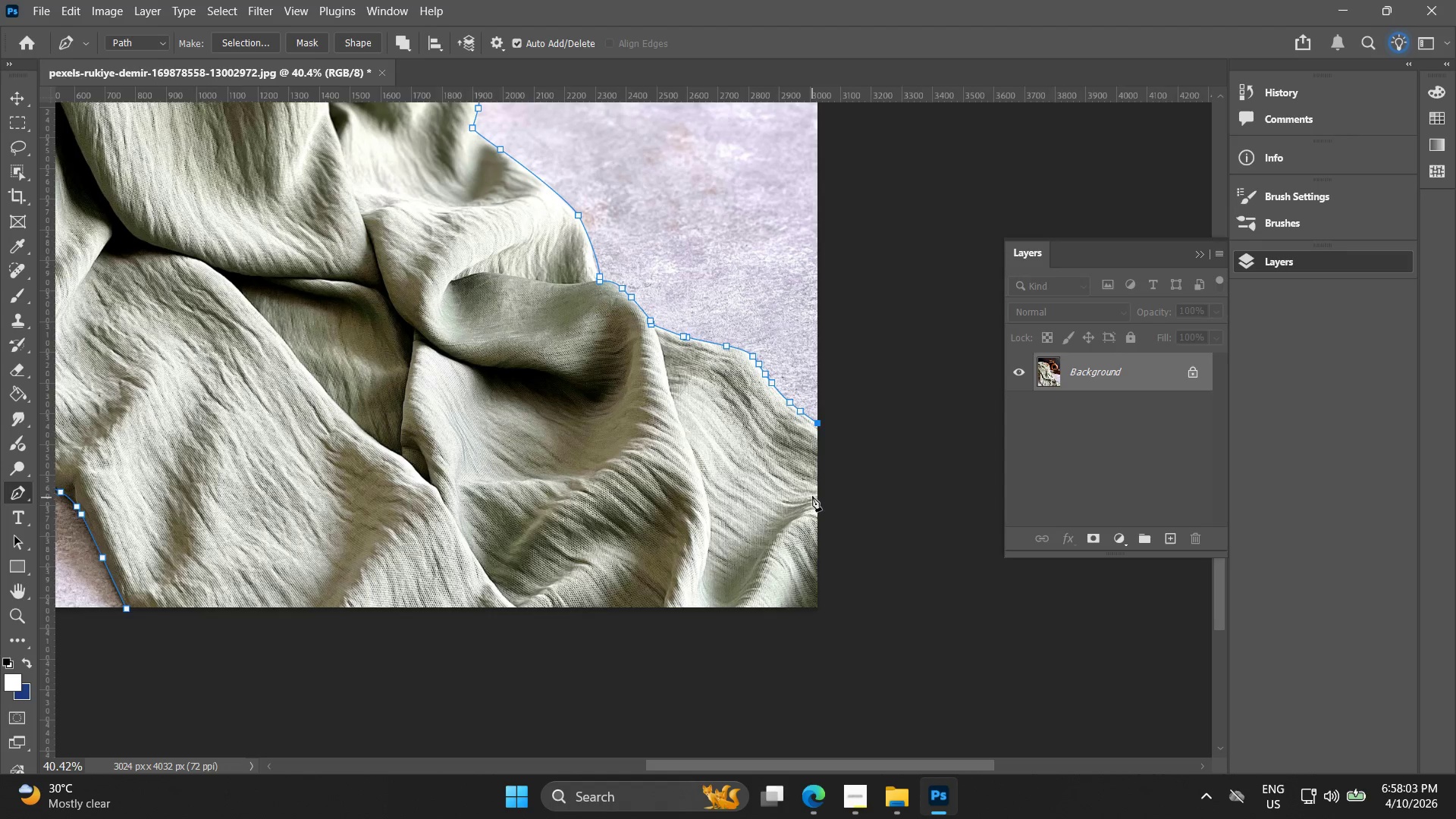 
hold_key(key=Space, duration=0.56)
 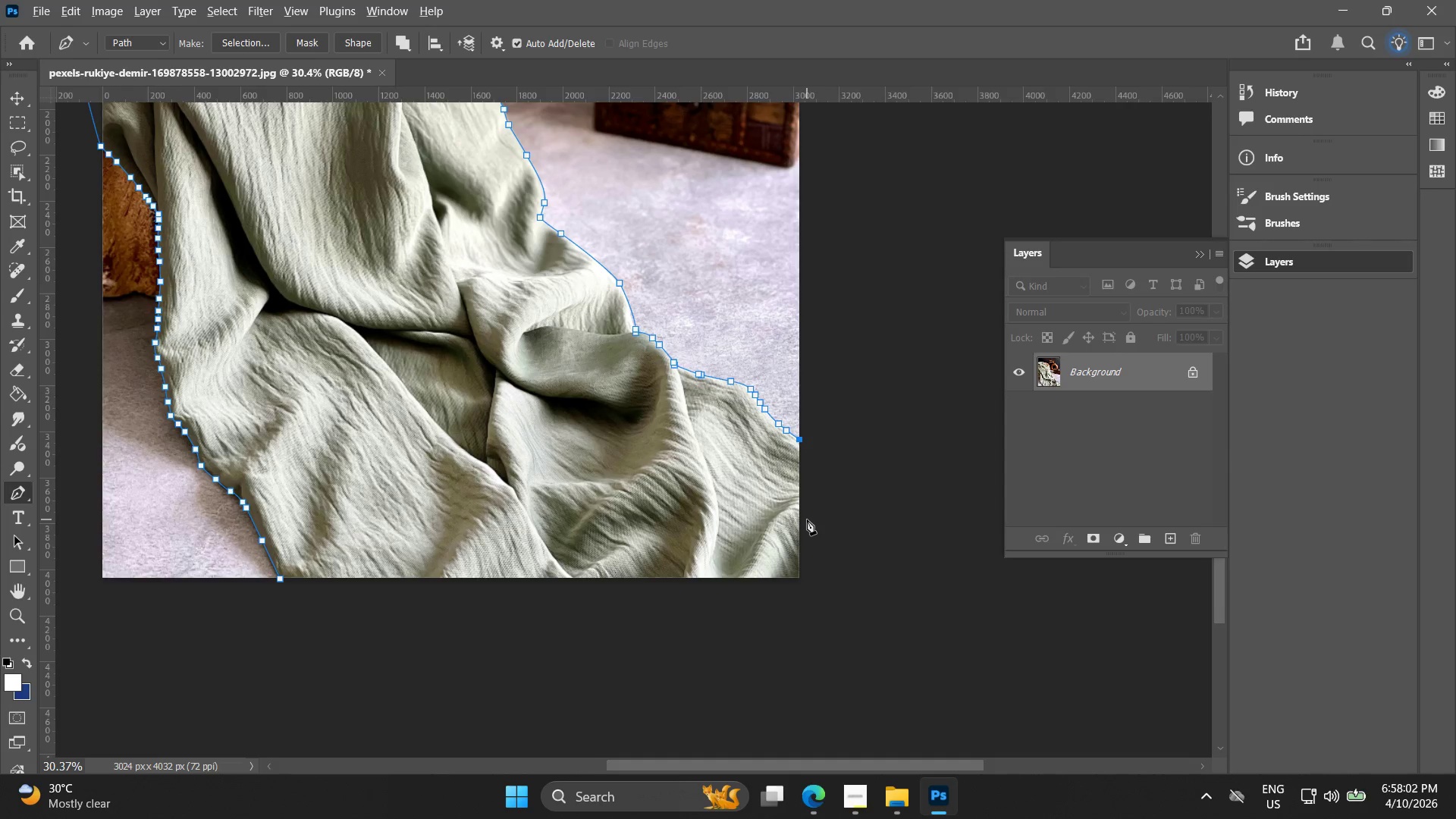 
left_click_drag(start_coordinate=[864, 497], to_coordinate=[840, 530])
 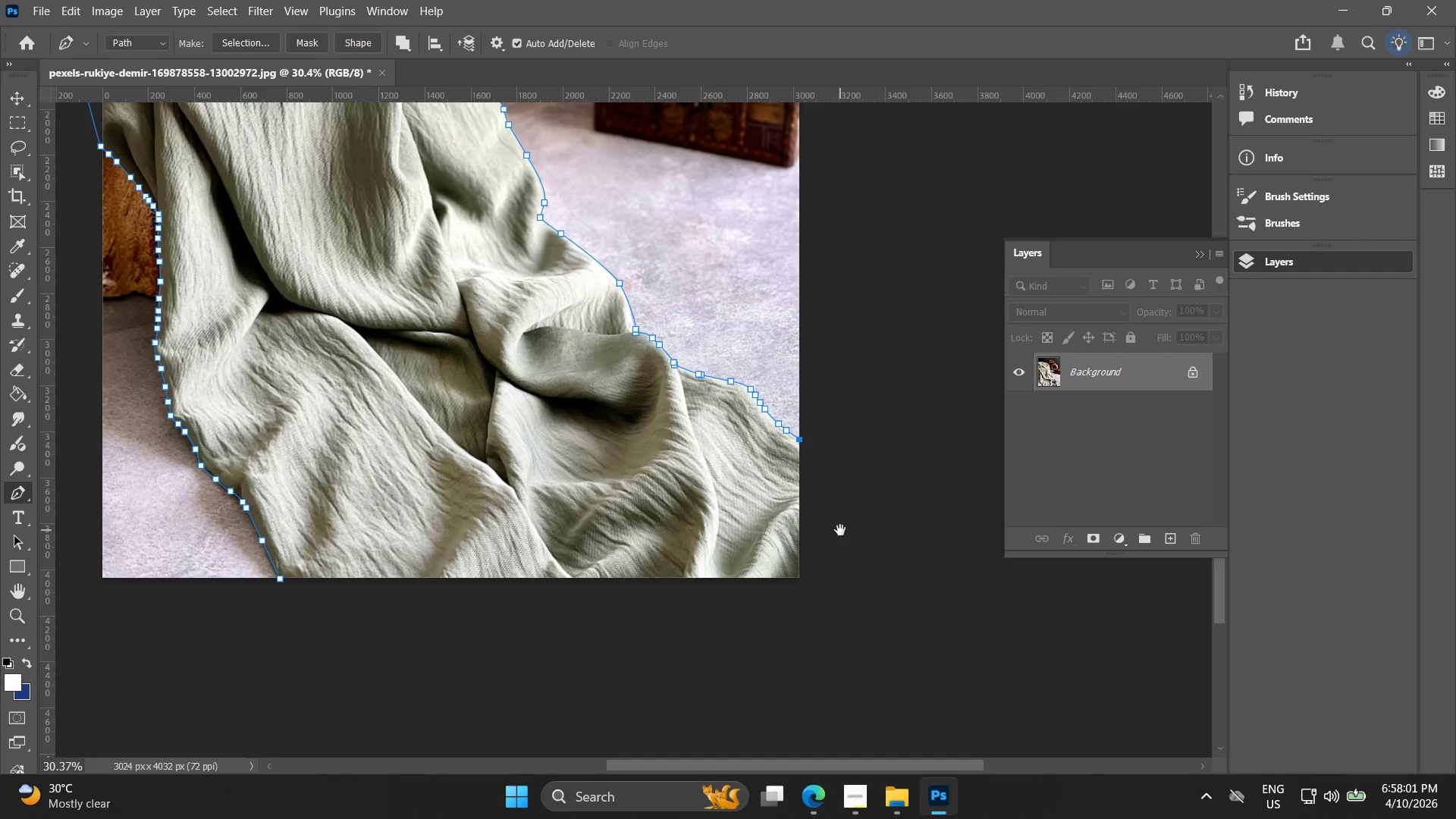 
hold_key(key=Space, duration=4.89)
 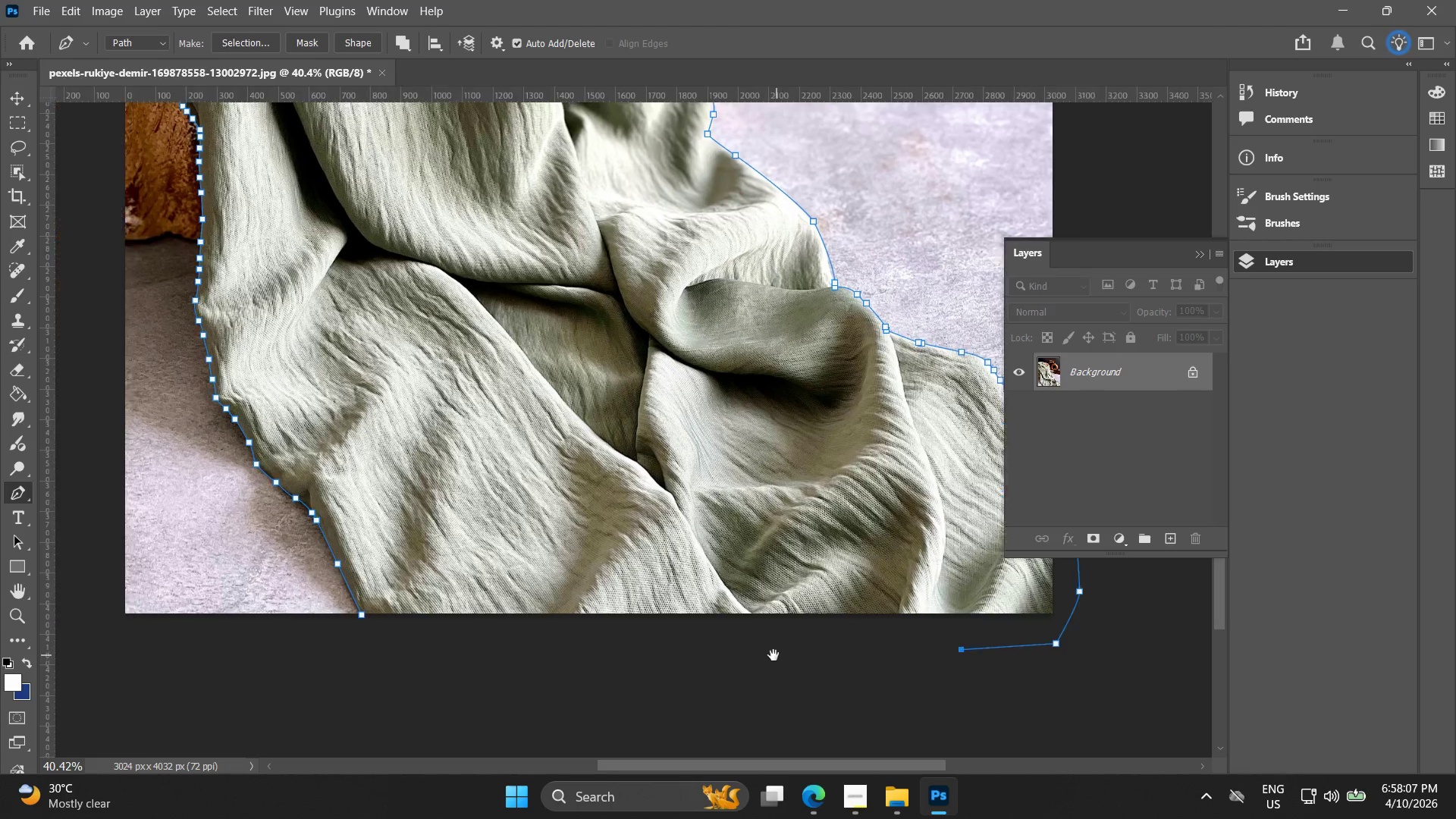 
hold_key(key=AltLeft, duration=0.44)
scroll: coordinate [807, 519], scroll_direction: up, amount: 3.0
 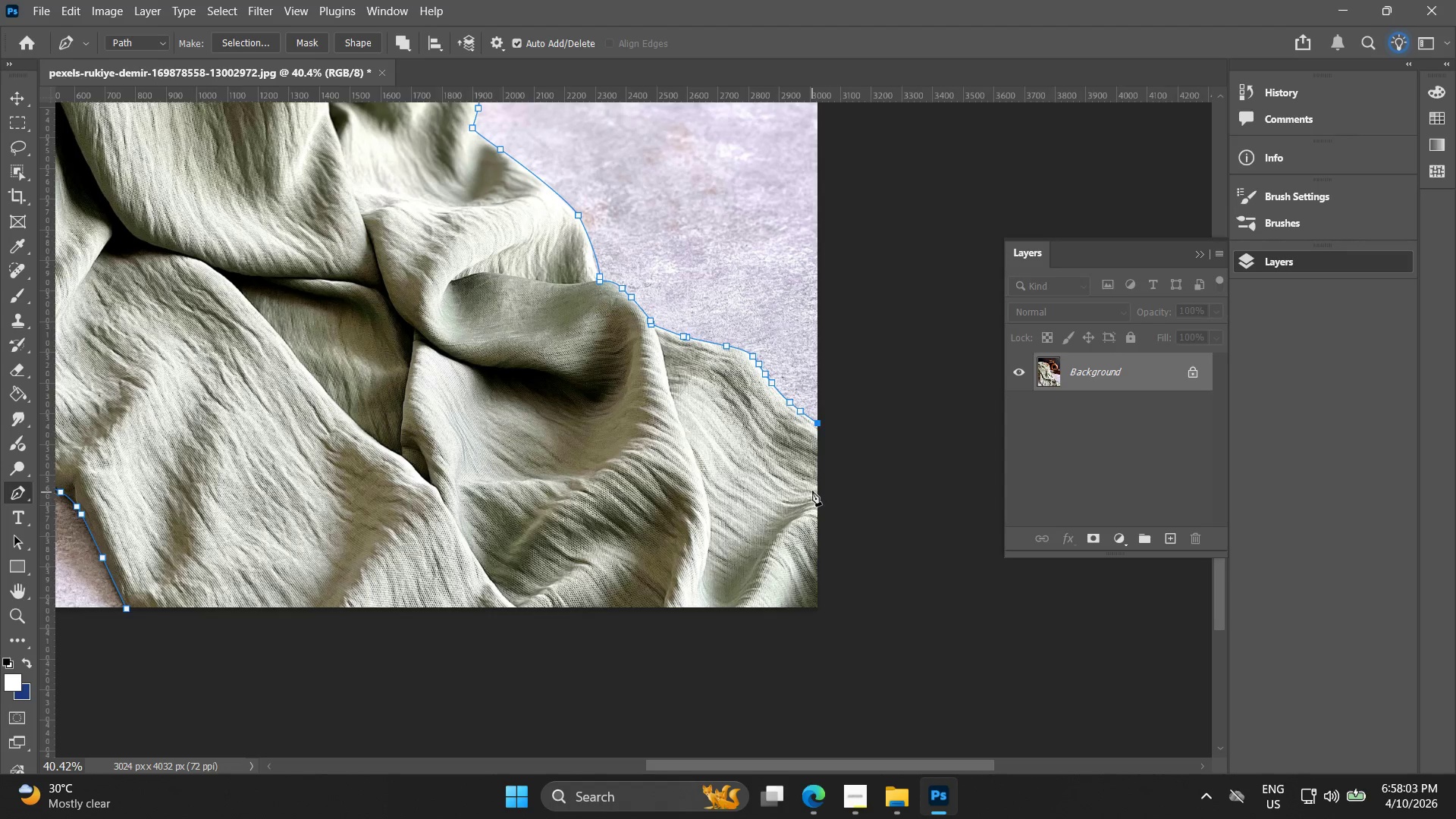 
left_click([826, 433])
 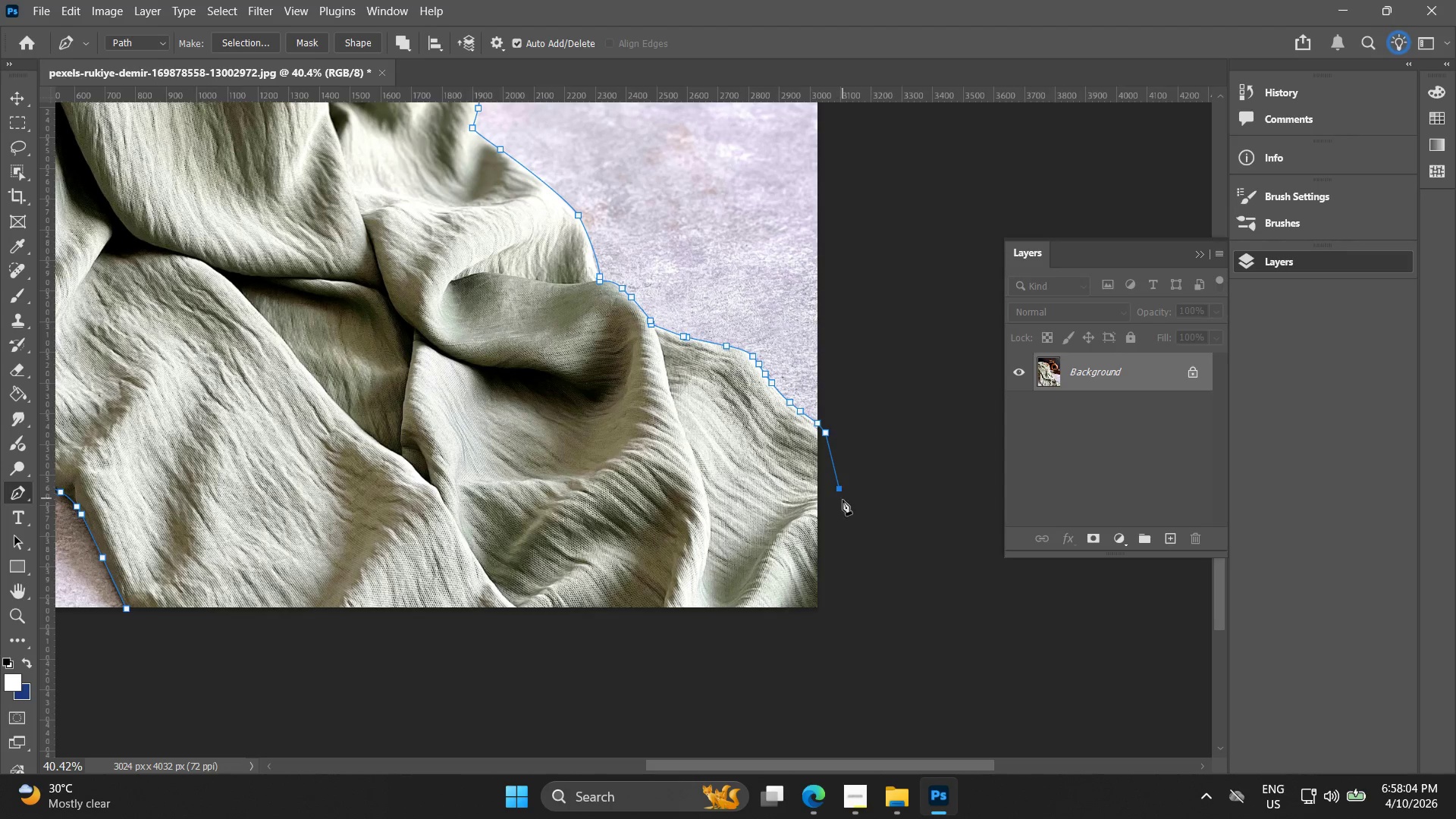 
double_click([843, 544])
 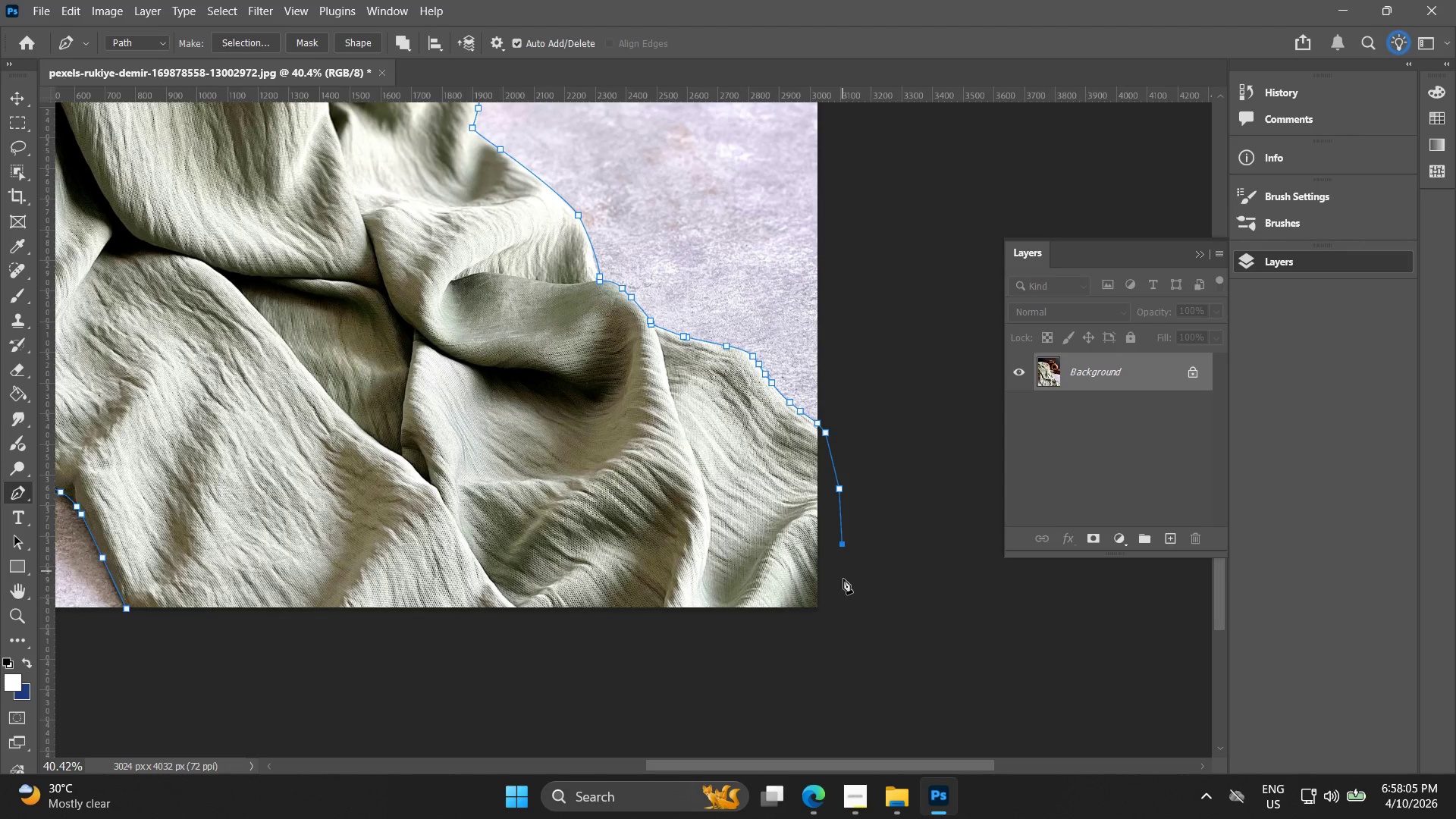 
left_click_drag(start_coordinate=[845, 585], to_coordinate=[845, 598])
 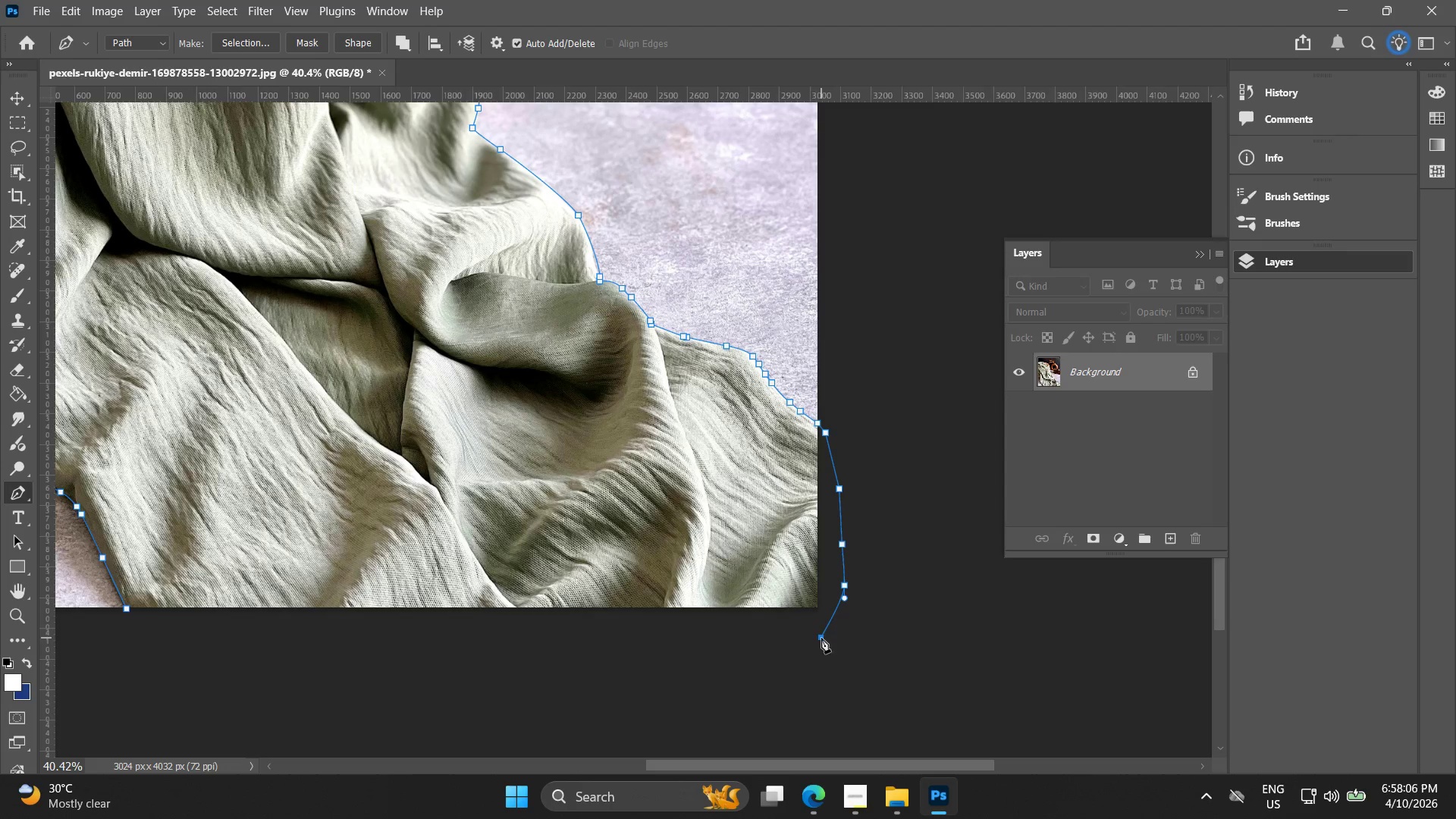 
double_click([726, 644])
 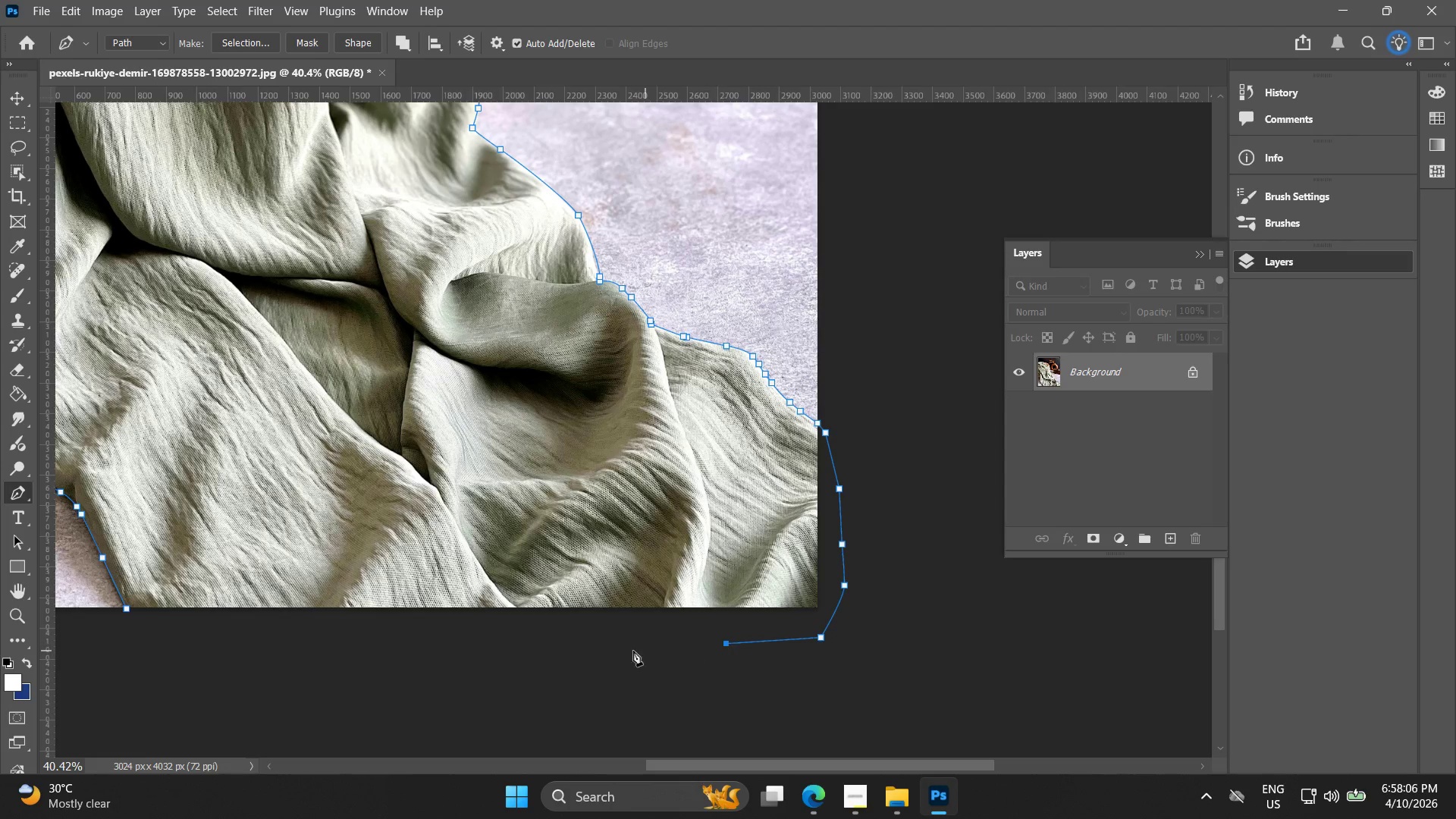 
hold_key(key=Space, duration=0.69)
 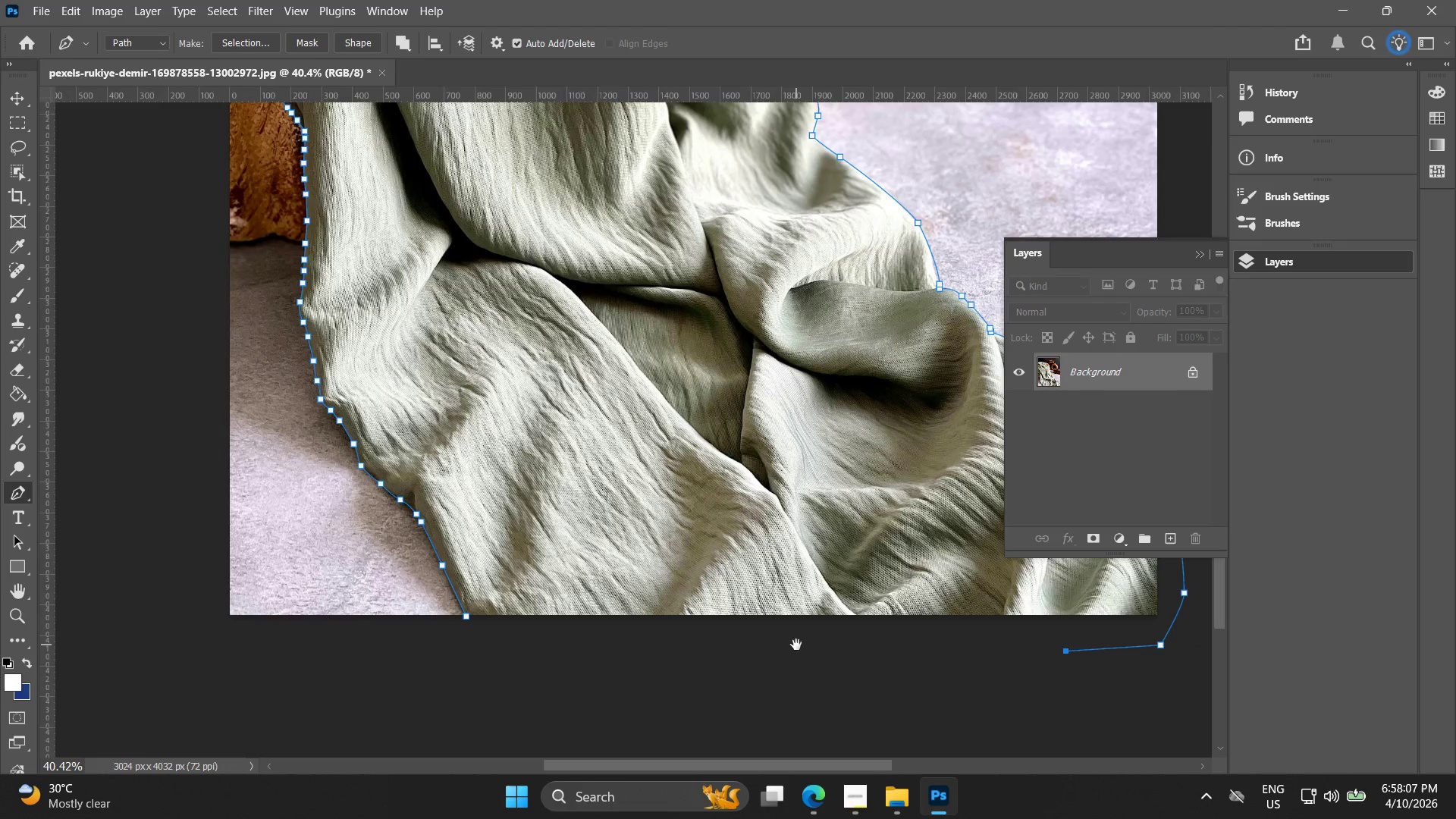 
left_click_drag(start_coordinate=[618, 651], to_coordinate=[778, 655])
 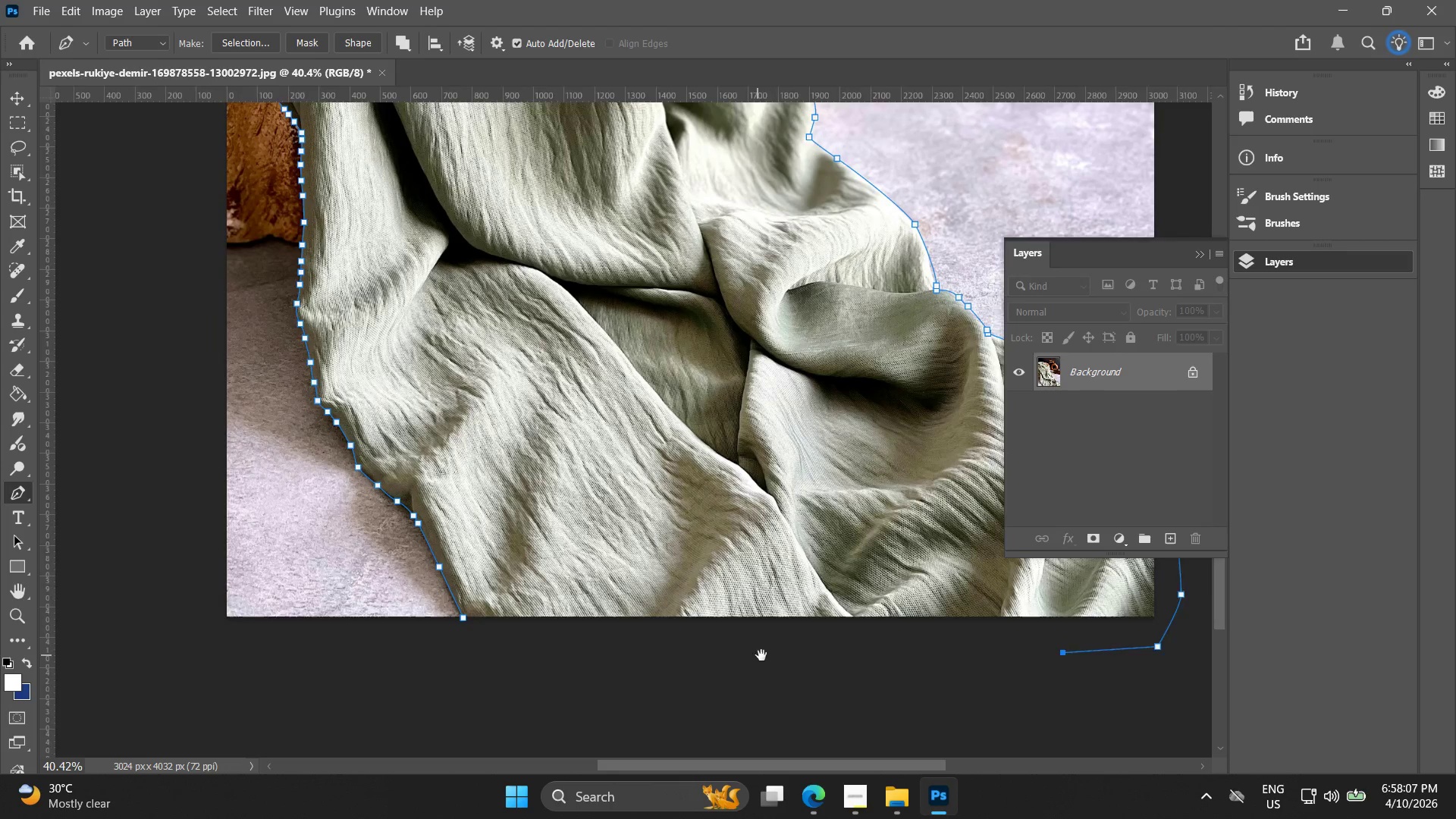 
hold_key(key=Space, duration=0.56)
 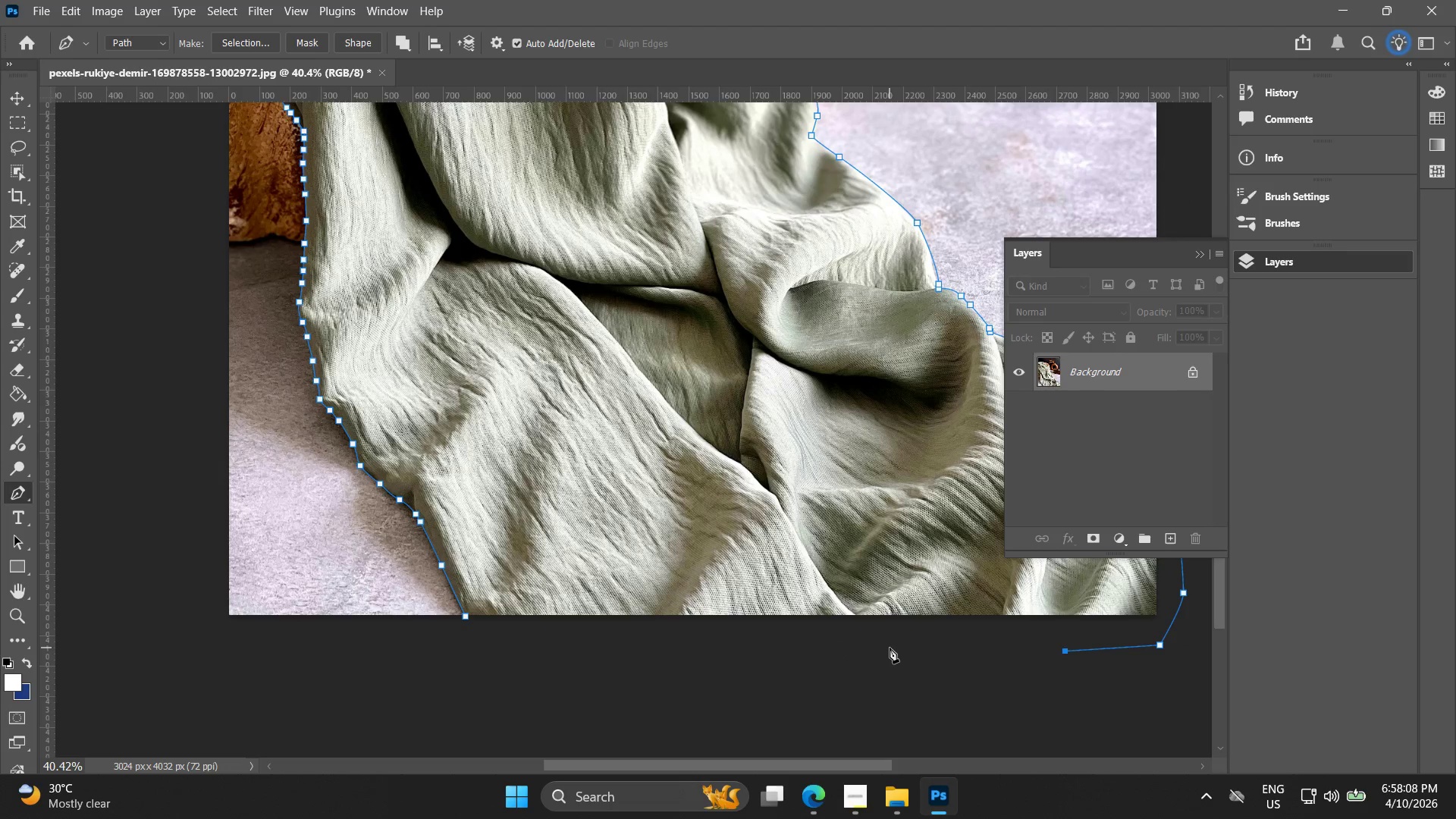 
left_click_drag(start_coordinate=[860, 648], to_coordinate=[796, 645])
 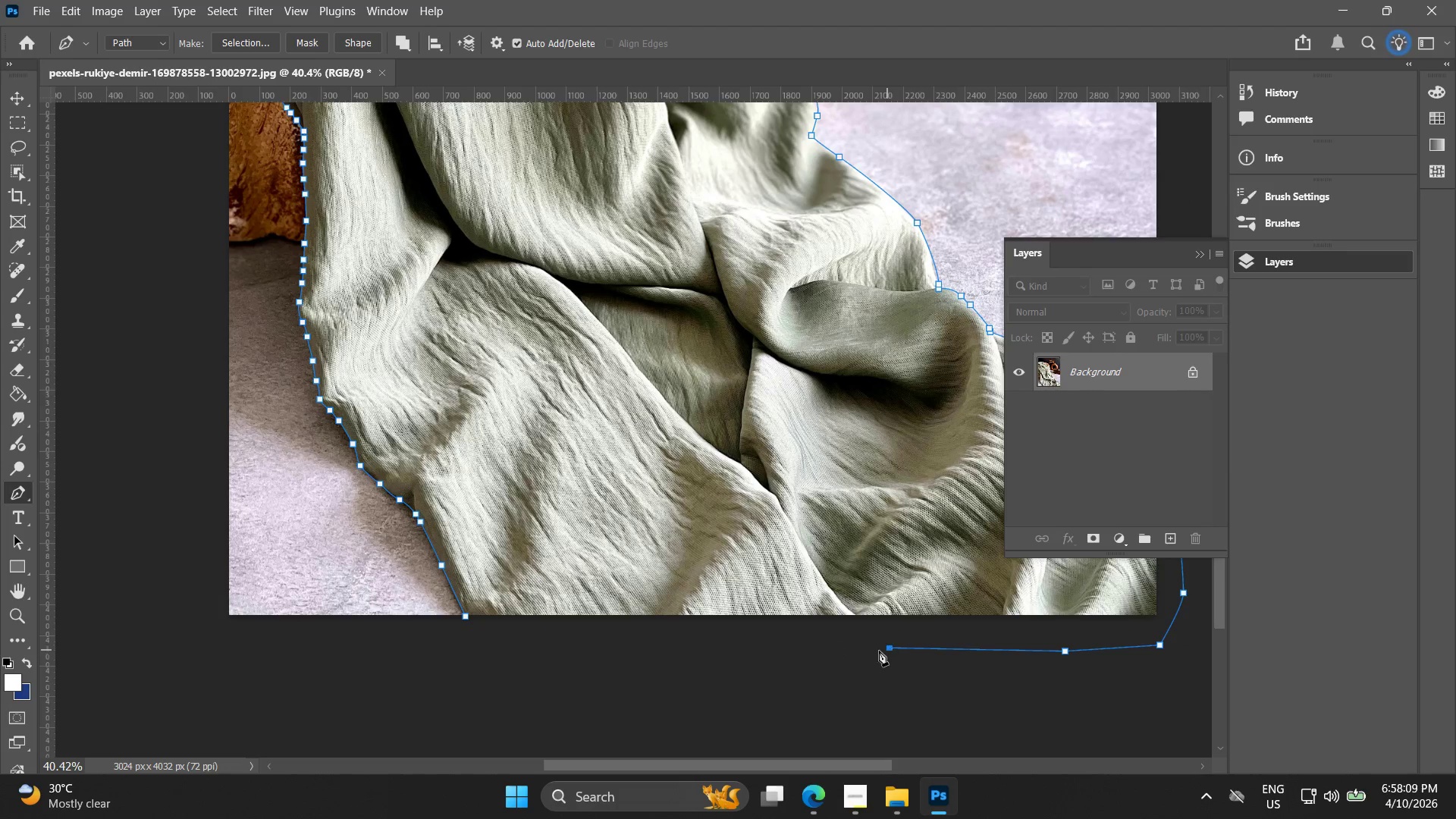 
double_click([724, 659])
 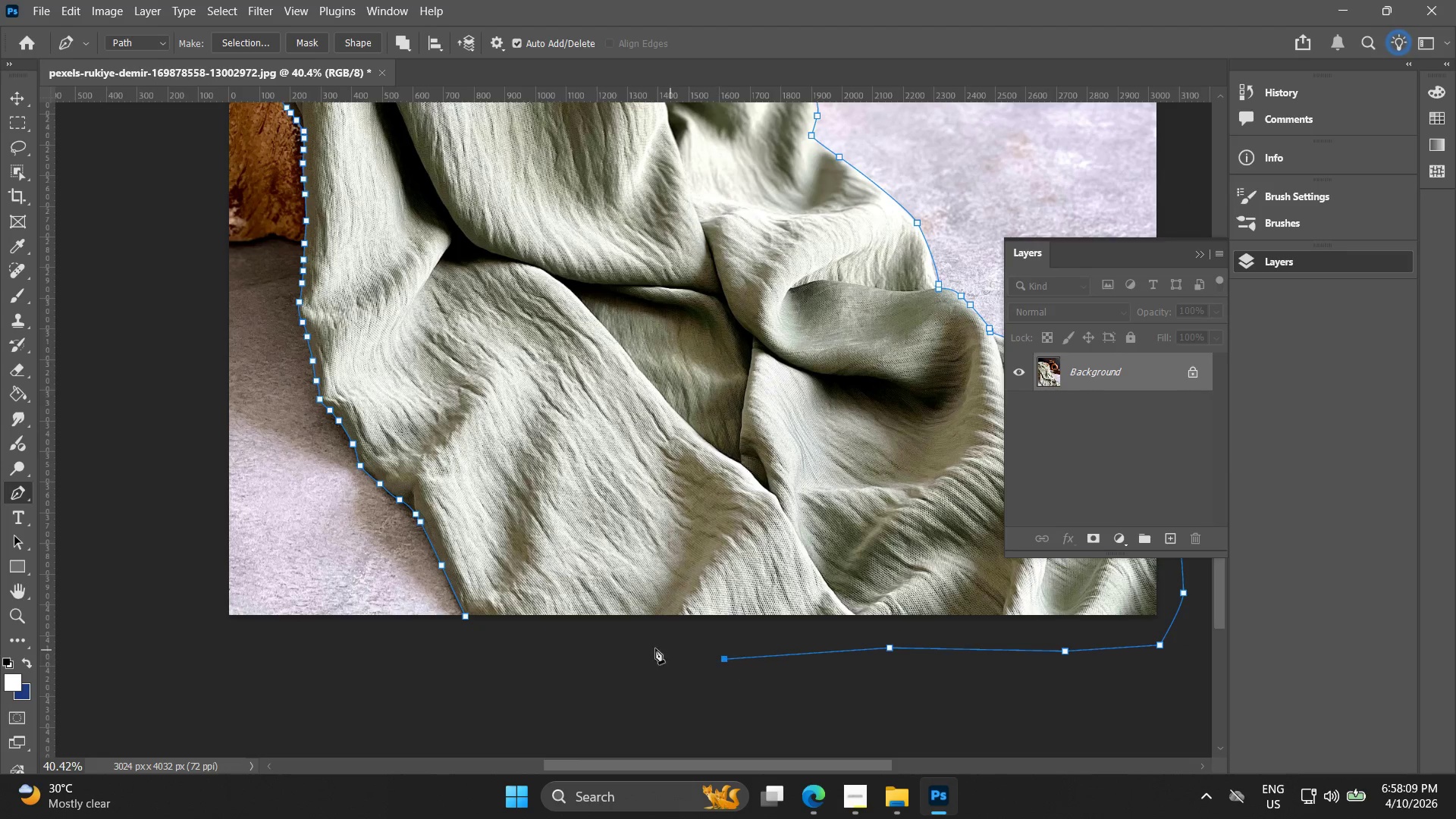 
left_click([641, 646])
 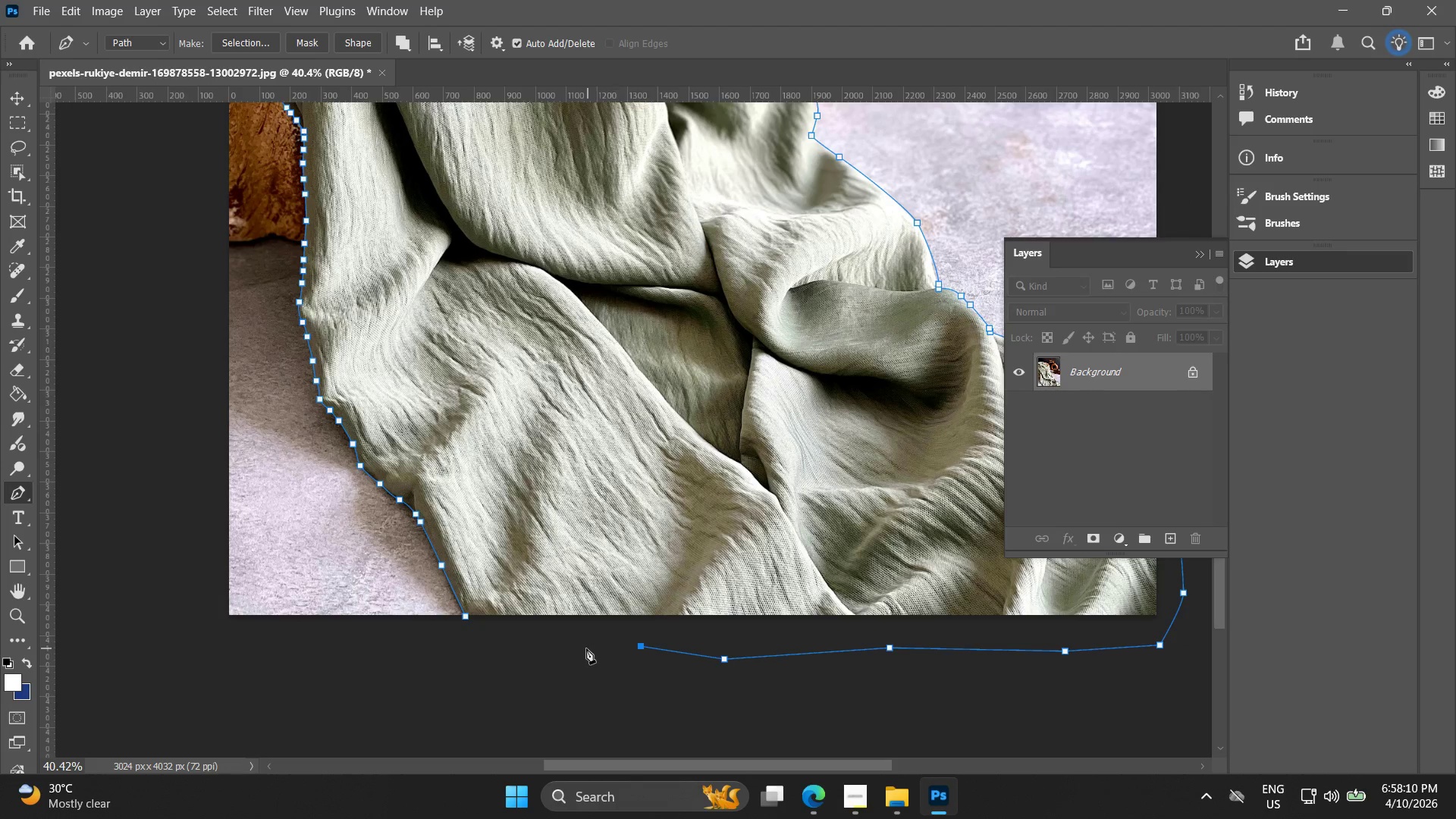 
left_click([586, 648])
 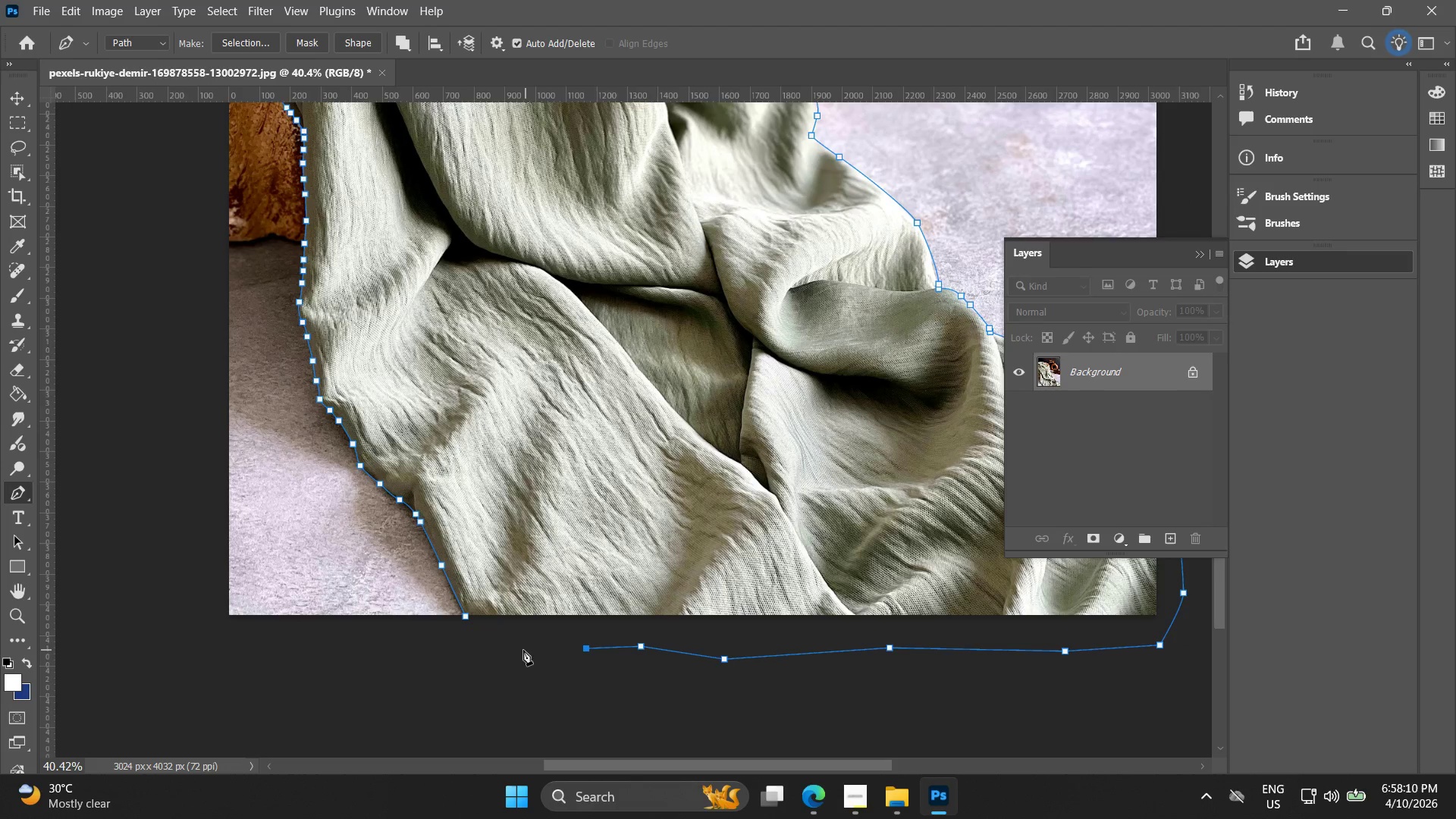 
left_click([523, 650])
 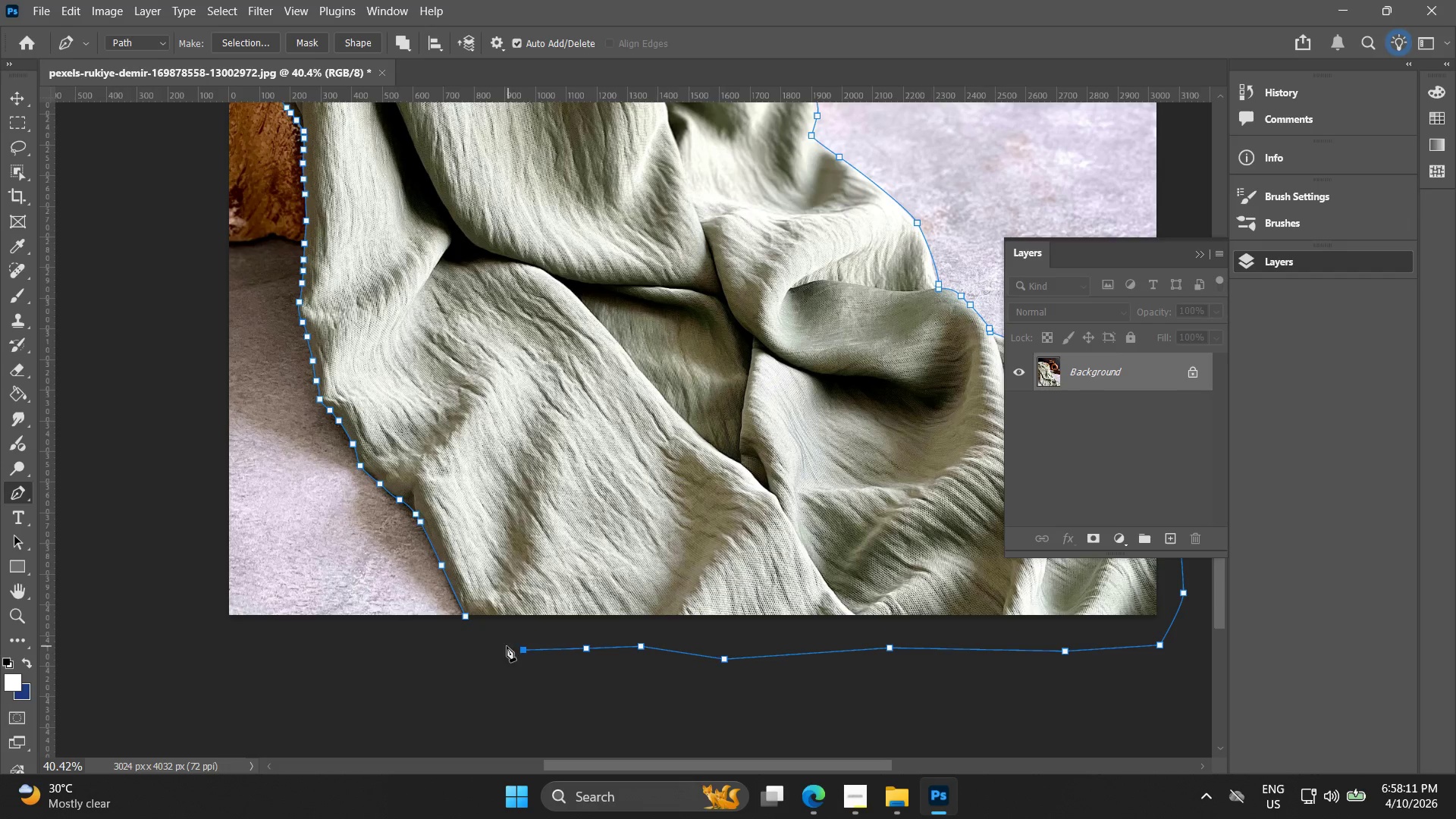 
left_click([493, 645])
 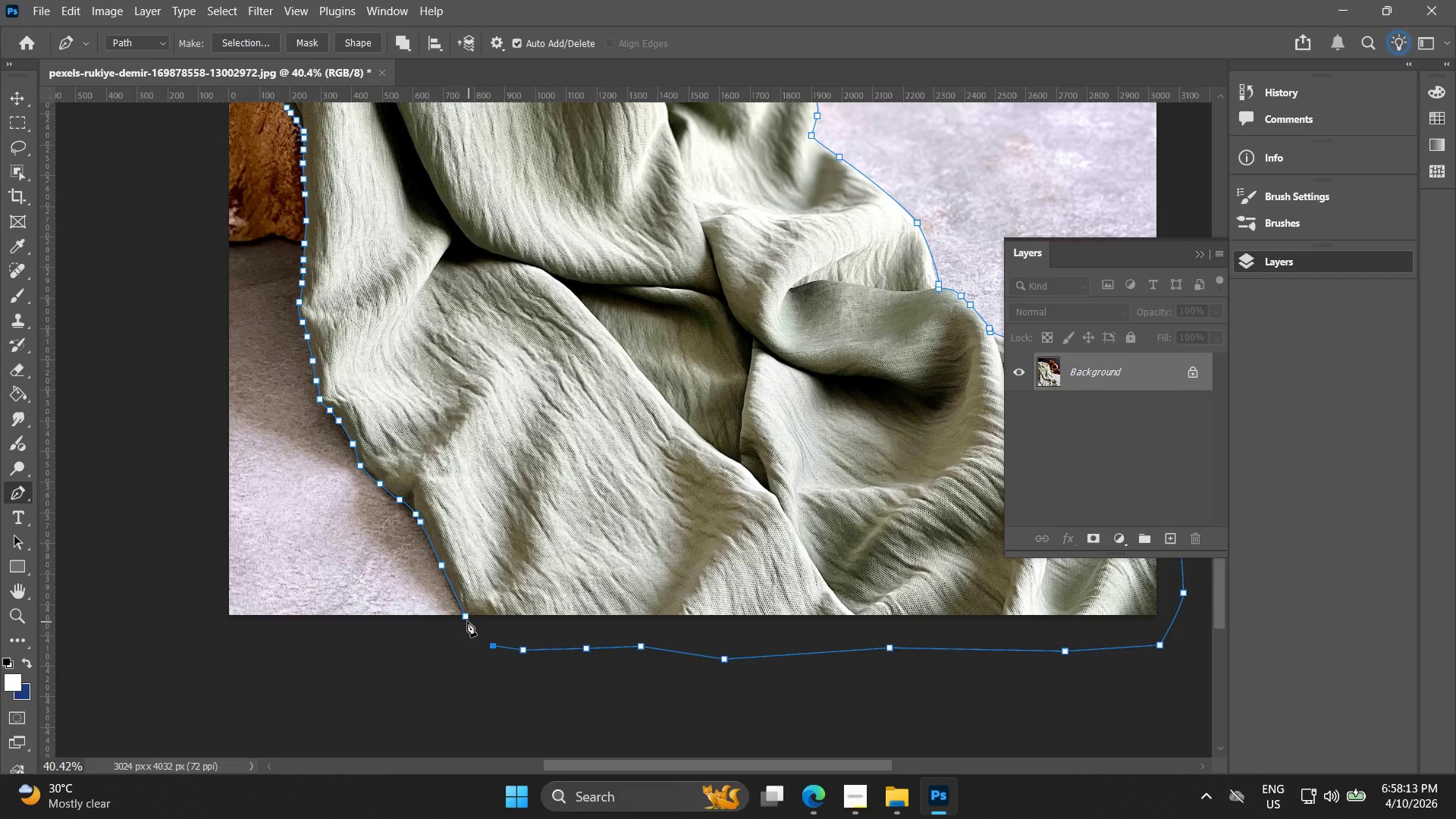 
hold_key(key=AltLeft, duration=0.52)
scroll: coordinate [432, 563], scroll_direction: down, amount: 1.0
 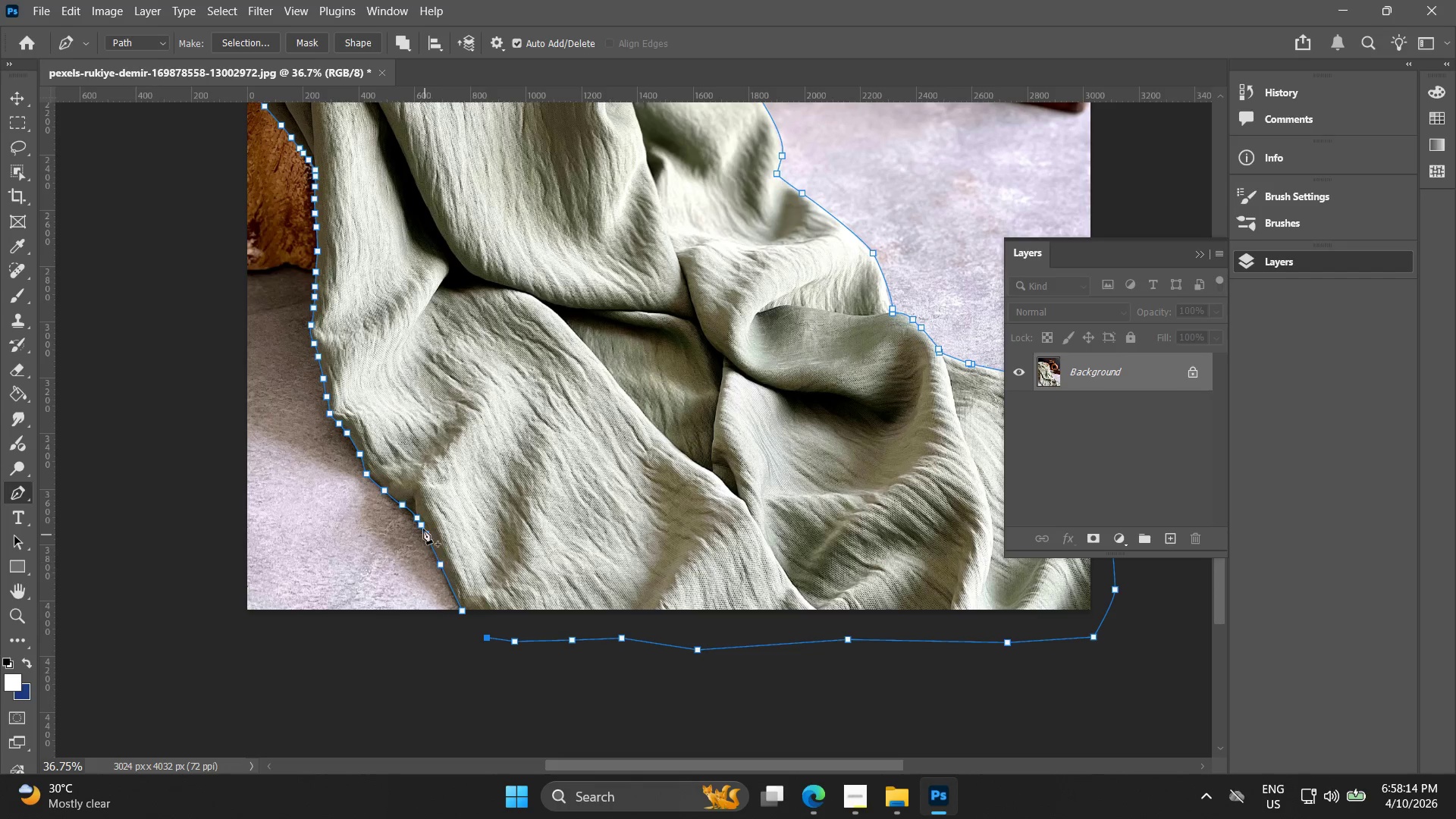 
hold_key(key=Space, duration=1.51)
 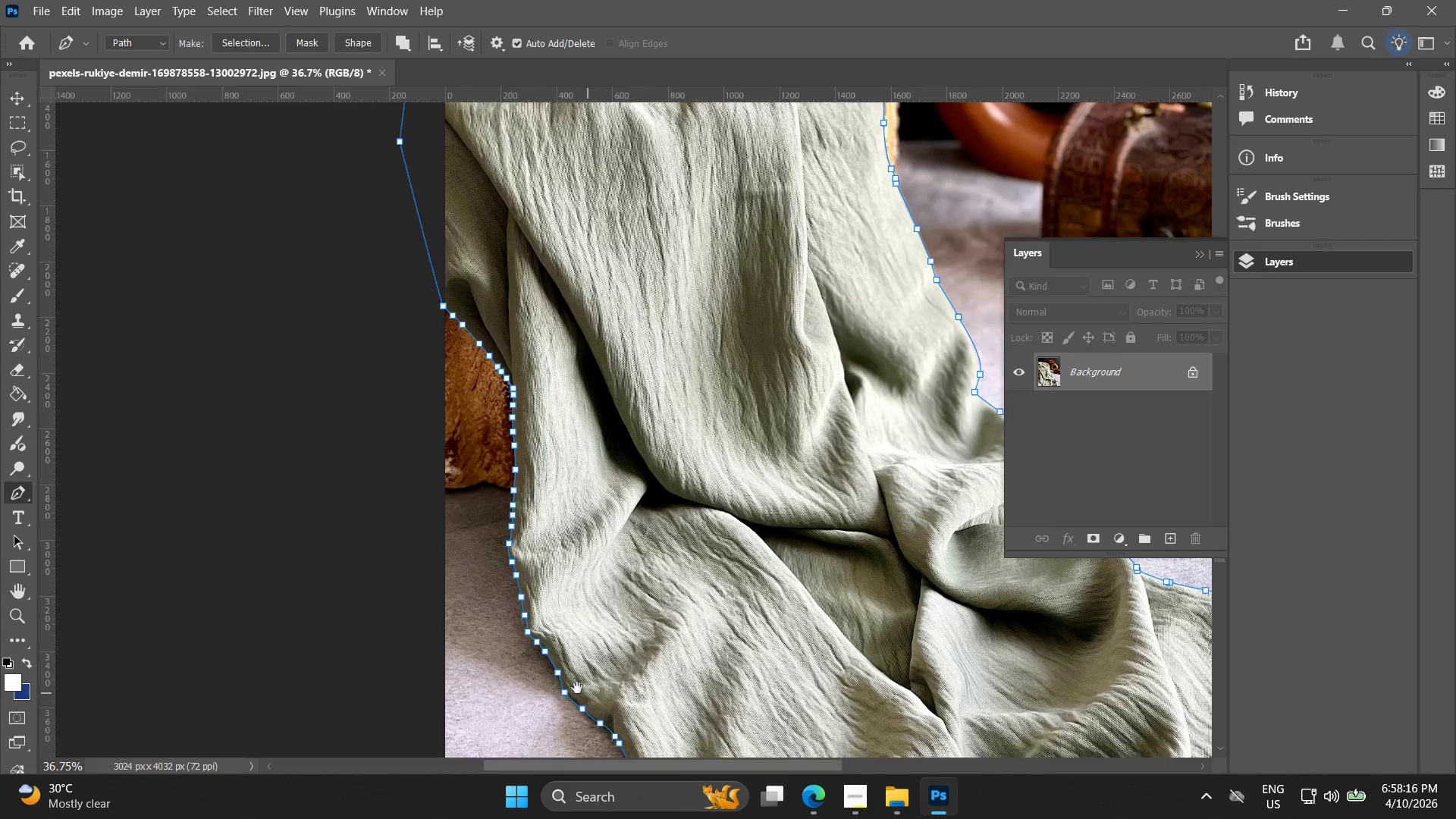 
left_click_drag(start_coordinate=[394, 477], to_coordinate=[372, 516])
 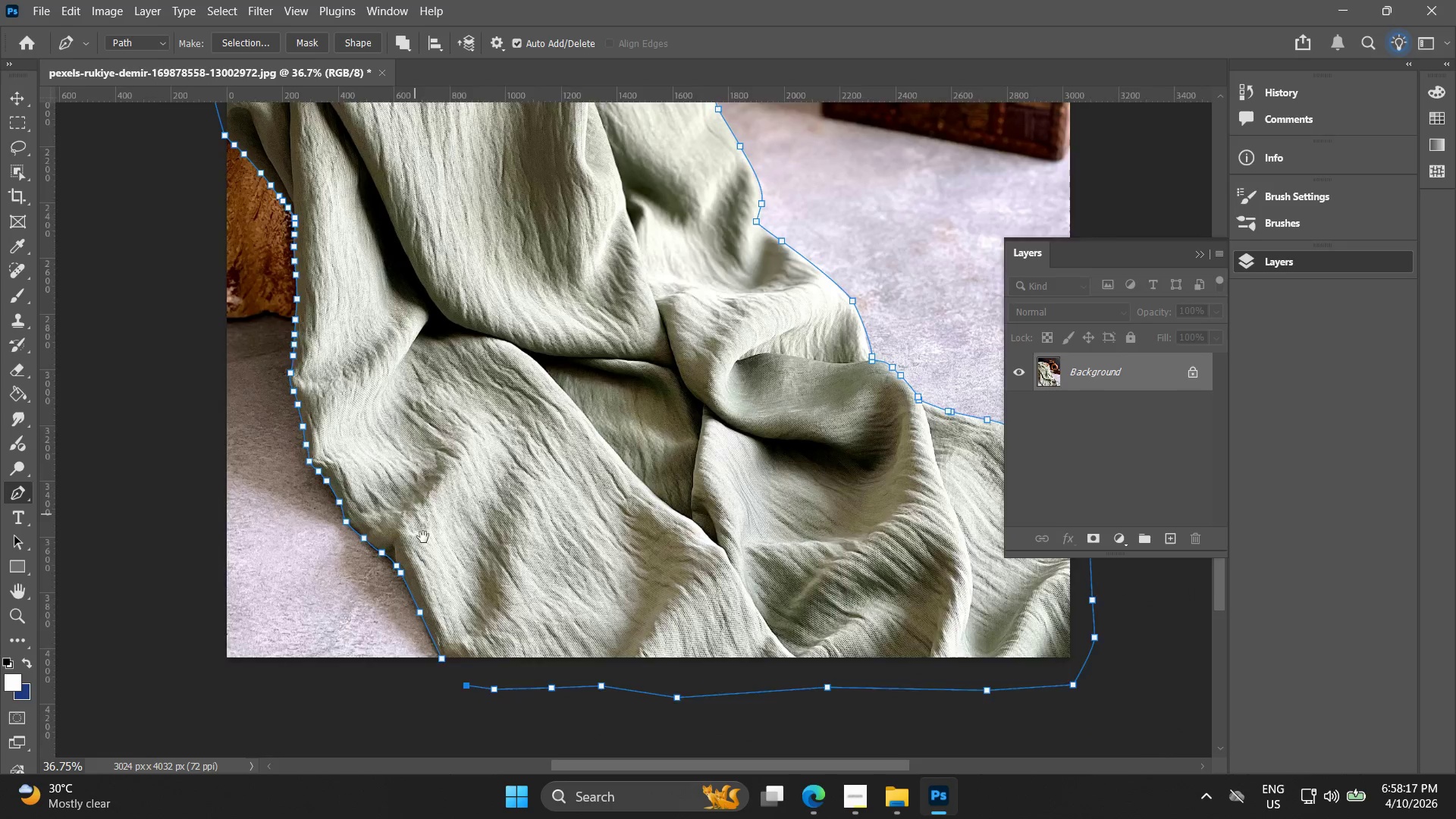 
hold_key(key=Space, duration=1.5)
 